 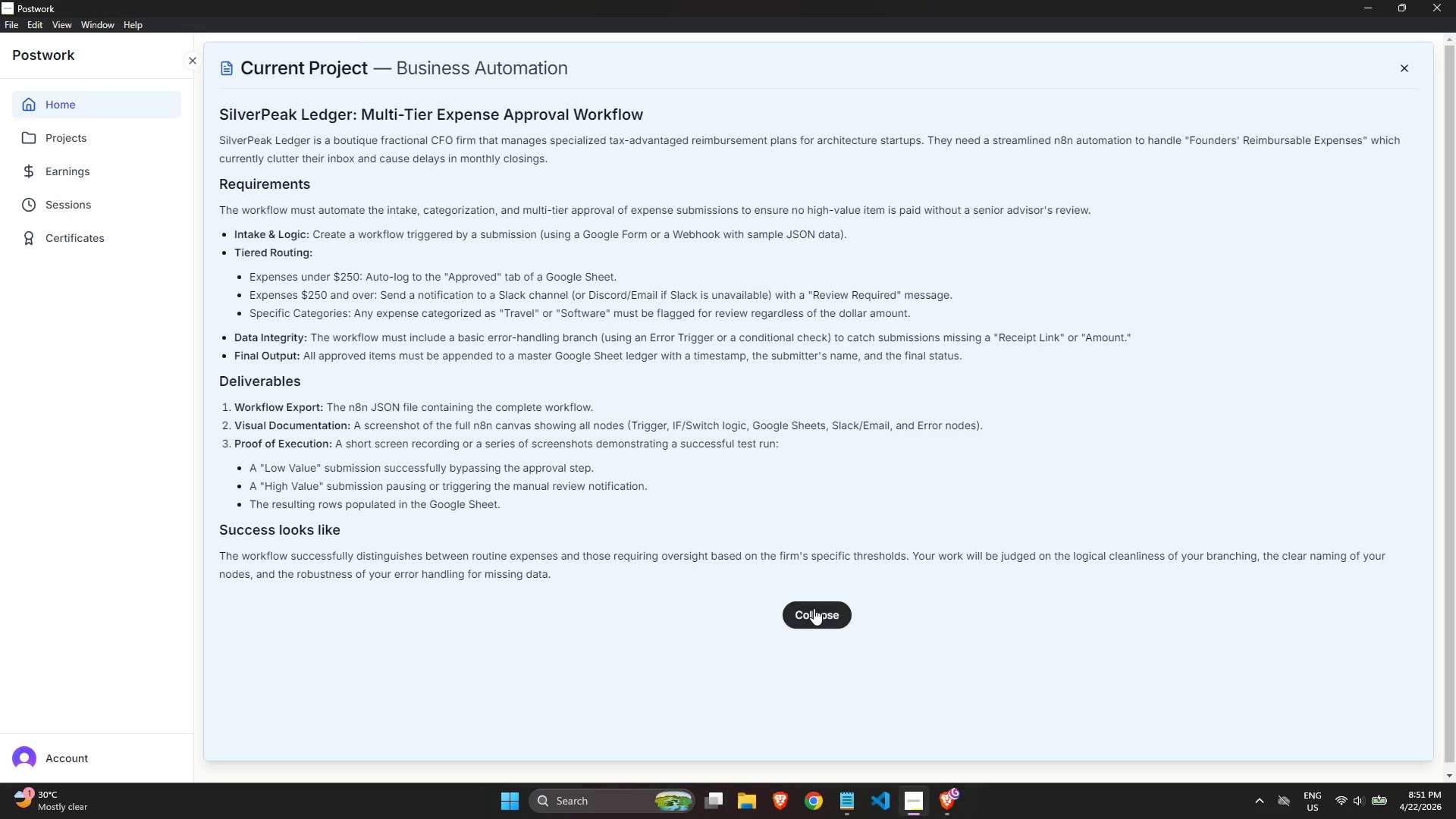 
key(Alt+AltLeft)
 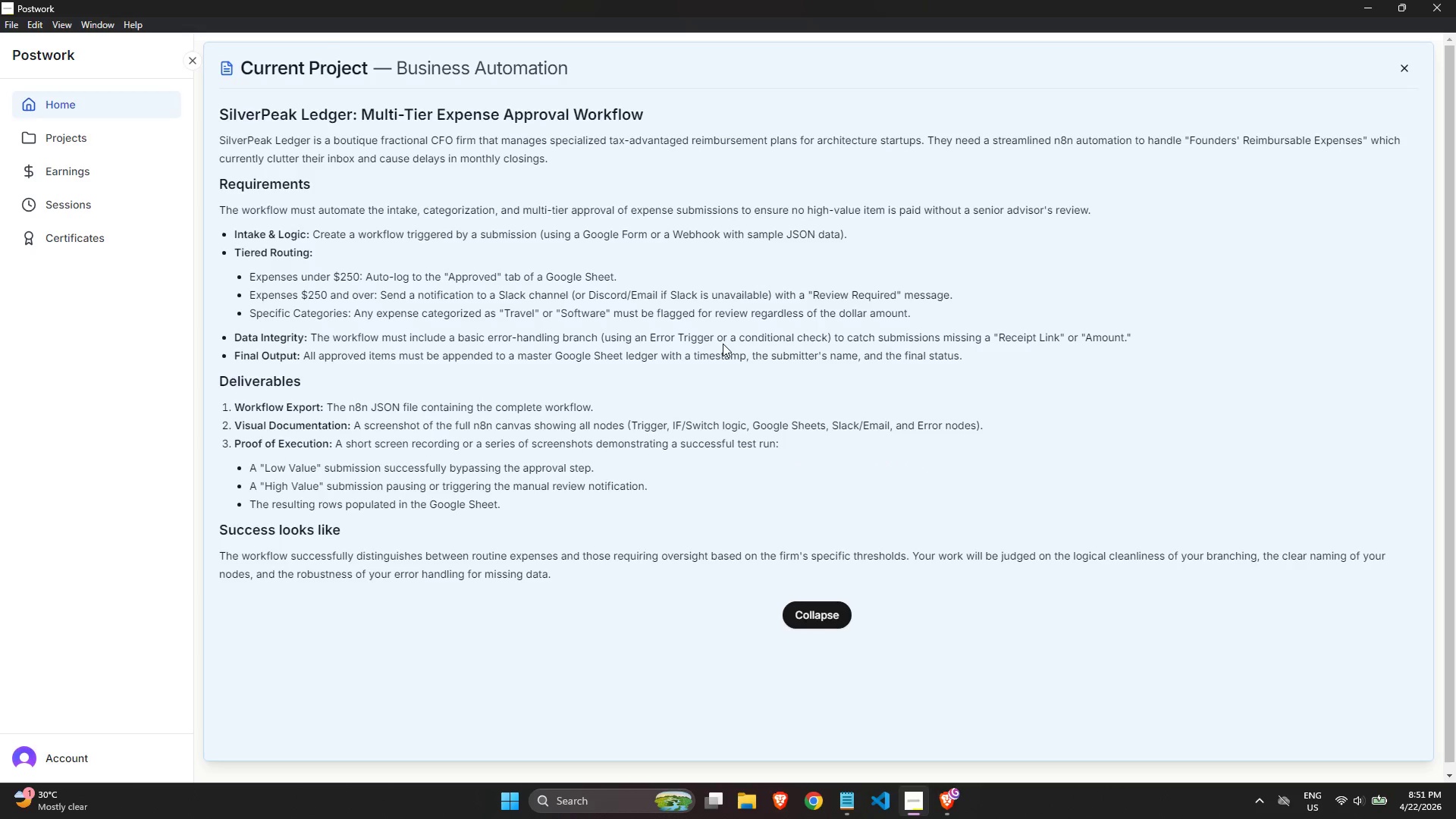 
key(Alt+Tab)
 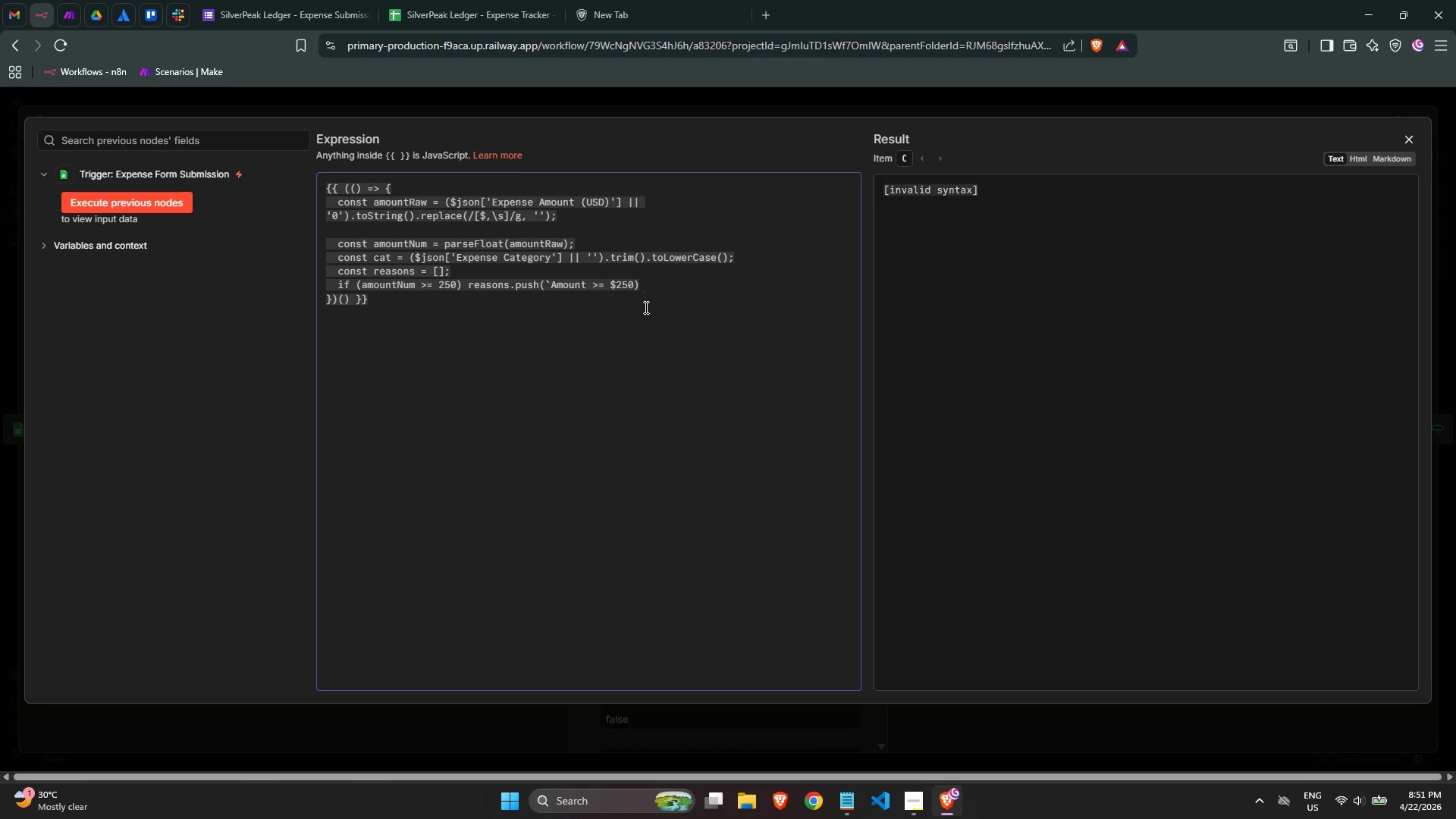 
left_click([651, 288])
 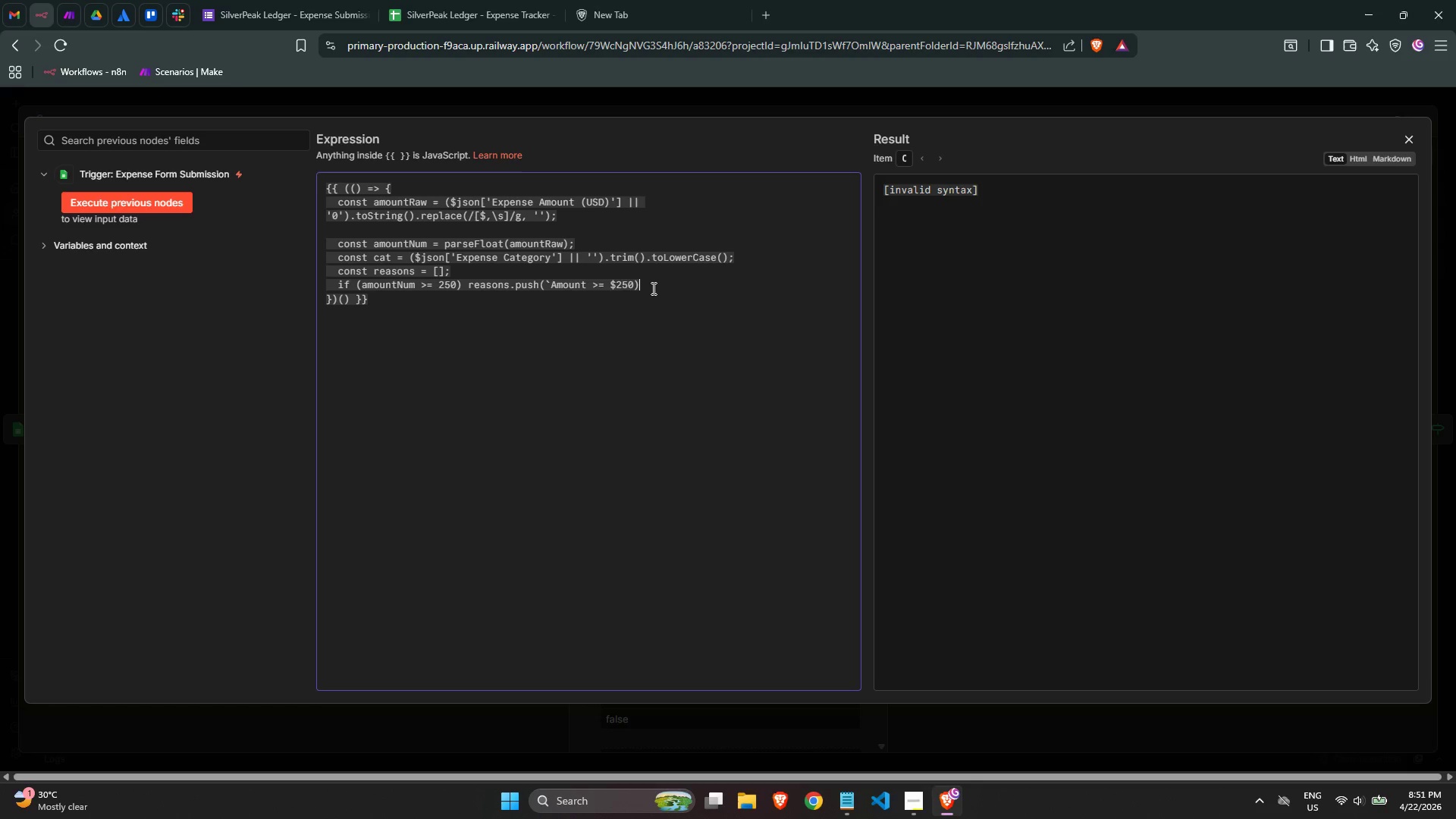 
key(ArrowLeft)
 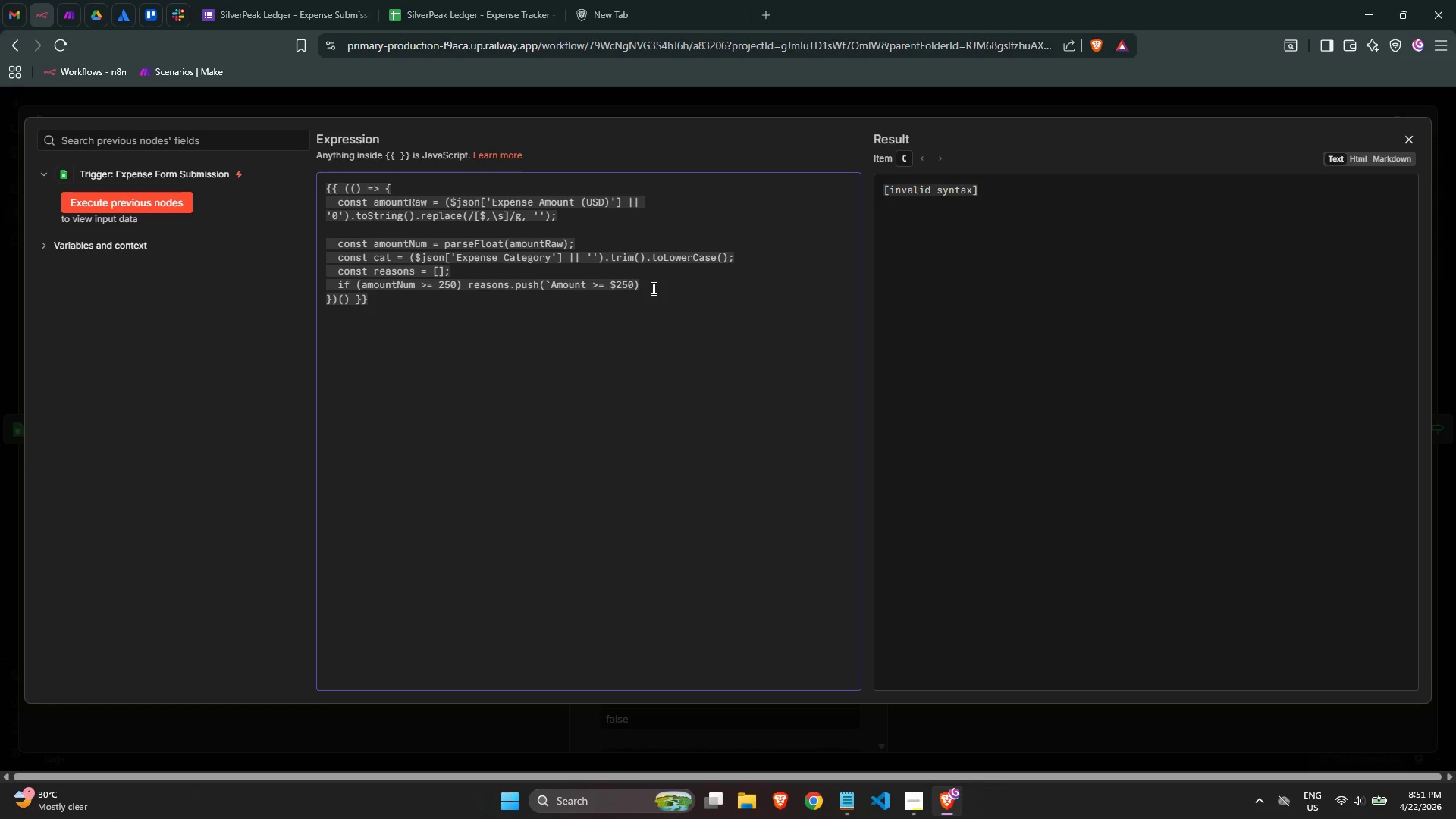 
wait(16.49)
 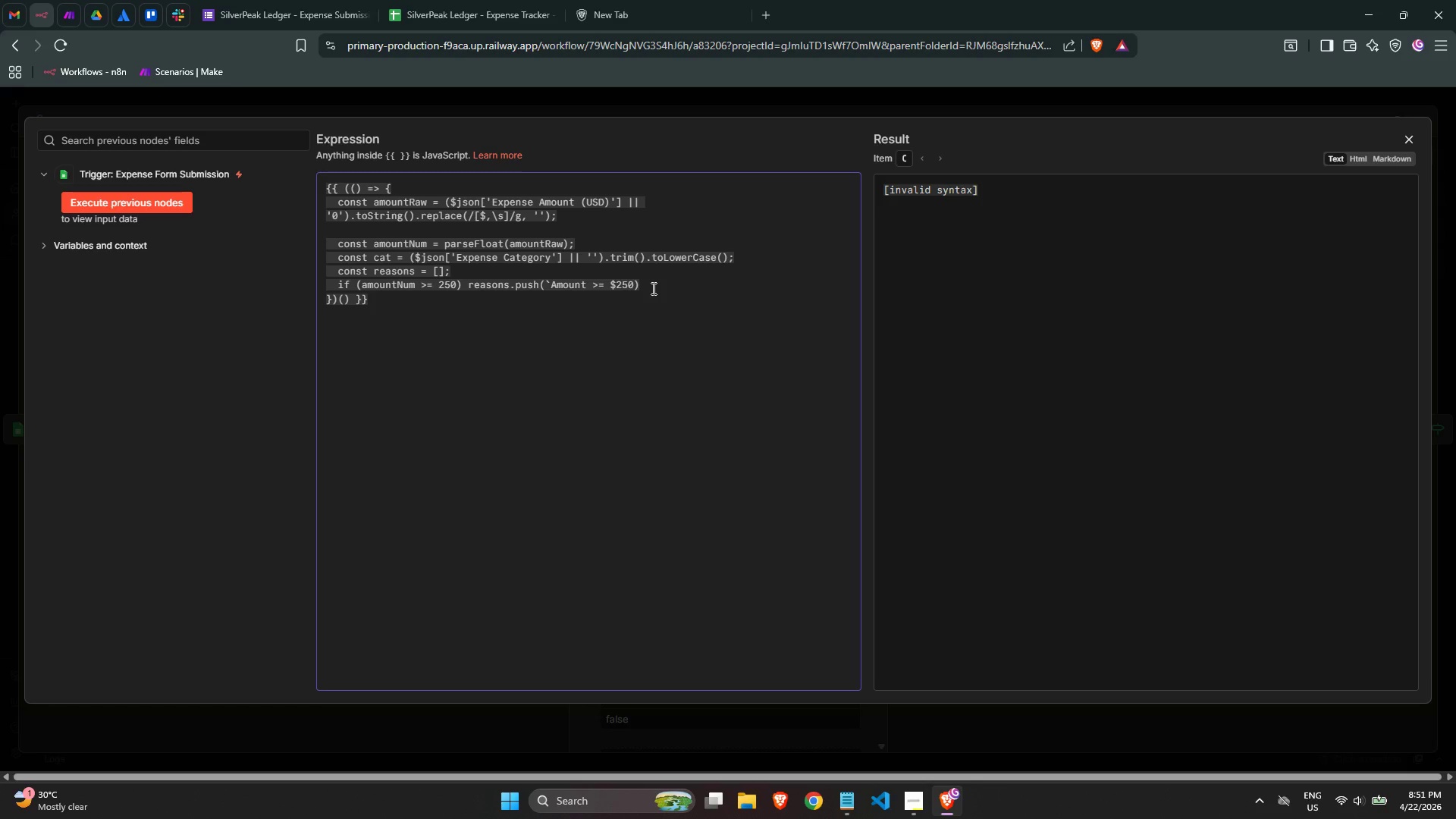 
key(Space)
 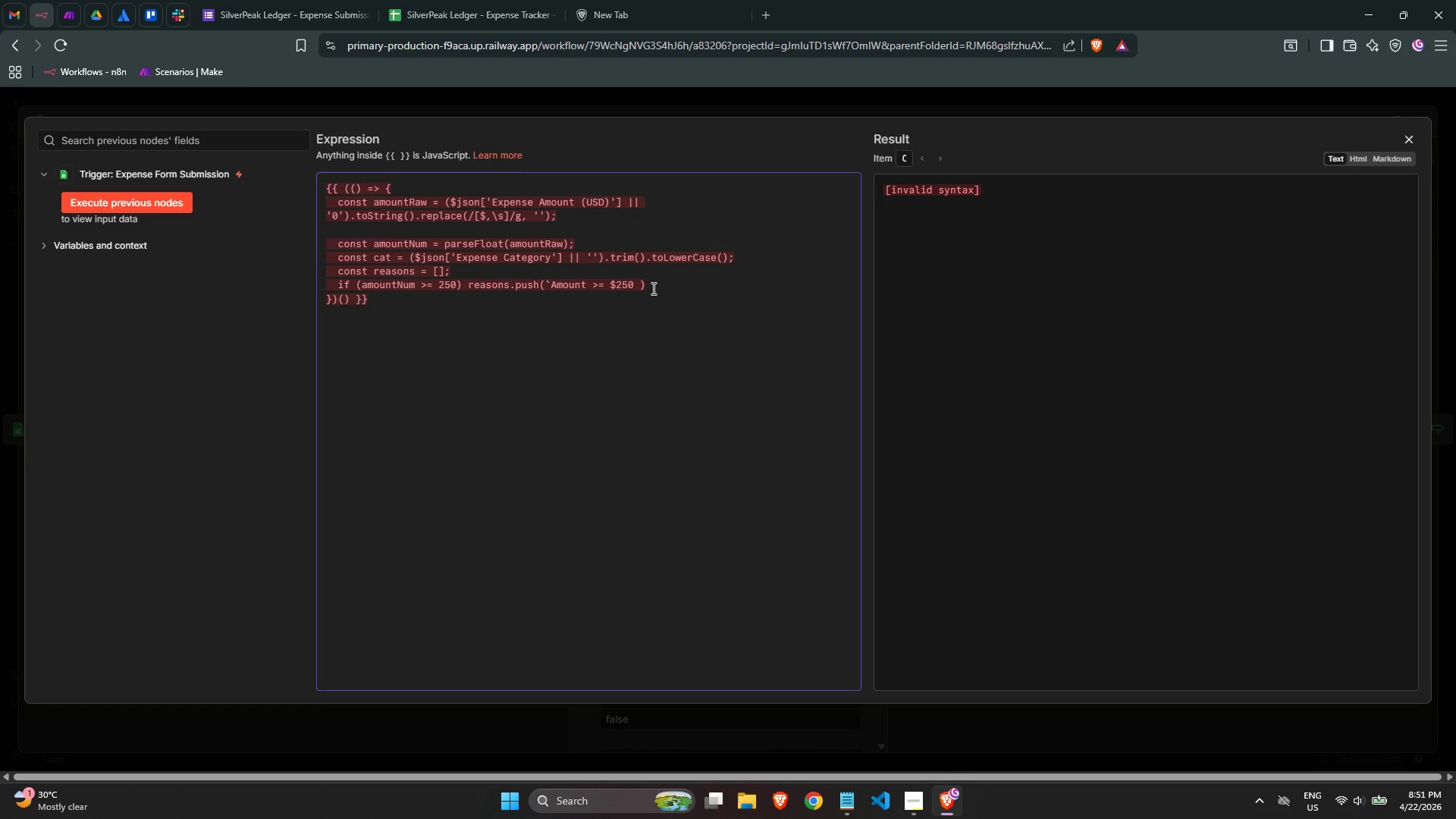 
wait(6.38)
 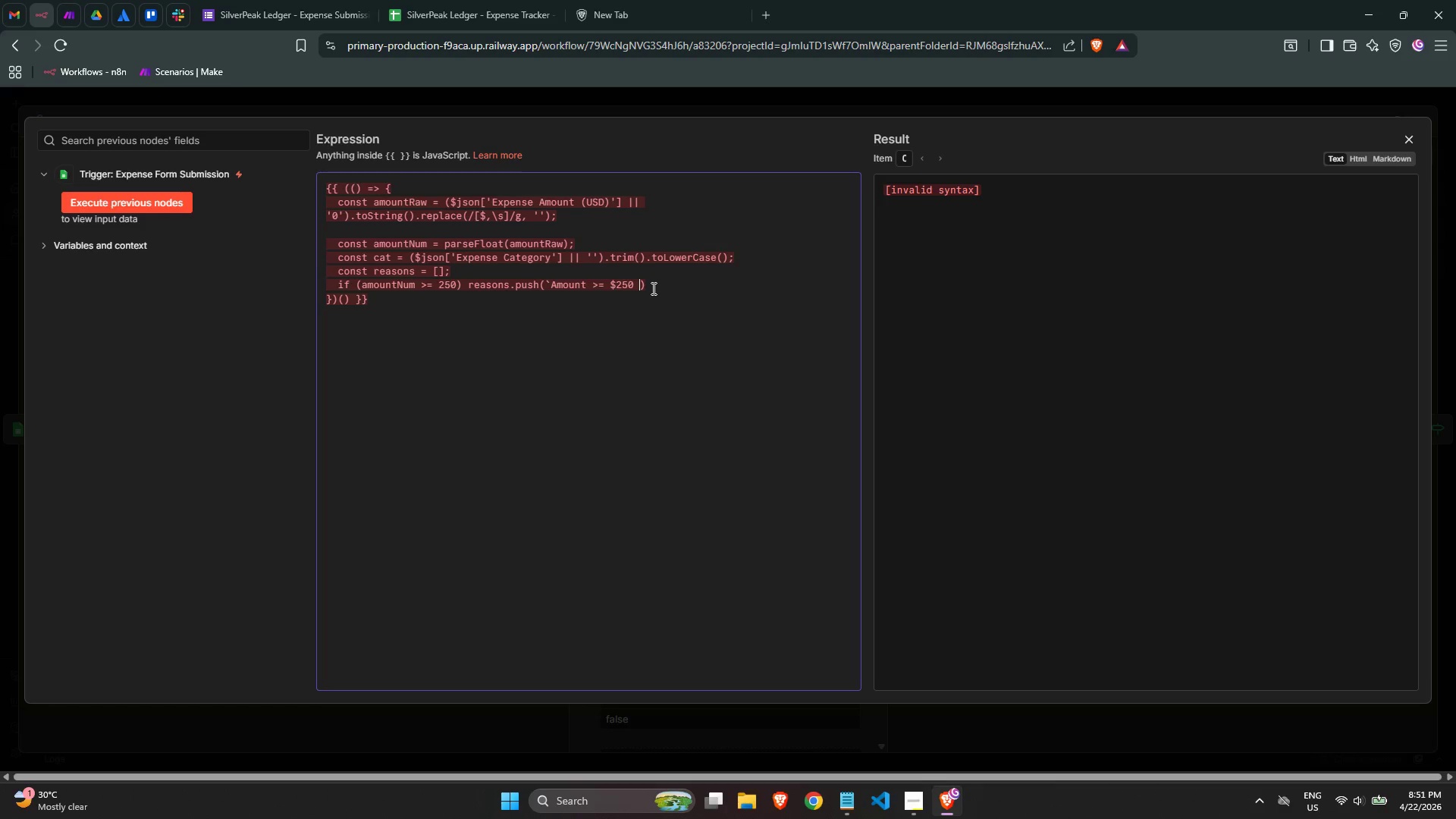 
type(($)
 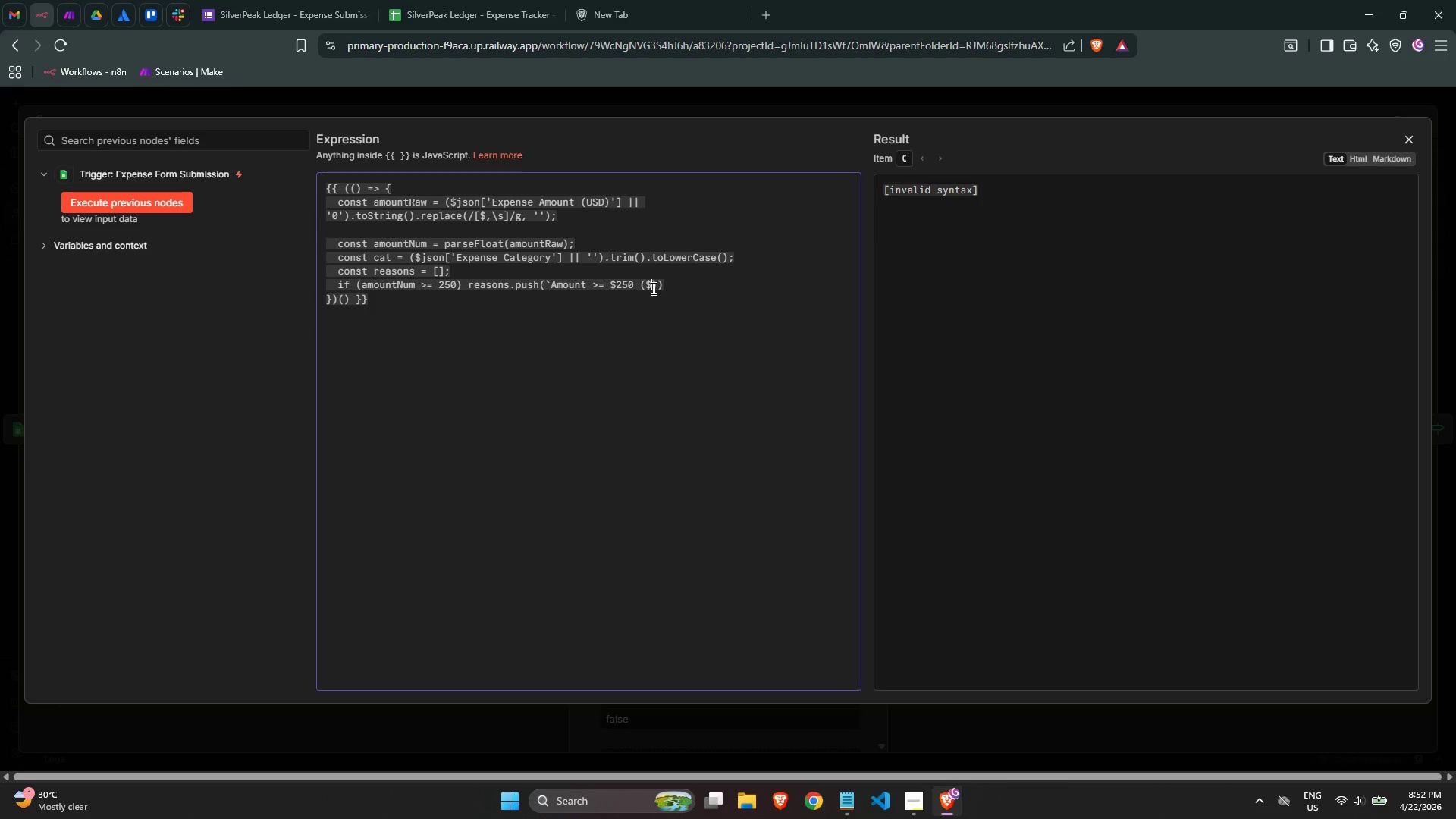 
wait(5.5)
 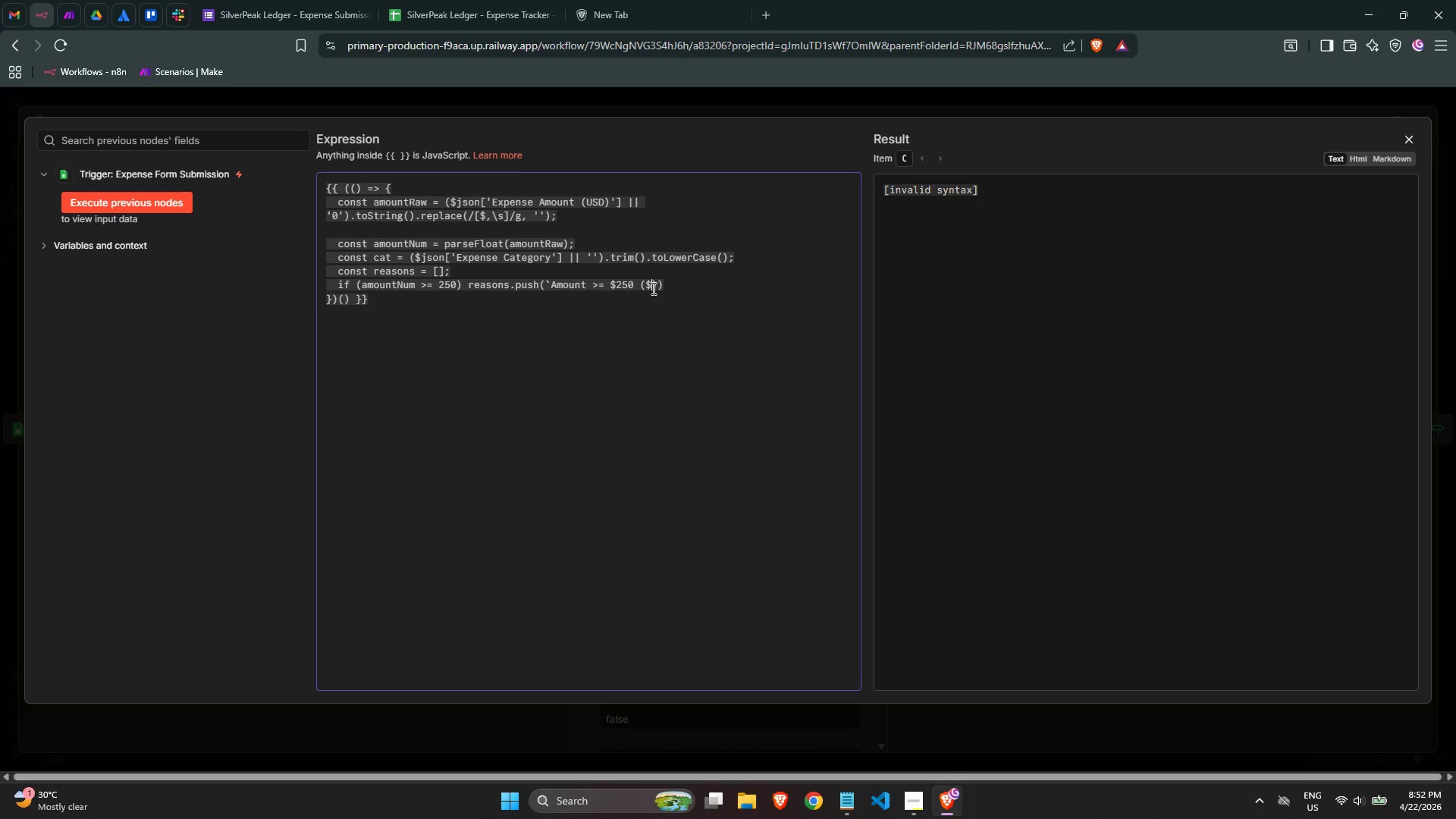 
key(Space)
 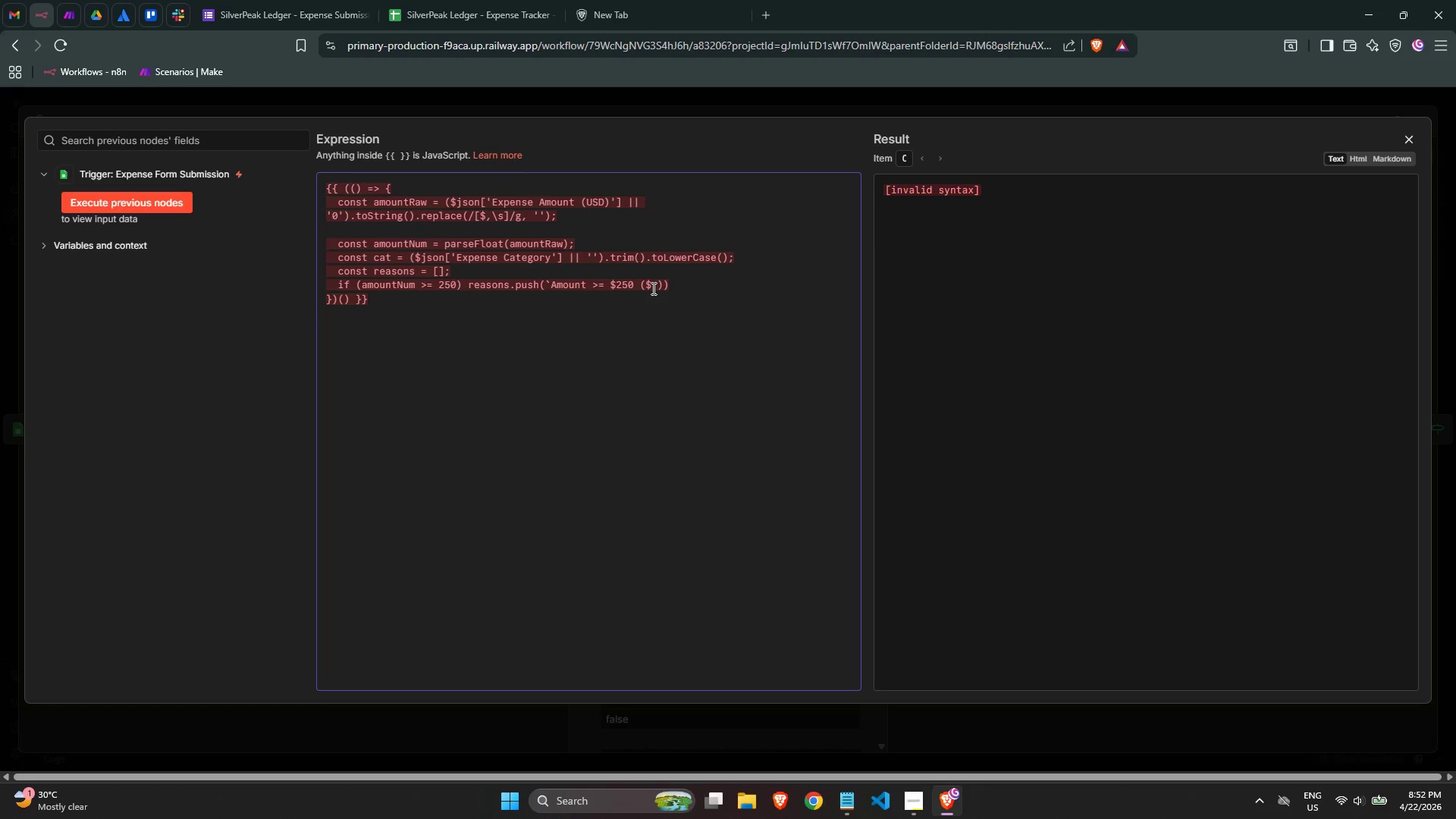 
key(Backspace)
 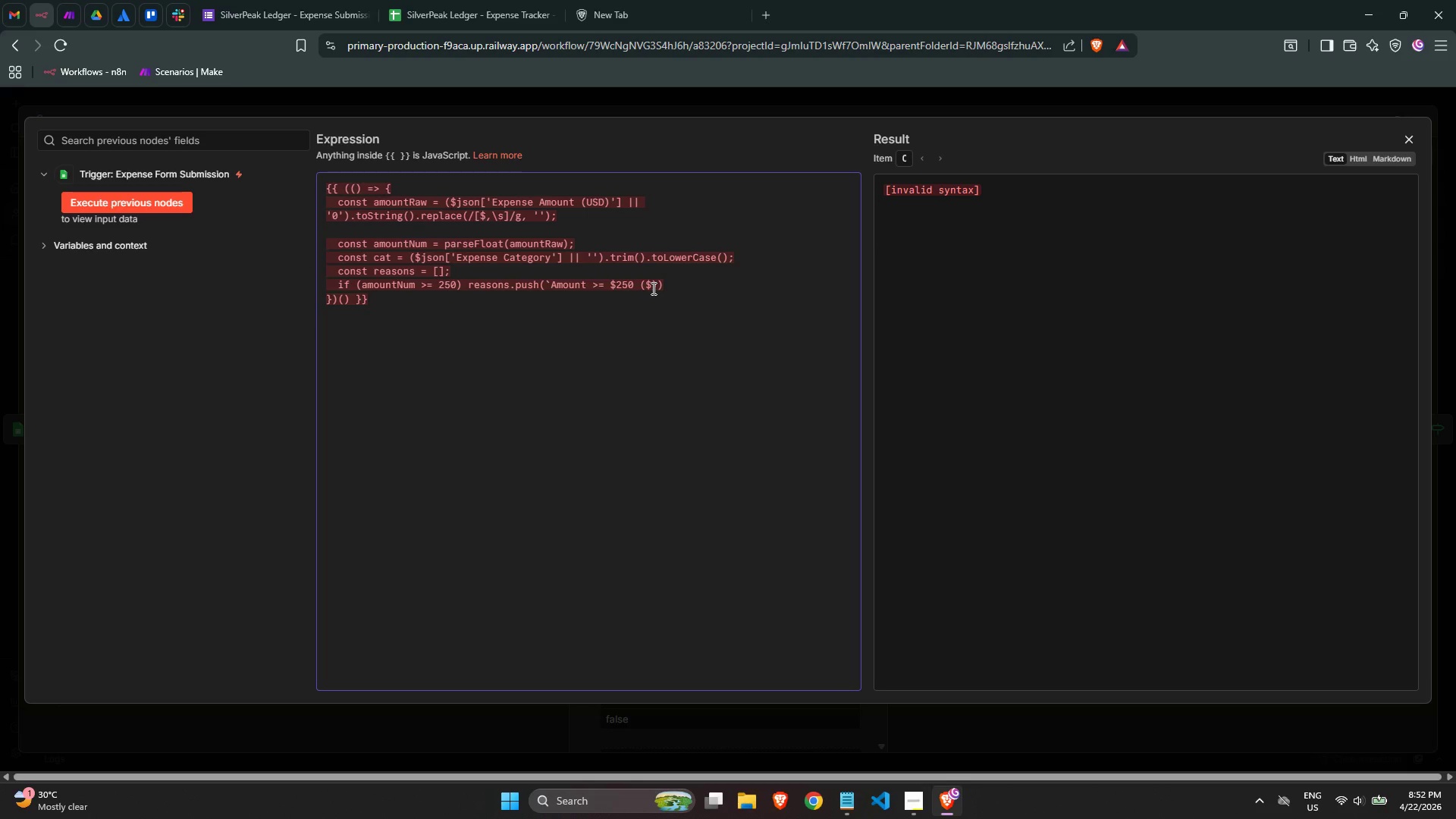 
key(Shift+4)
 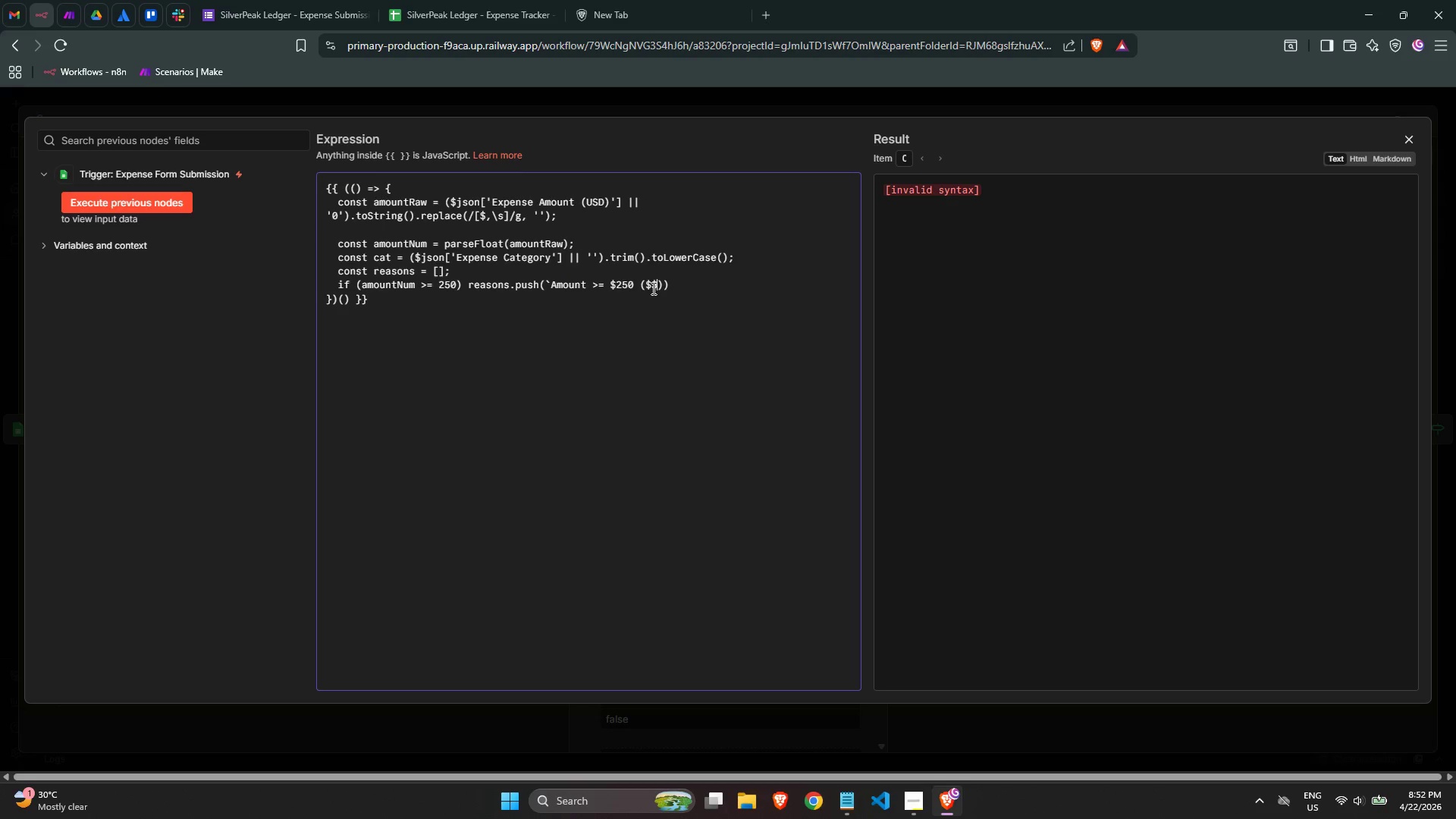 
key(Shift+BracketLeft)
 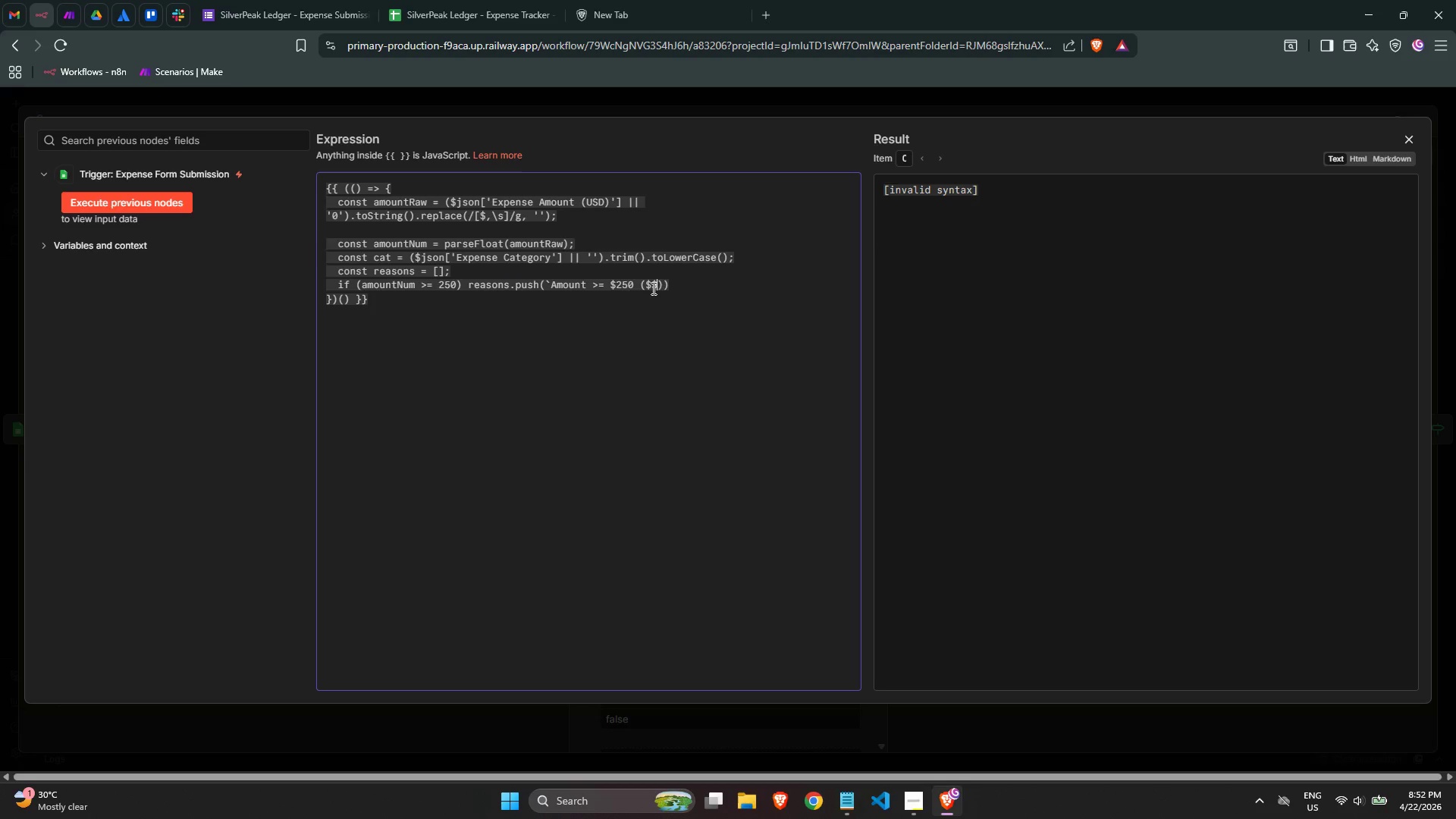 
key(Shift+BracketRight)
 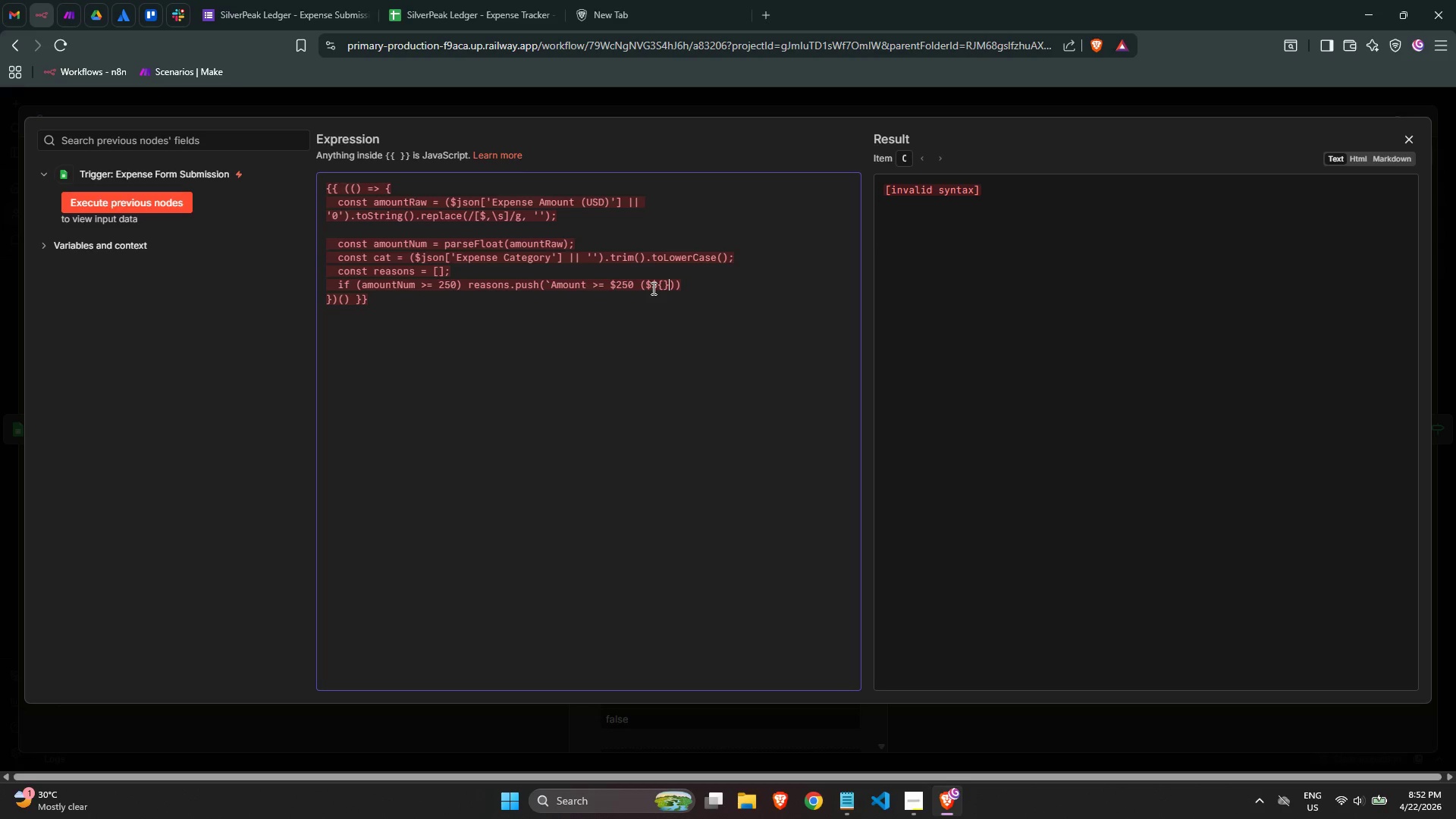 
key(ArrowLeft)
 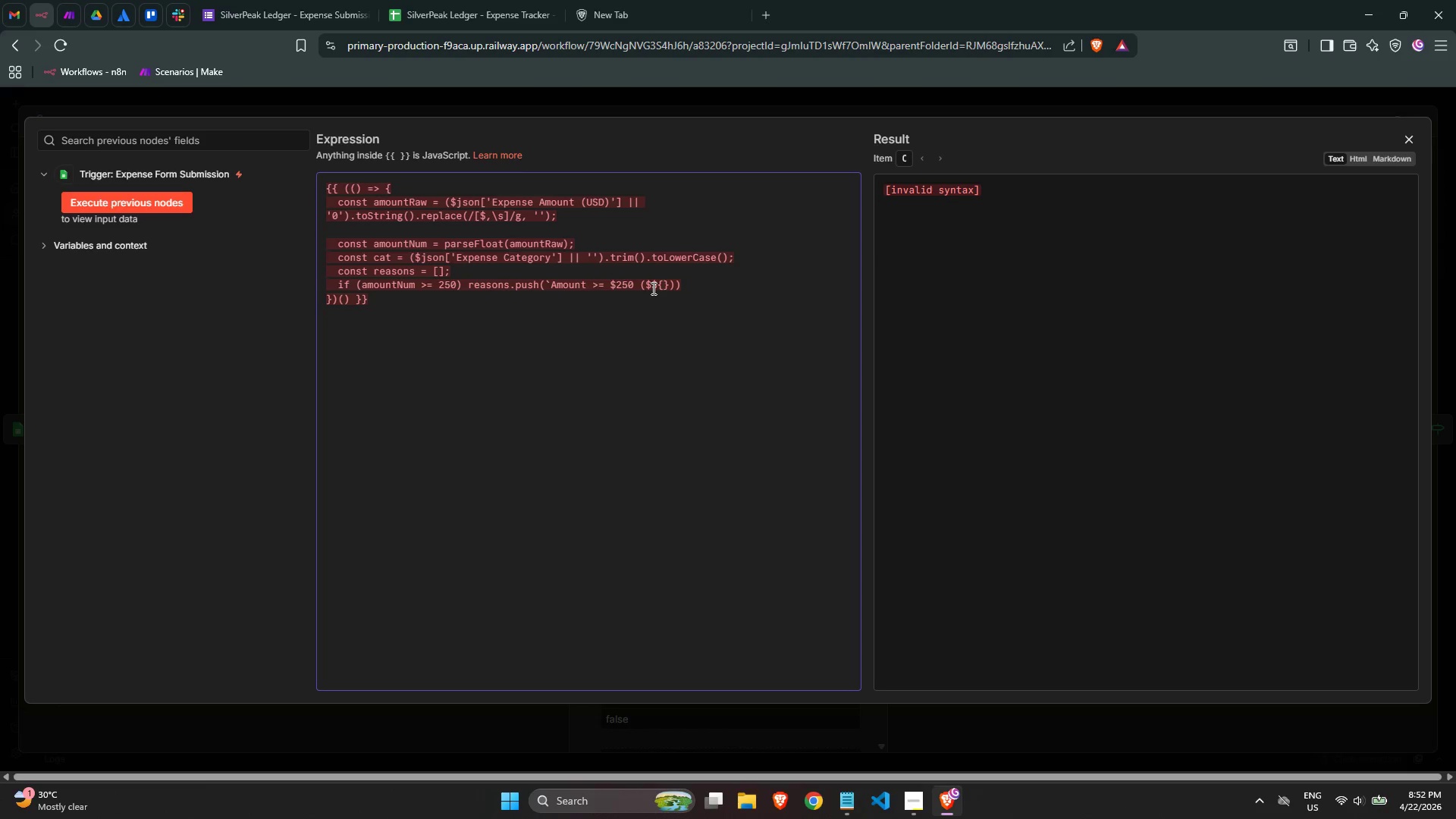 
type(amountNum)
 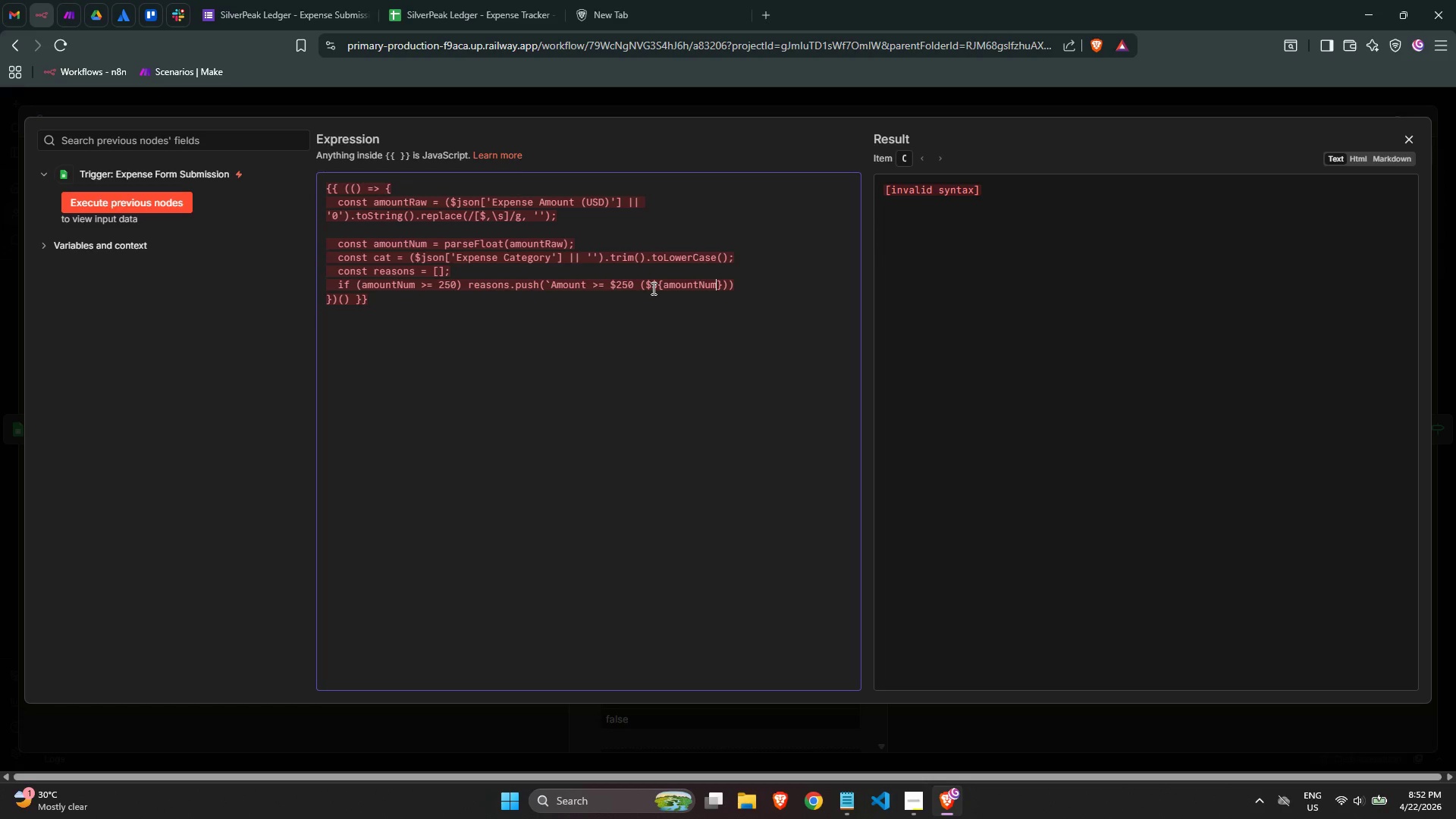 
type(.toFie)
key(Backspace)
type(xed(2)
 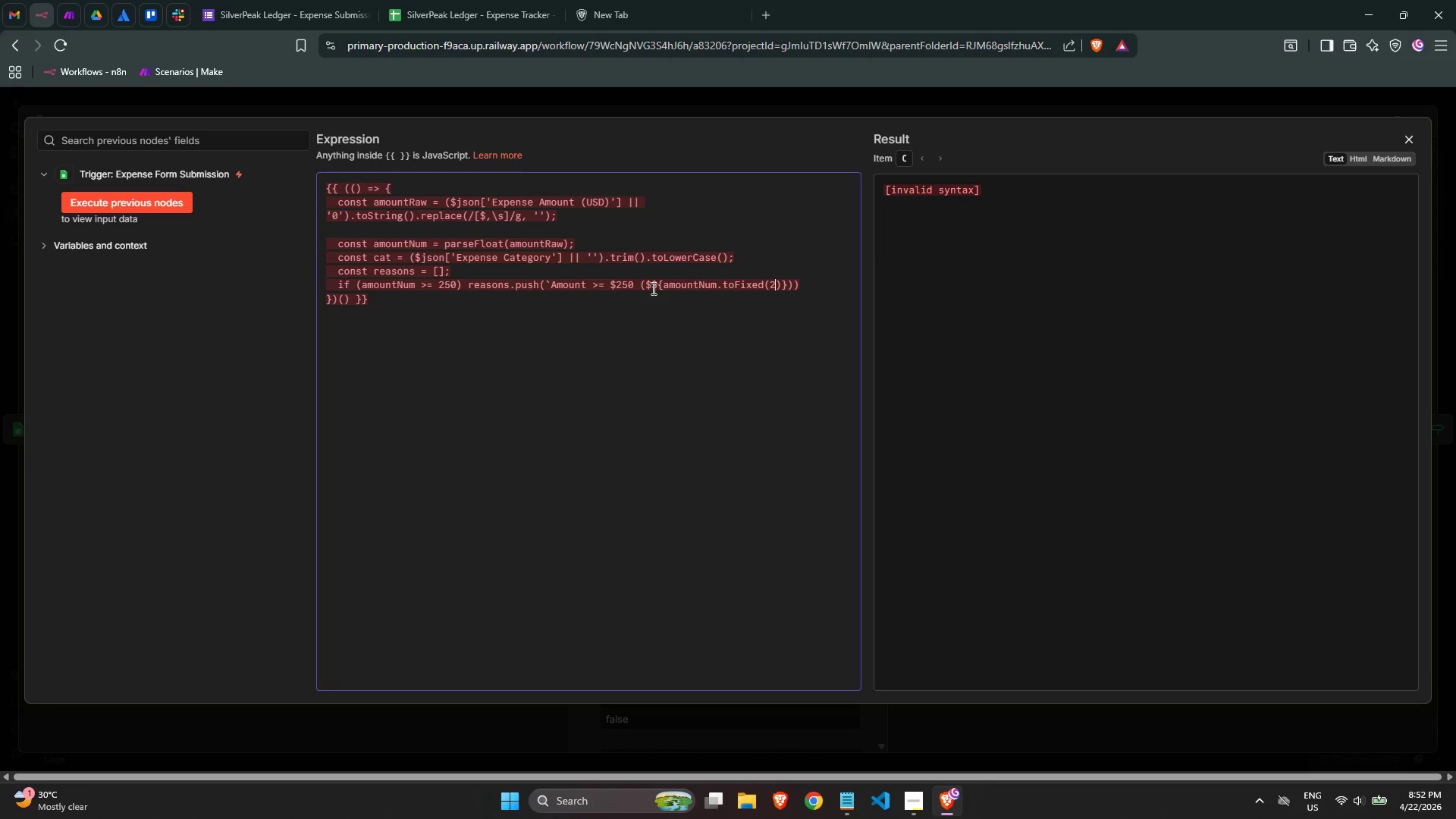 
key(ArrowRight)
 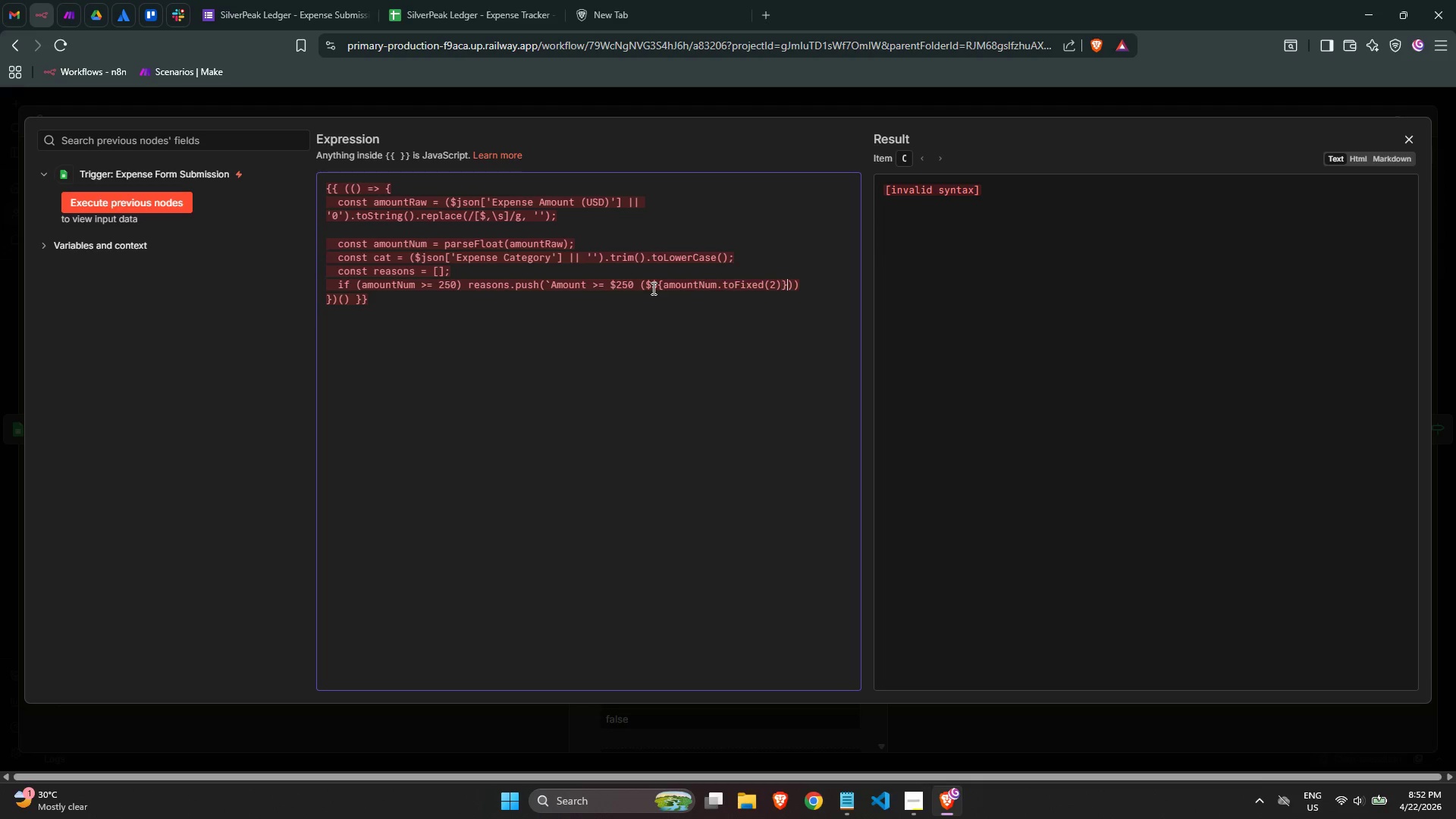 
key(ArrowRight)
 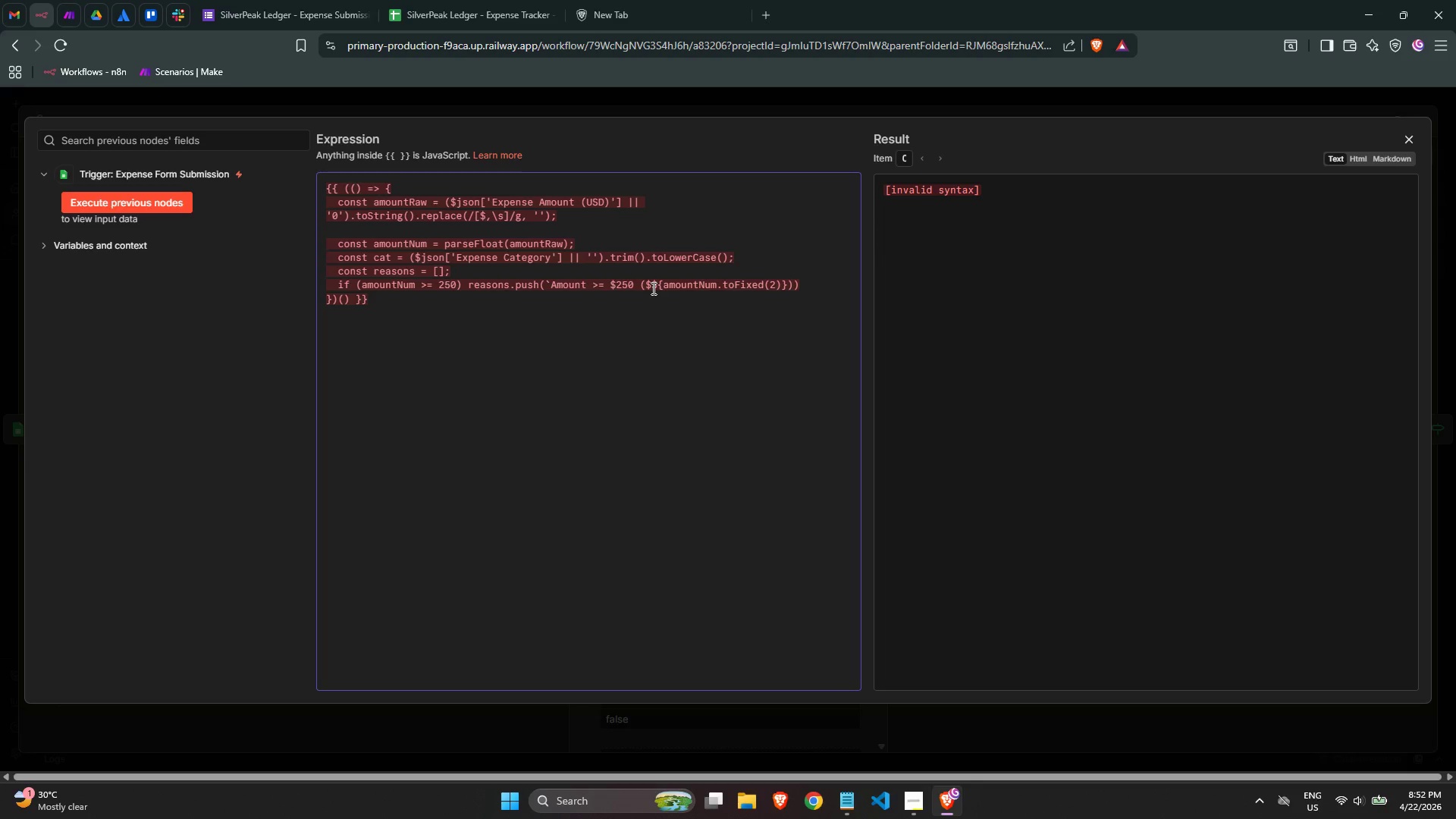 
key(ArrowRight)
 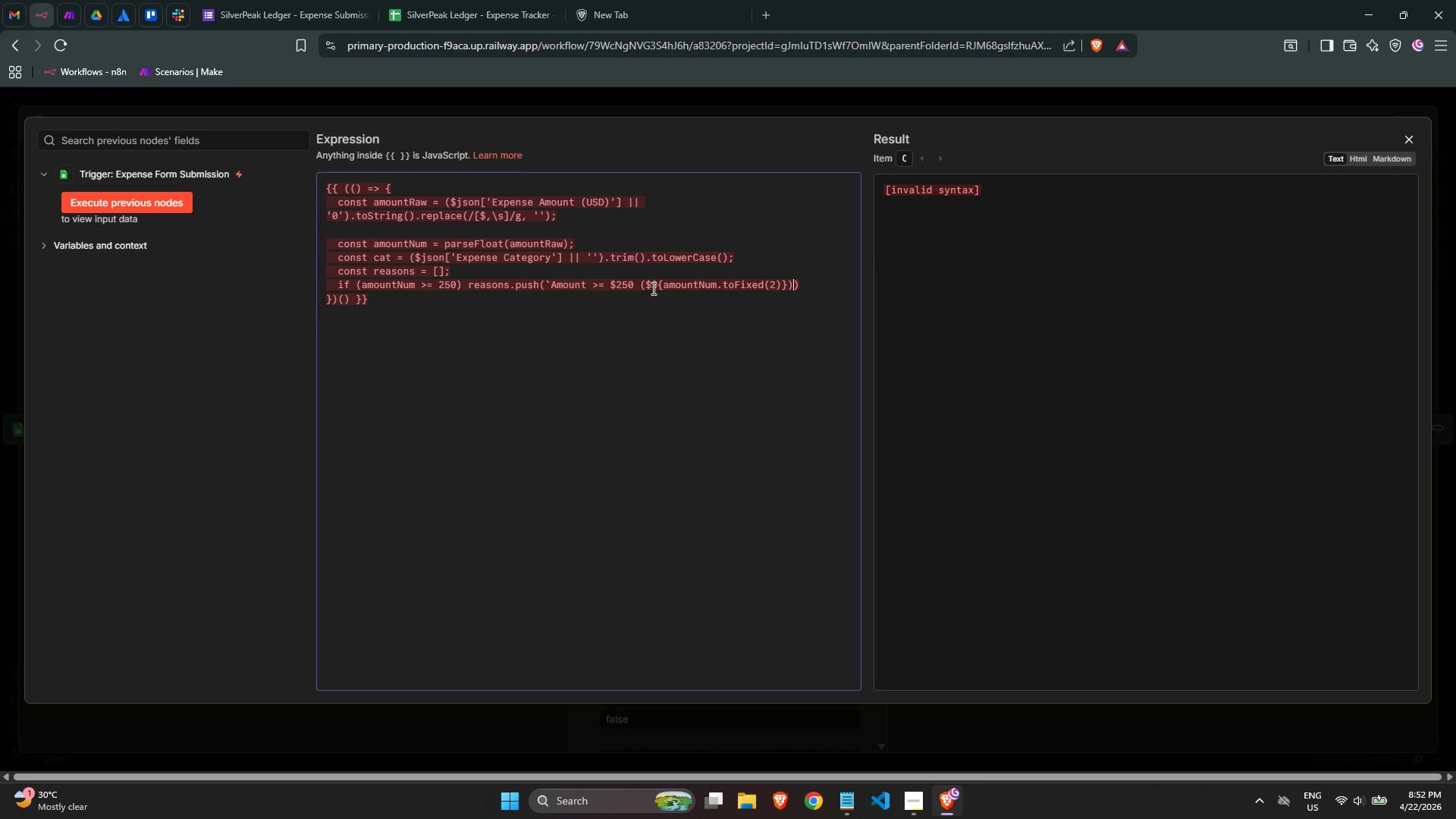 
wait(5.98)
 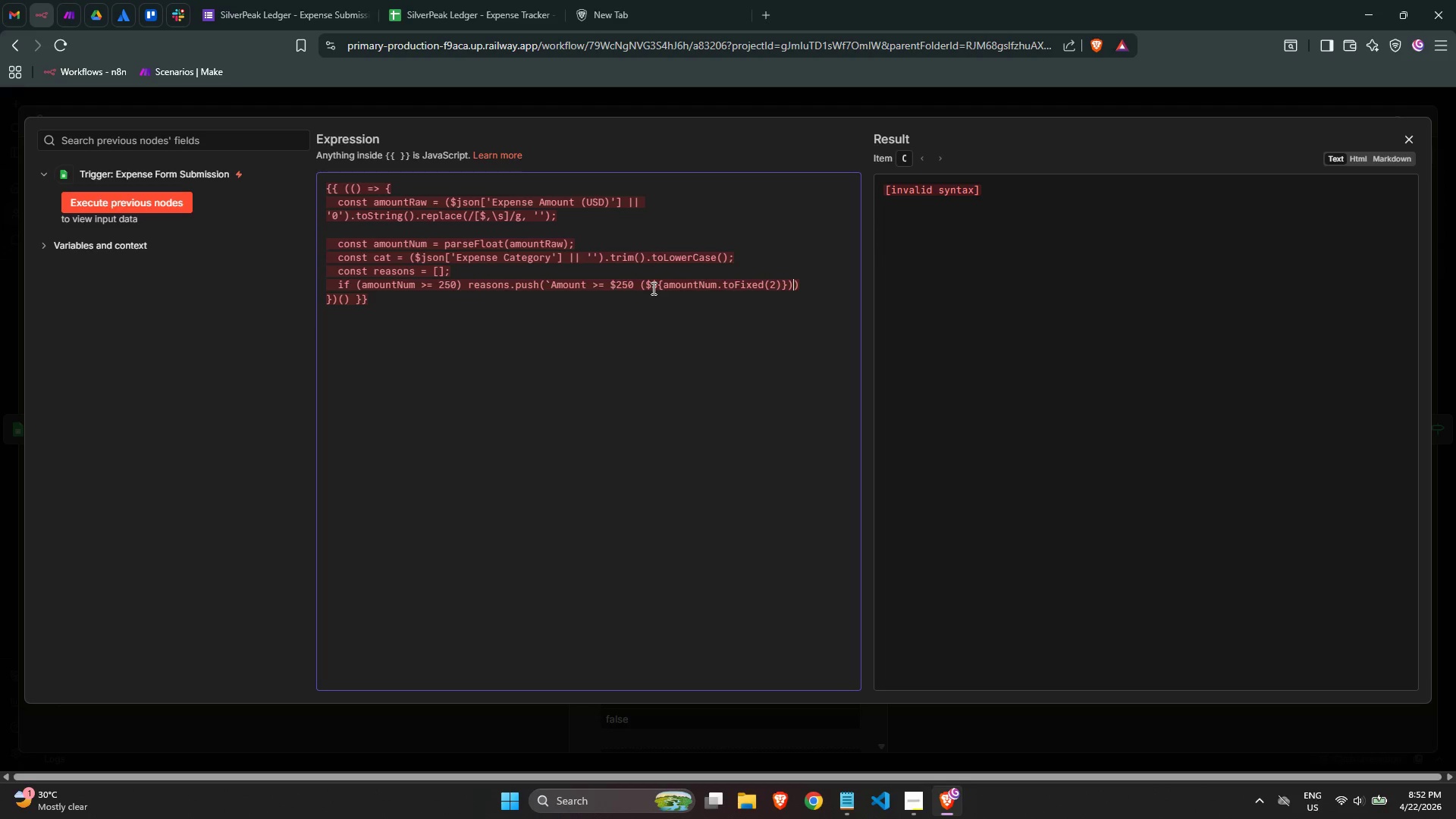 
key(Backquote)
 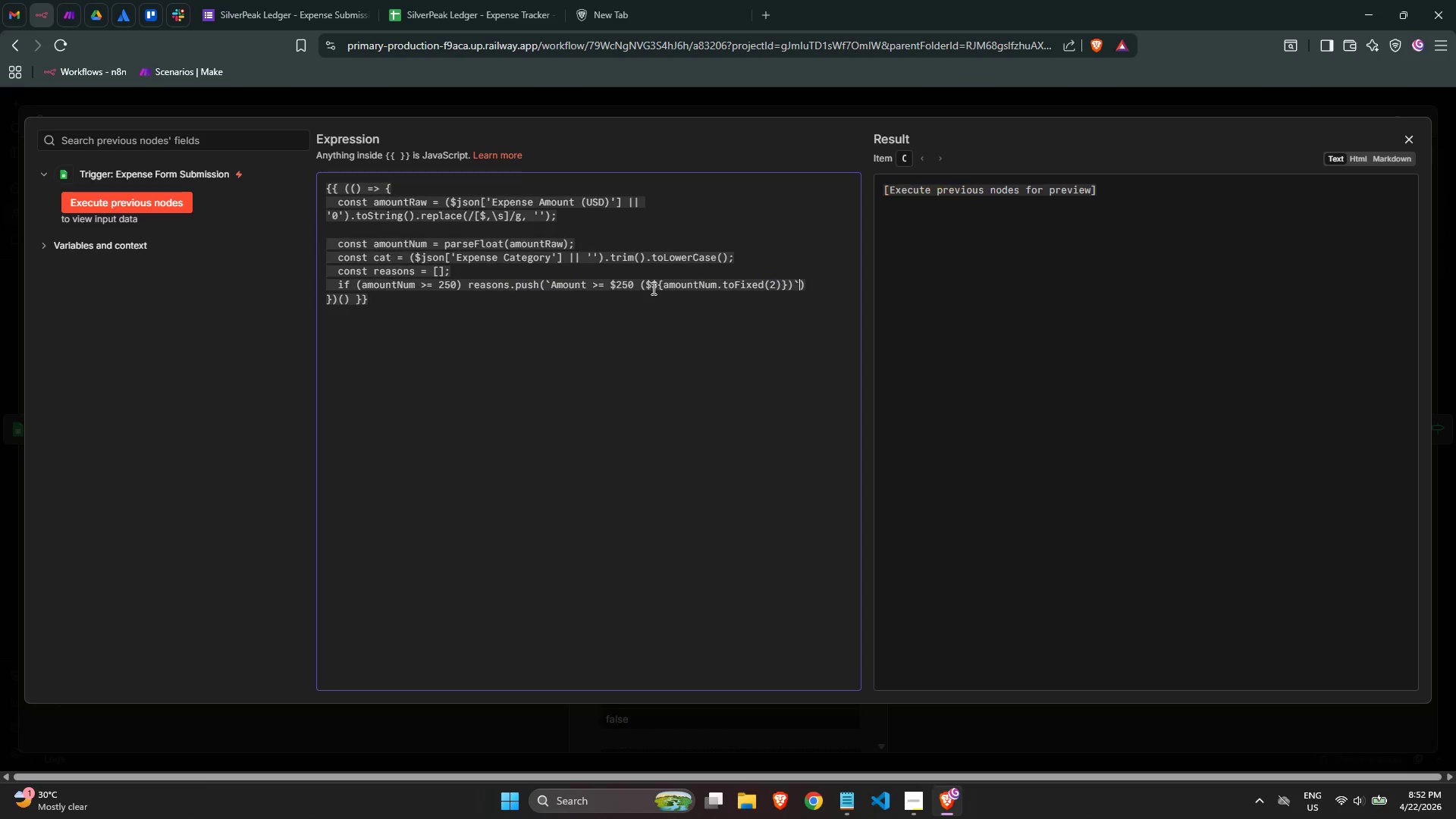 
key(ArrowRight)
 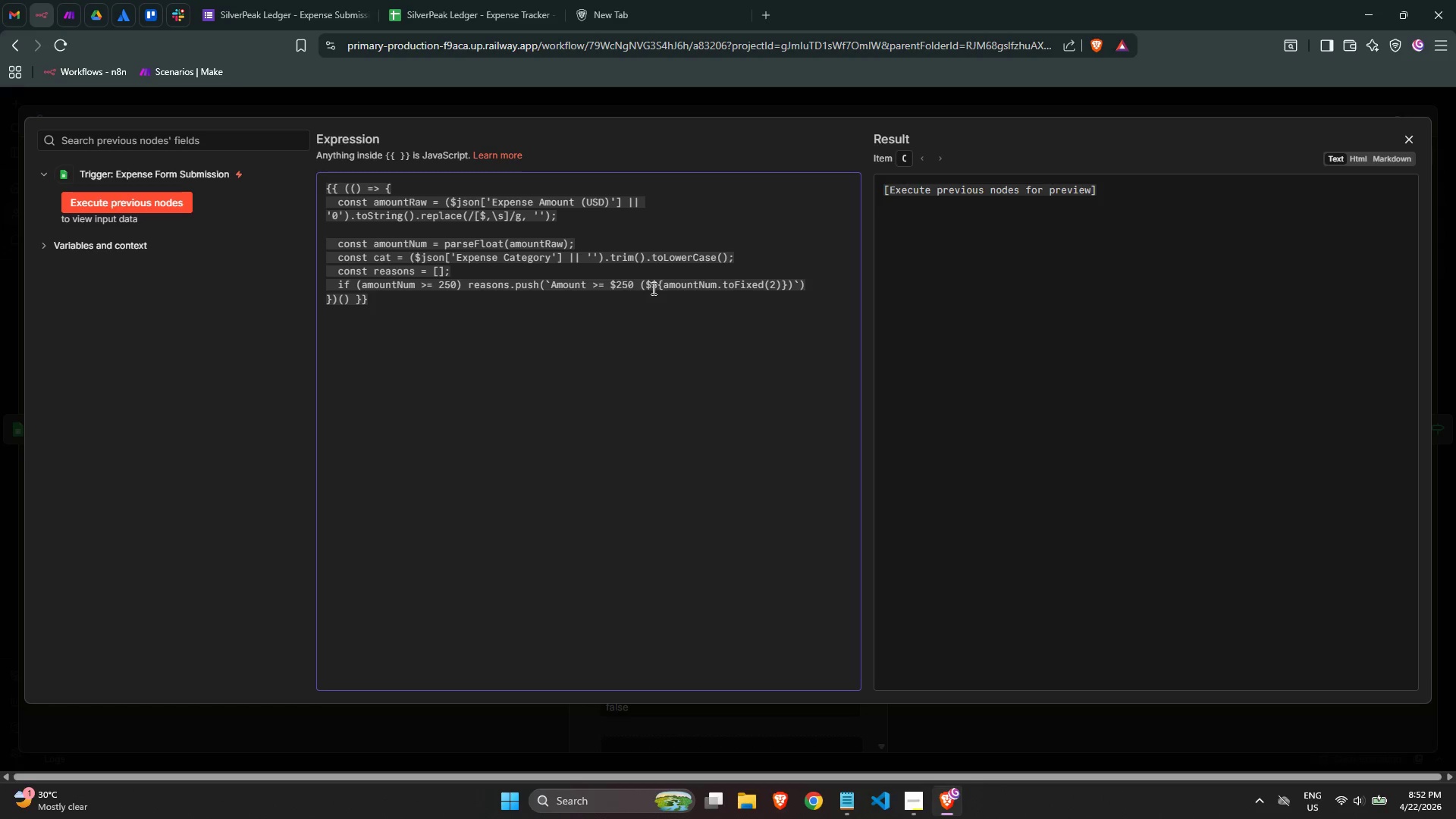 
key(Semicolon)
 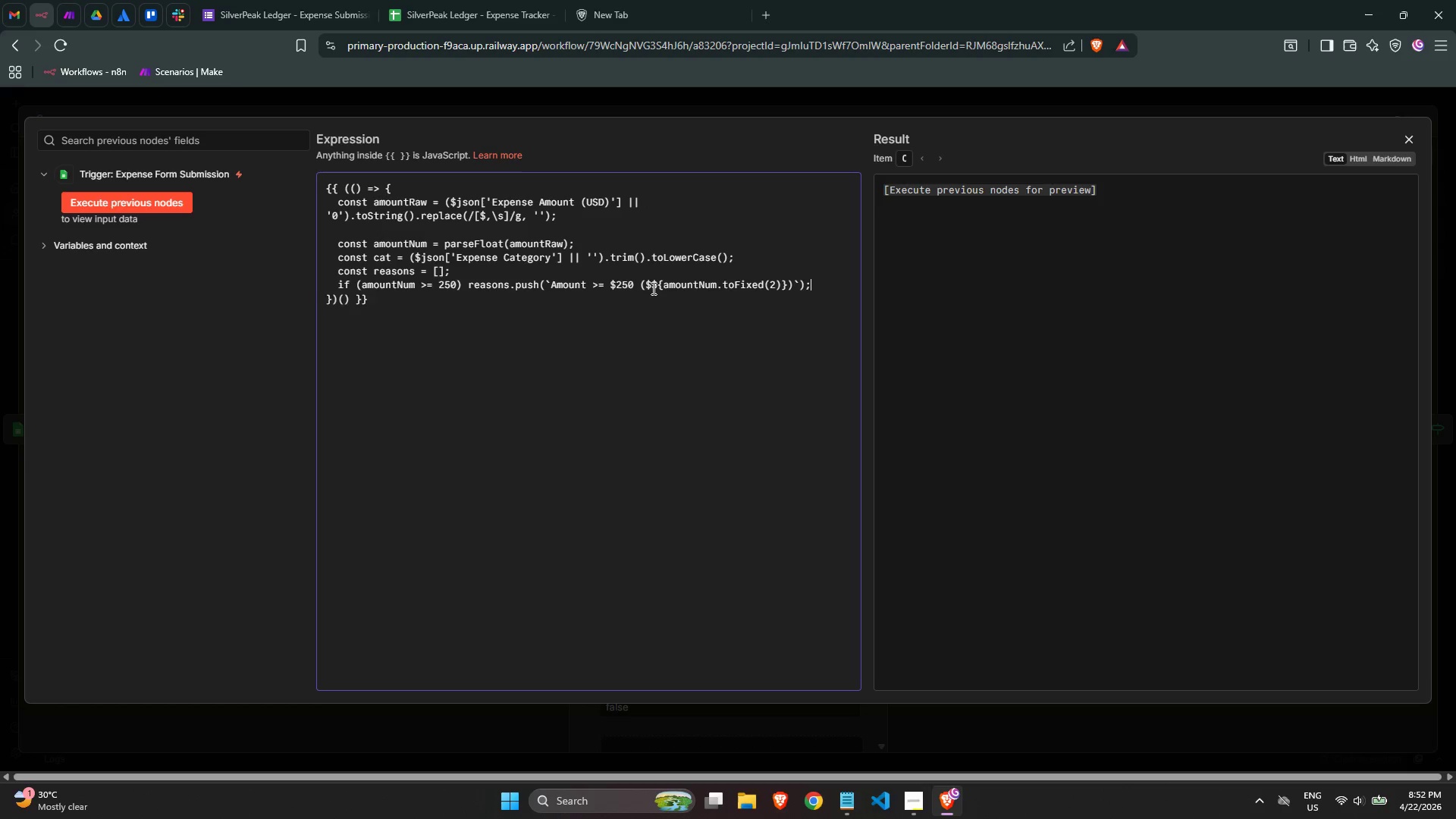 
key(Enter)
 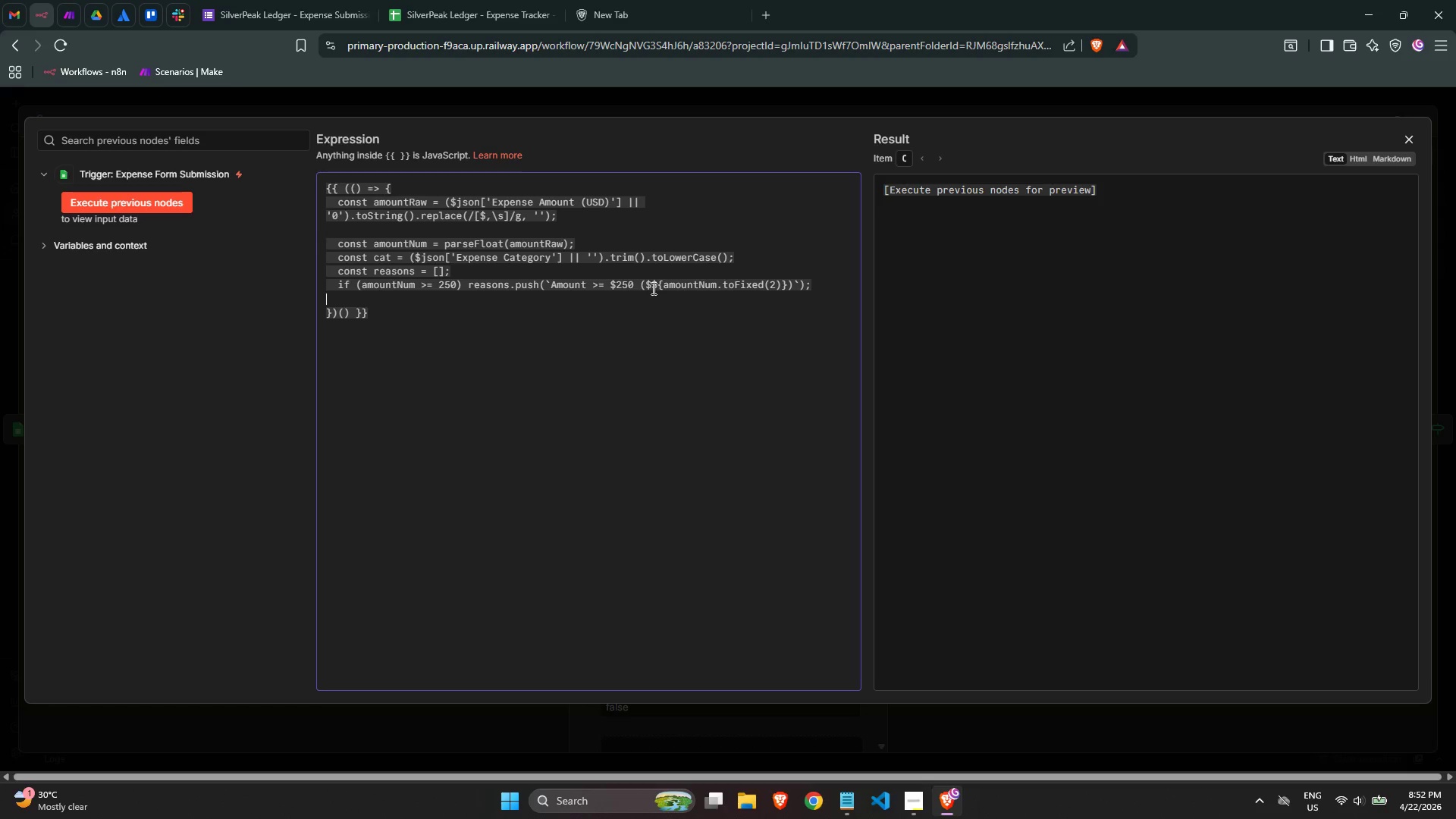 
key(Tab)
type(if (amount_numer)
 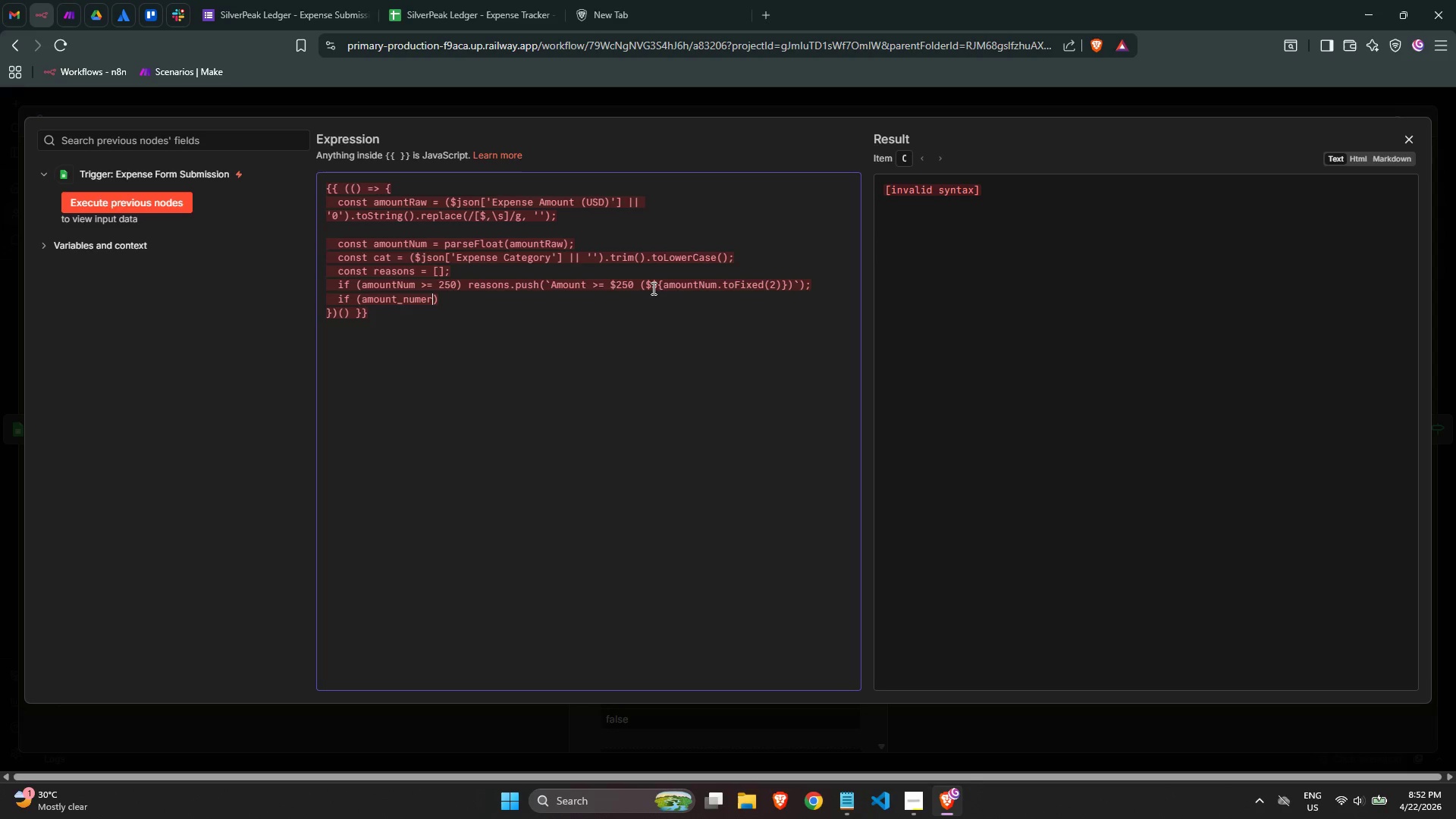 
key(ArrowLeft)
 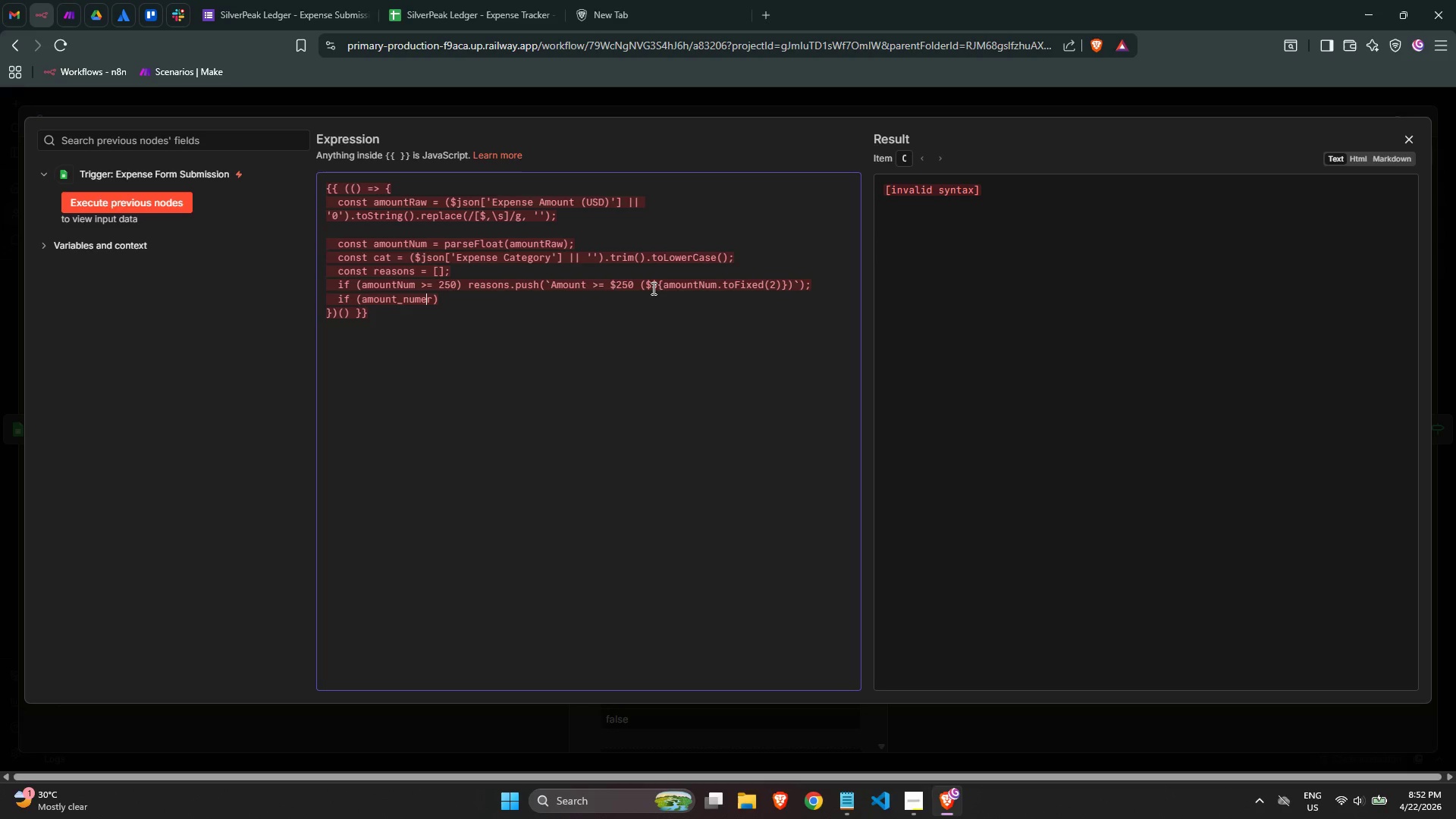 
key(ArrowLeft)
 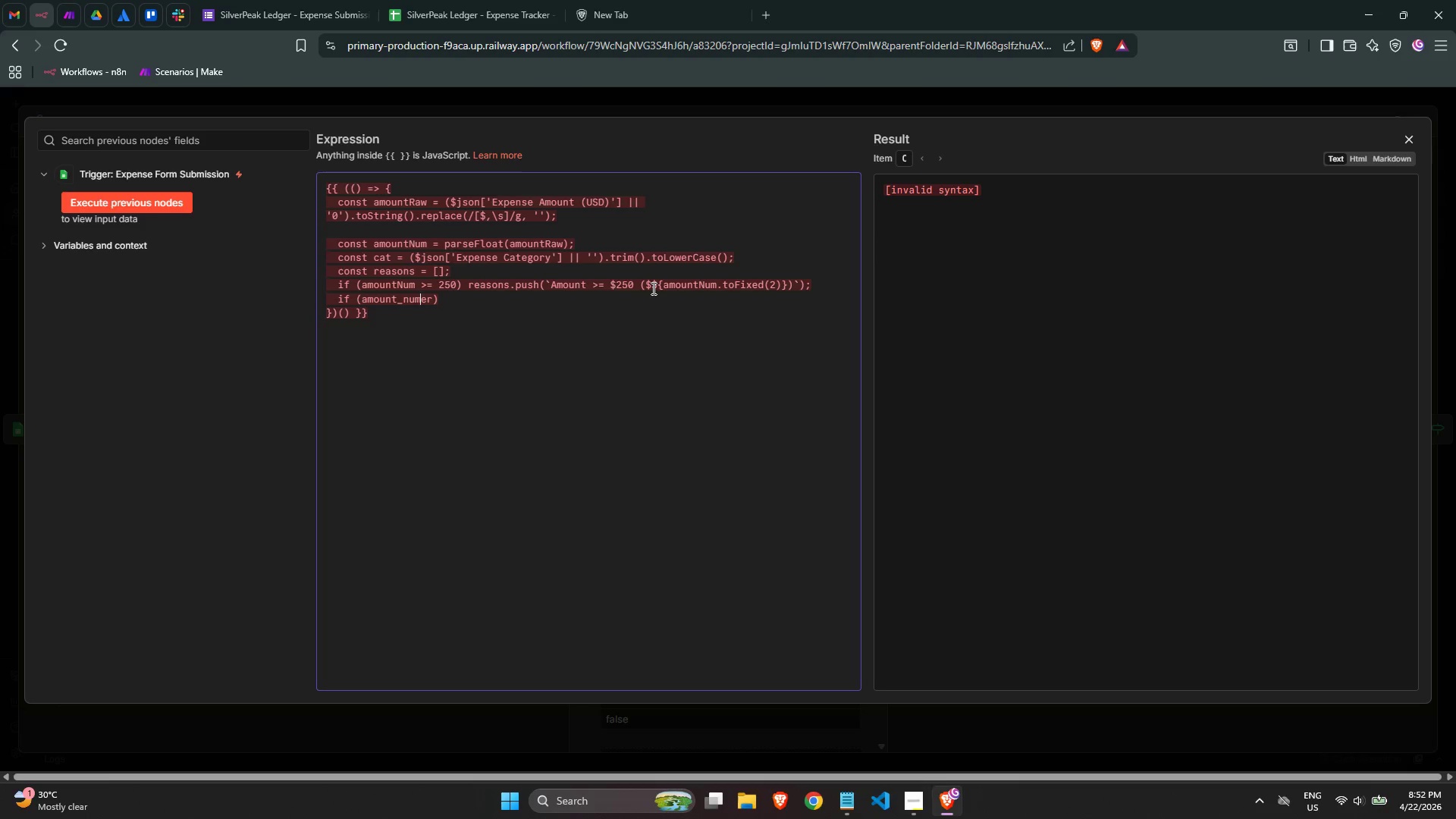 
key(ArrowLeft)
 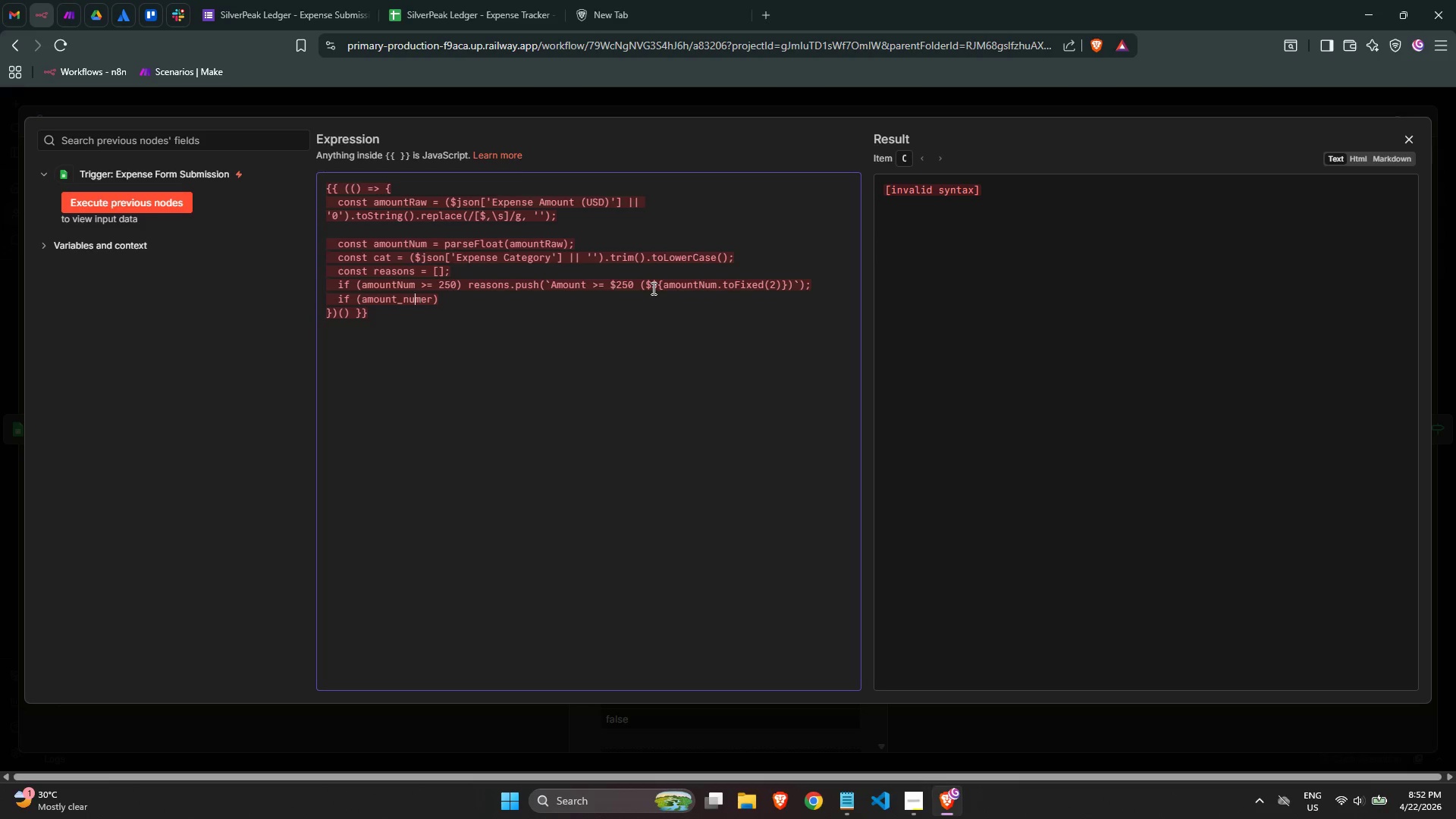 
key(ArrowLeft)
 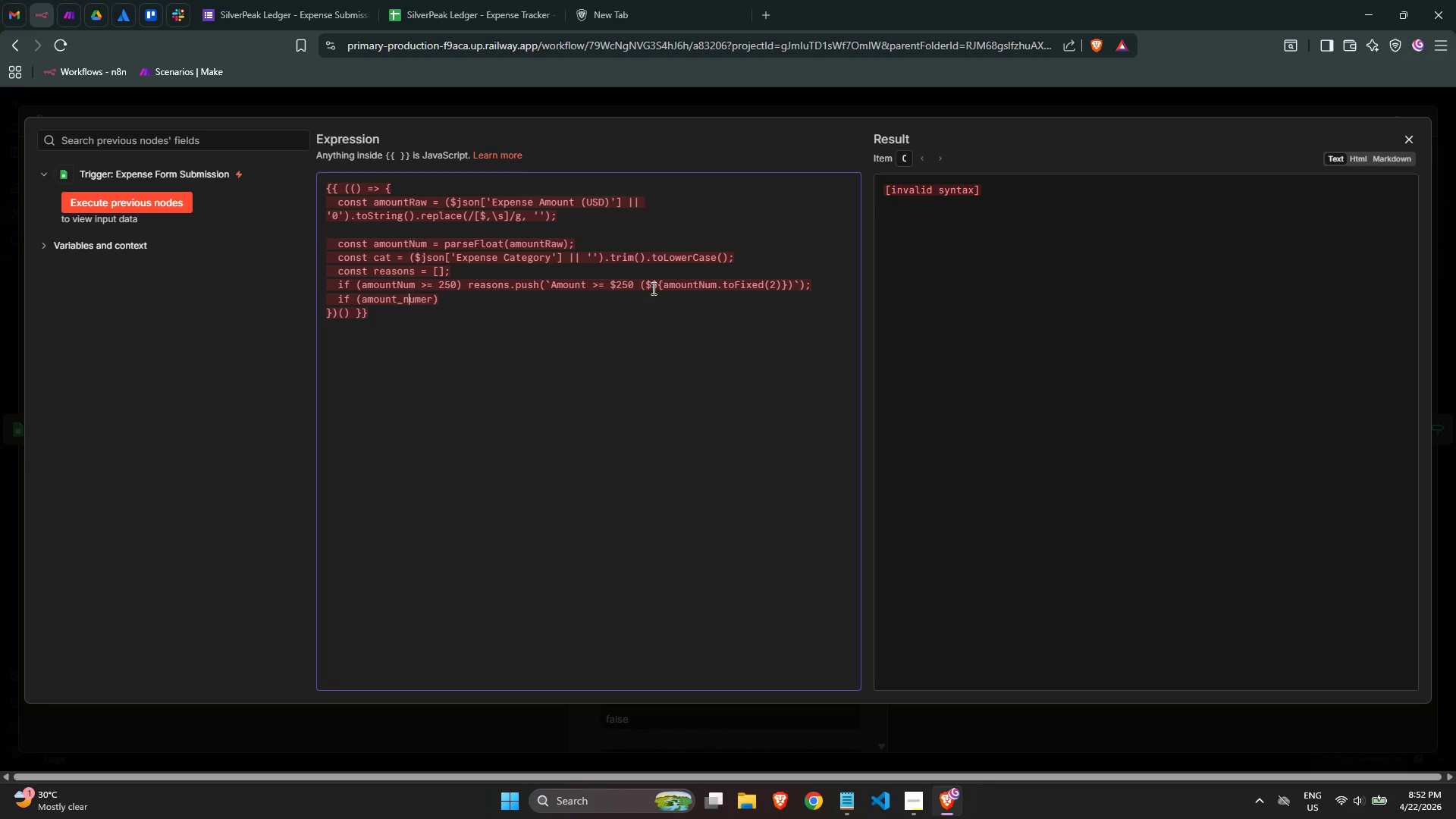 
key(ArrowLeft)
 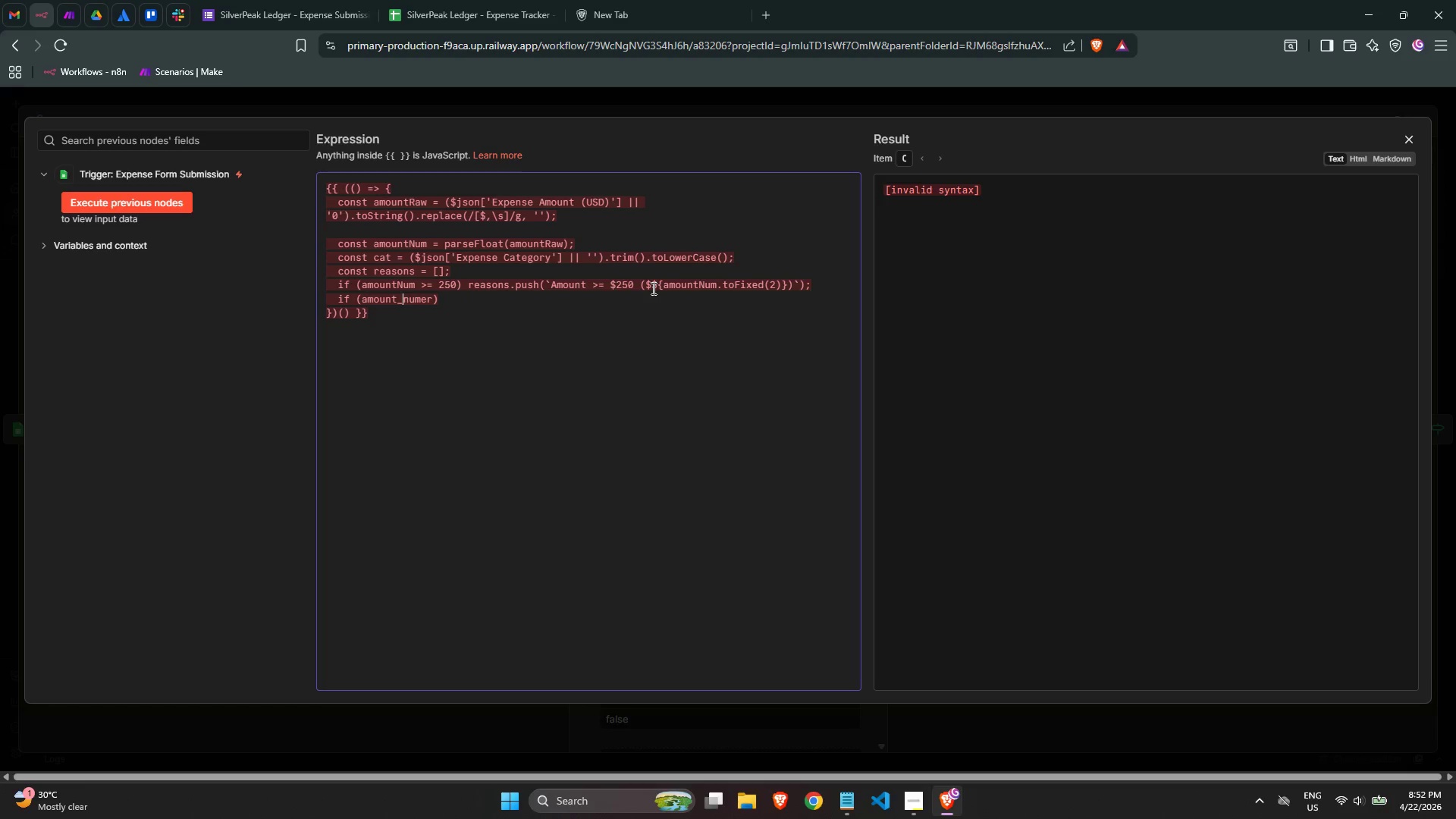 
key(ArrowRight)
 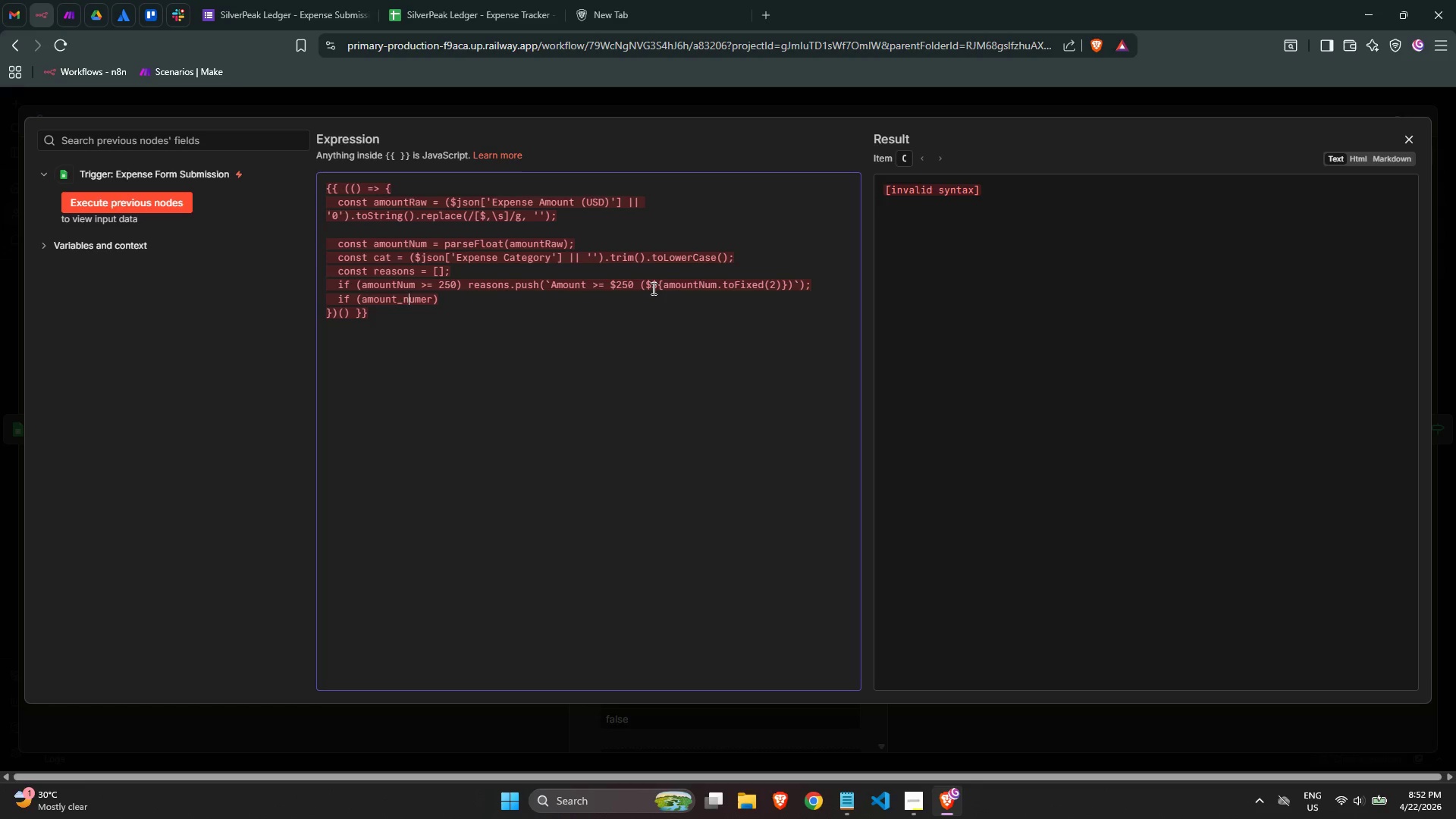 
key(ArrowRight)
 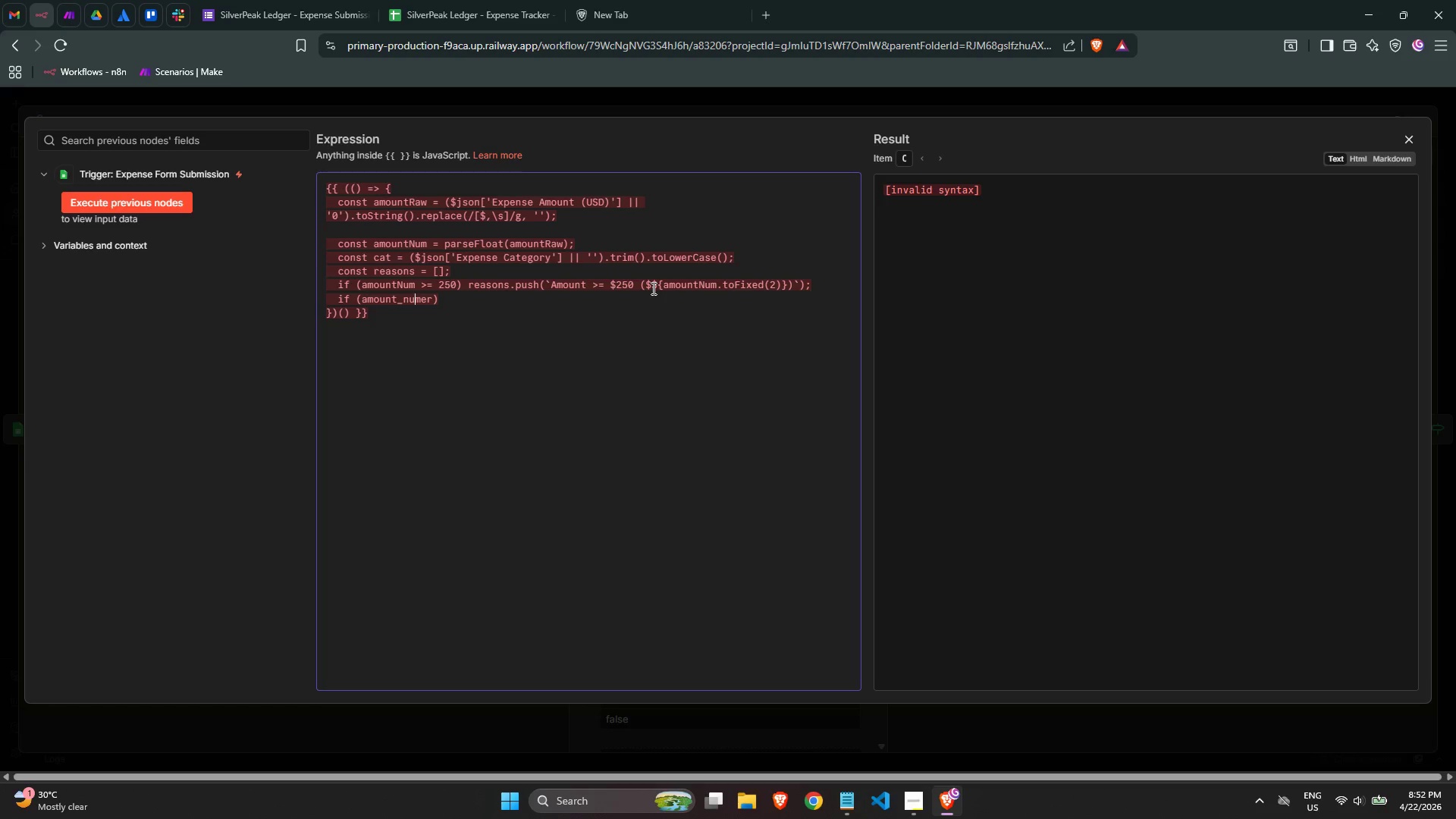 
key(Backspace)
key(Backspace)
key(Backspace)
key(Backspace)
type(tNu)
 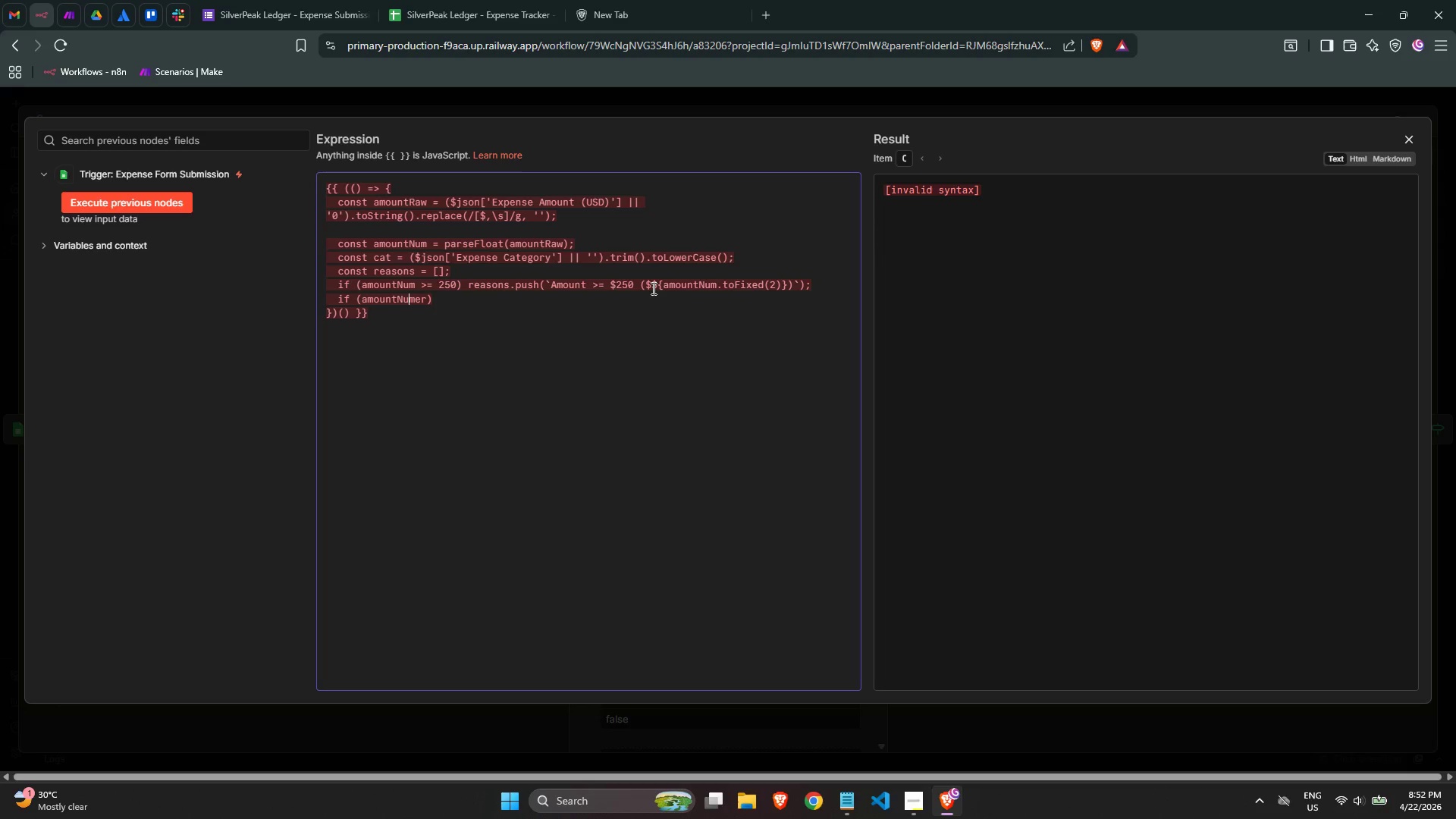 
key(ArrowRight)
 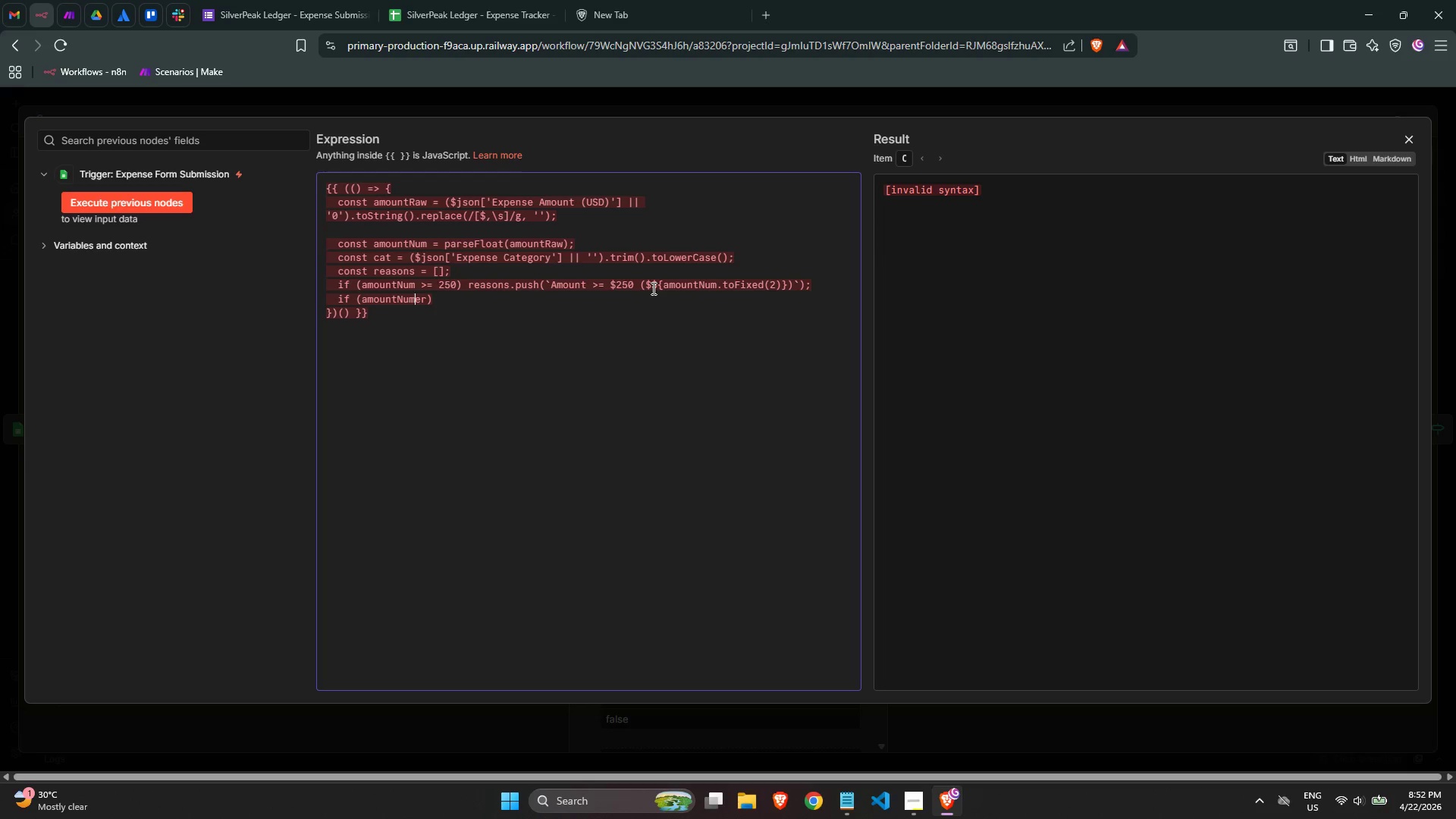 
key(ArrowRight)
 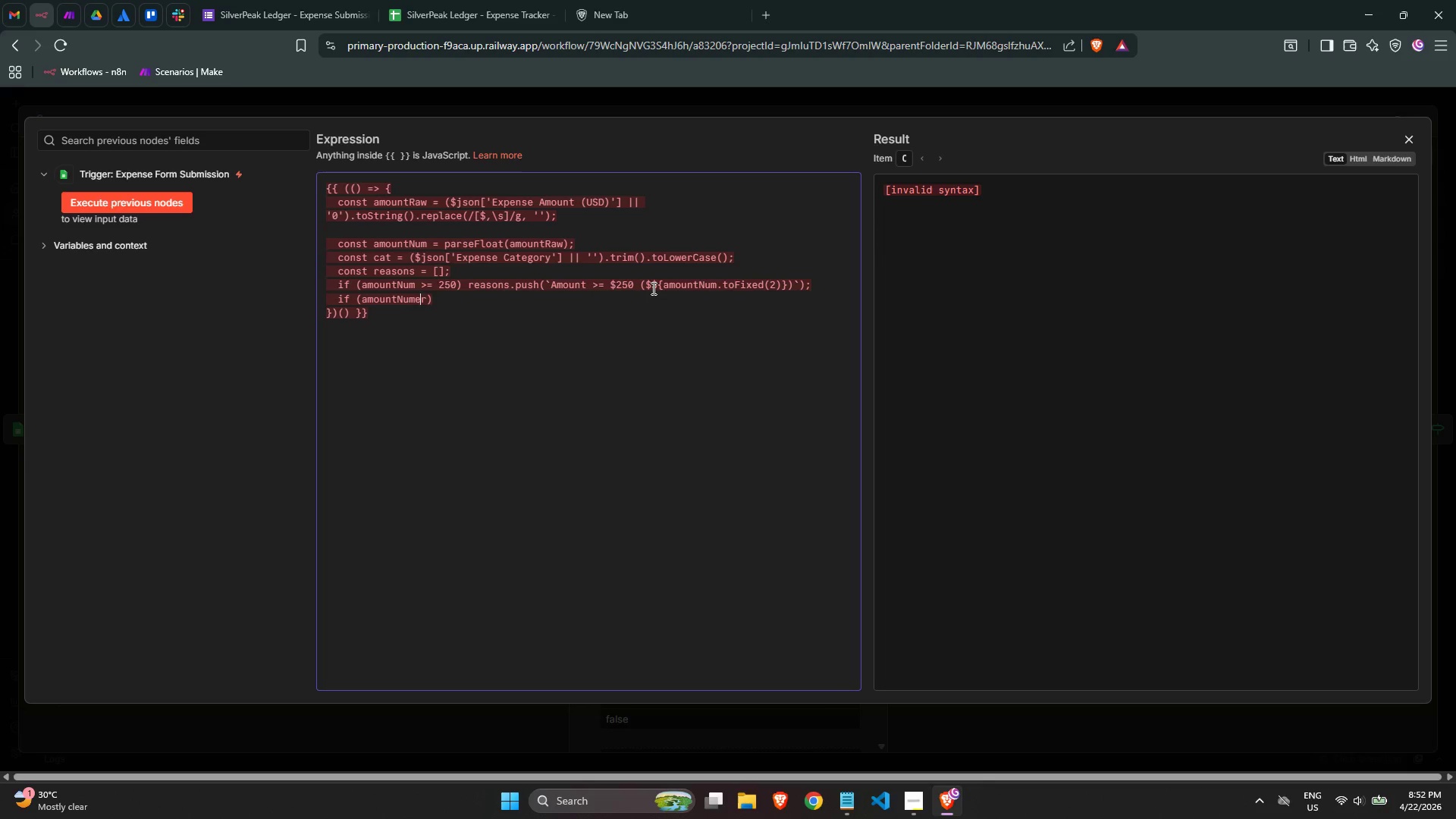 
key(ArrowRight)
 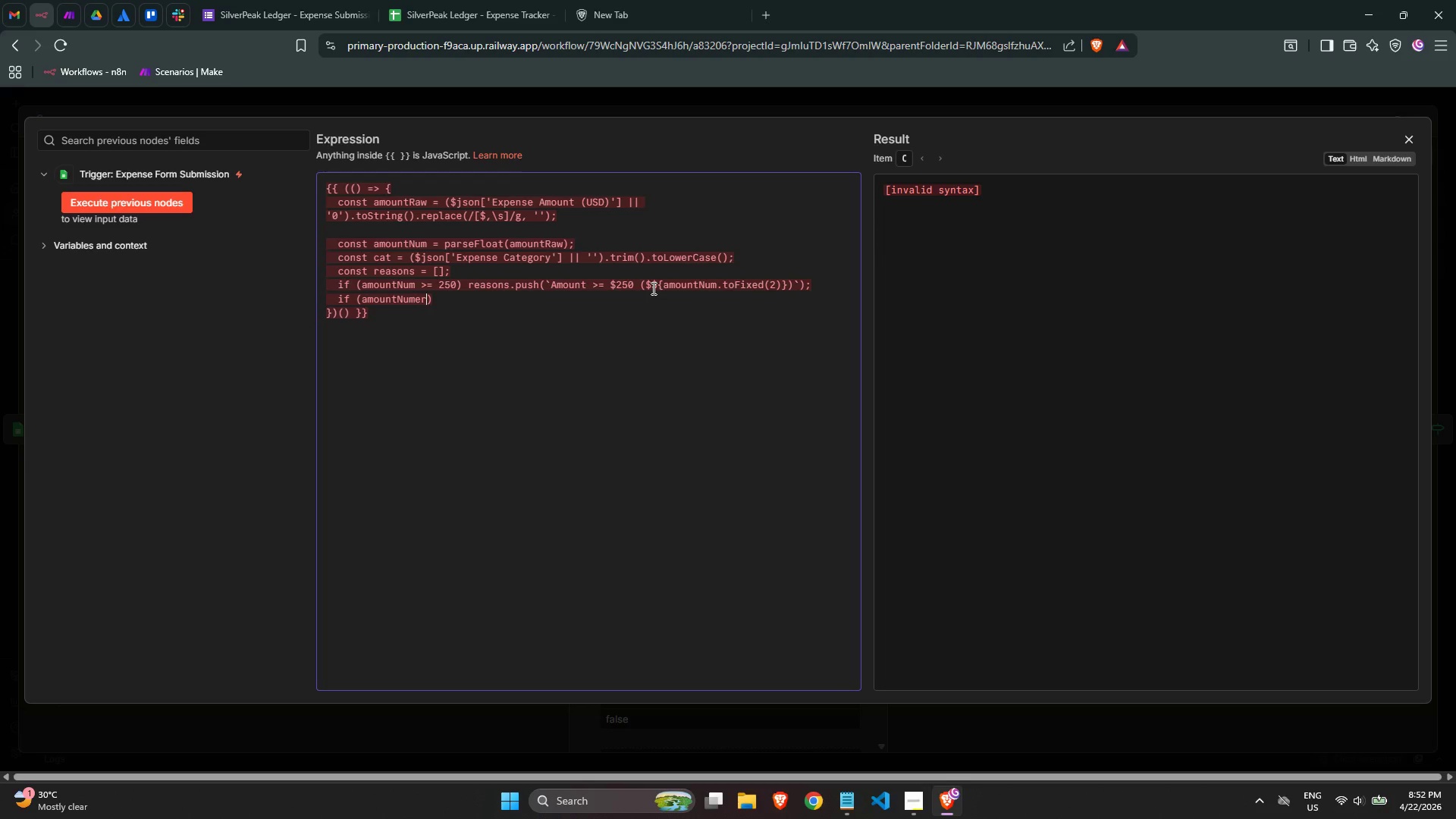 
key(Backspace)
 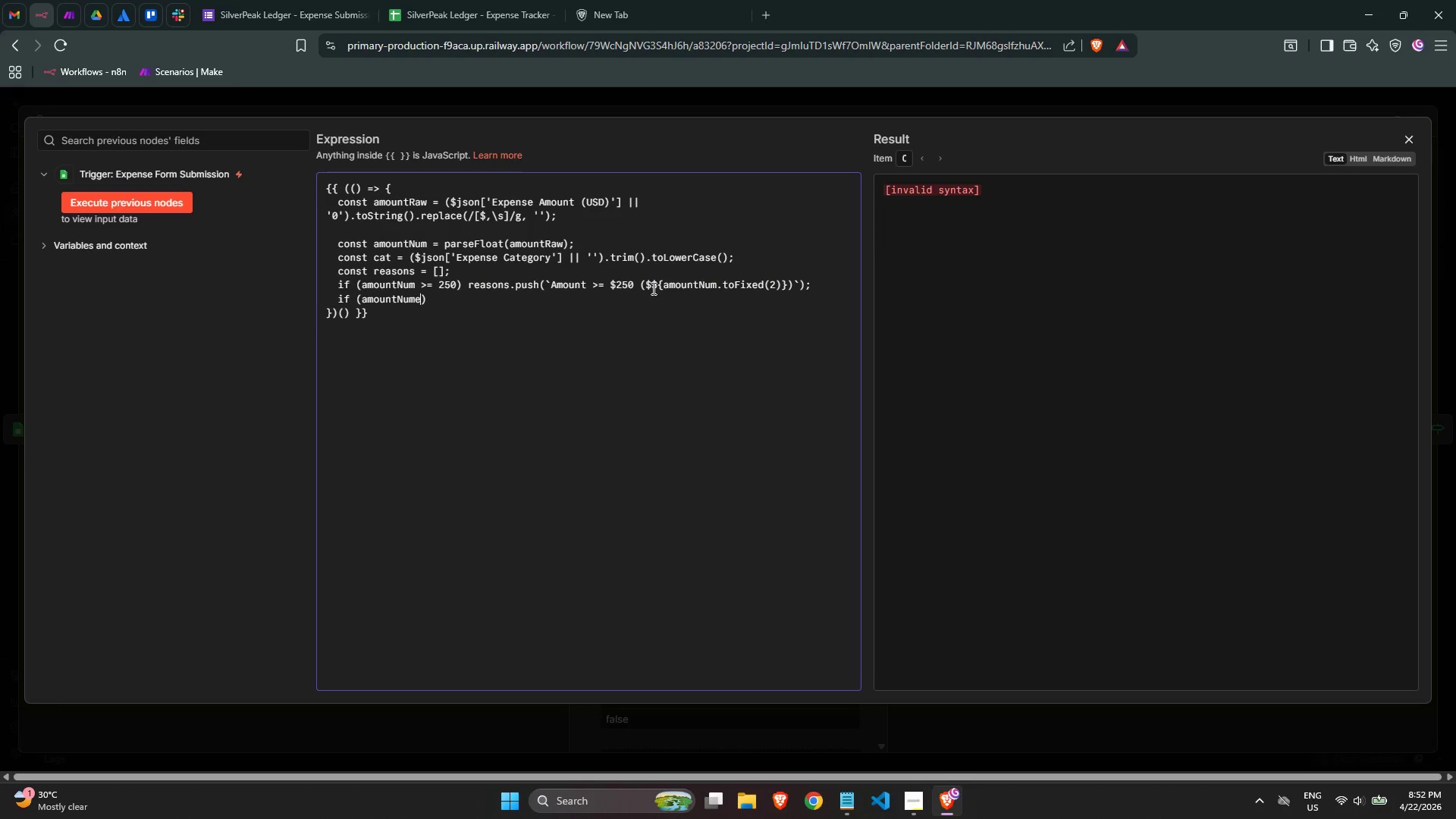 
key(Backspace)
 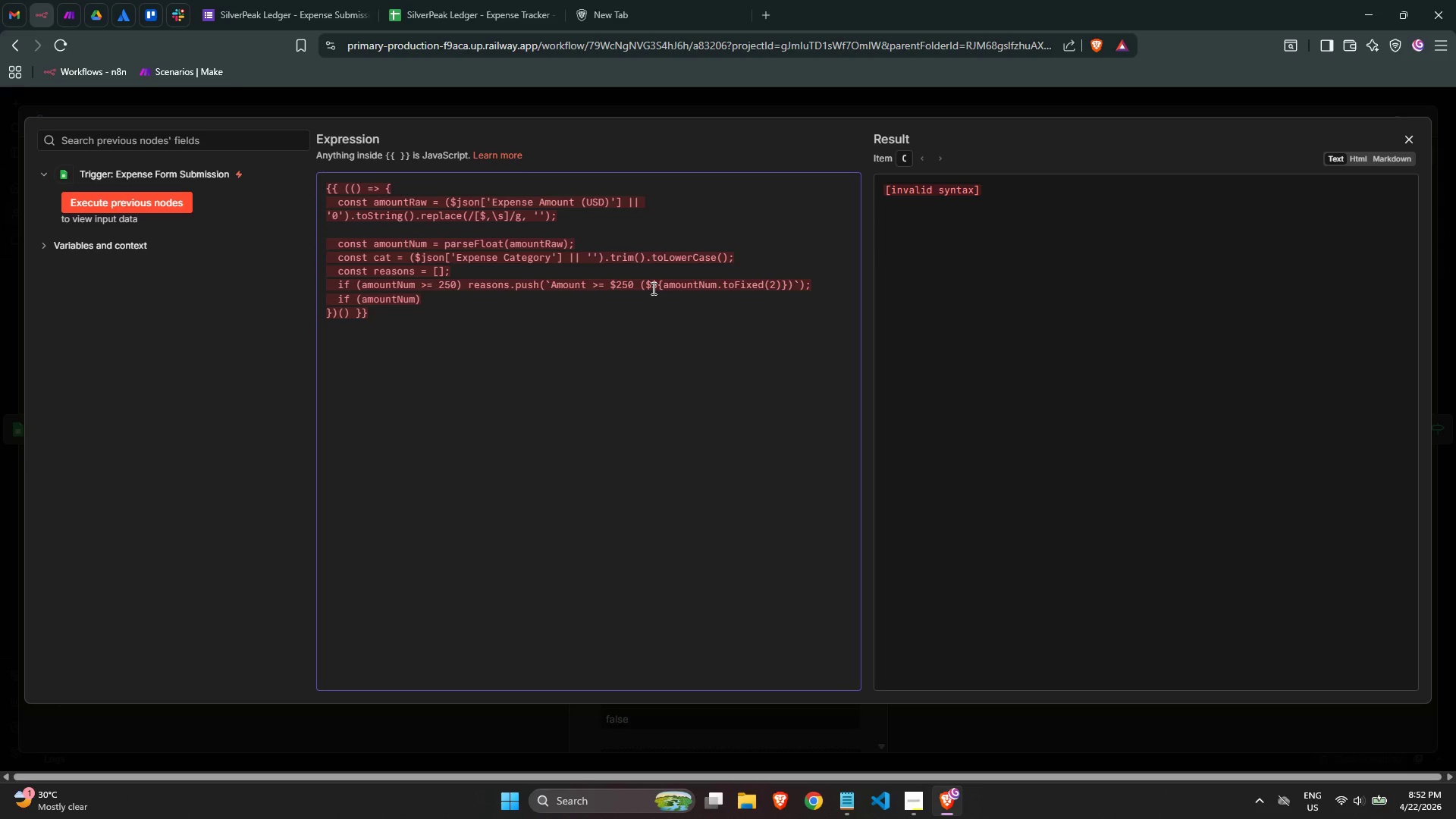 
wait(5.86)
 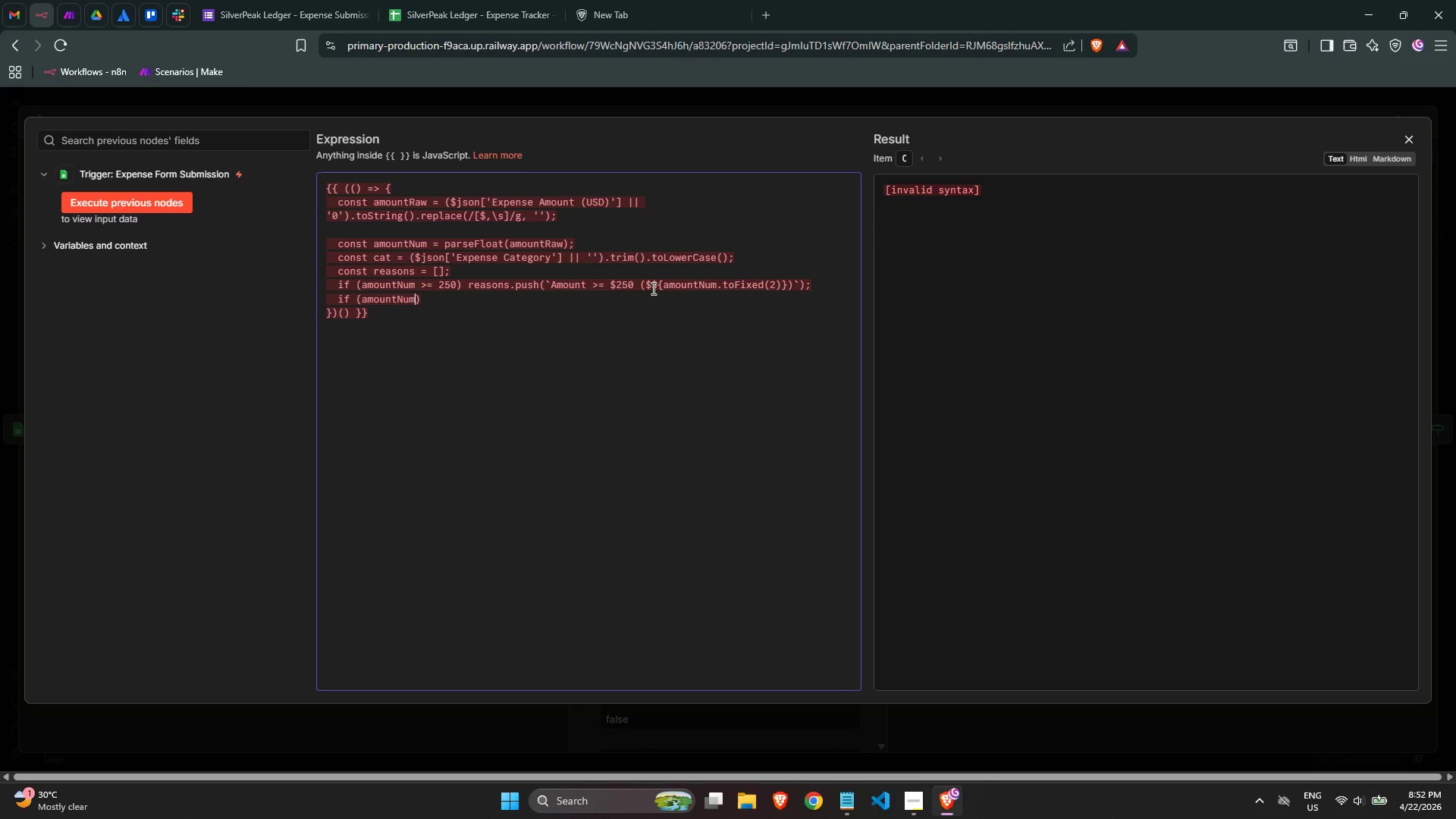 
hold_key(key=Backspace, duration=0.73)
 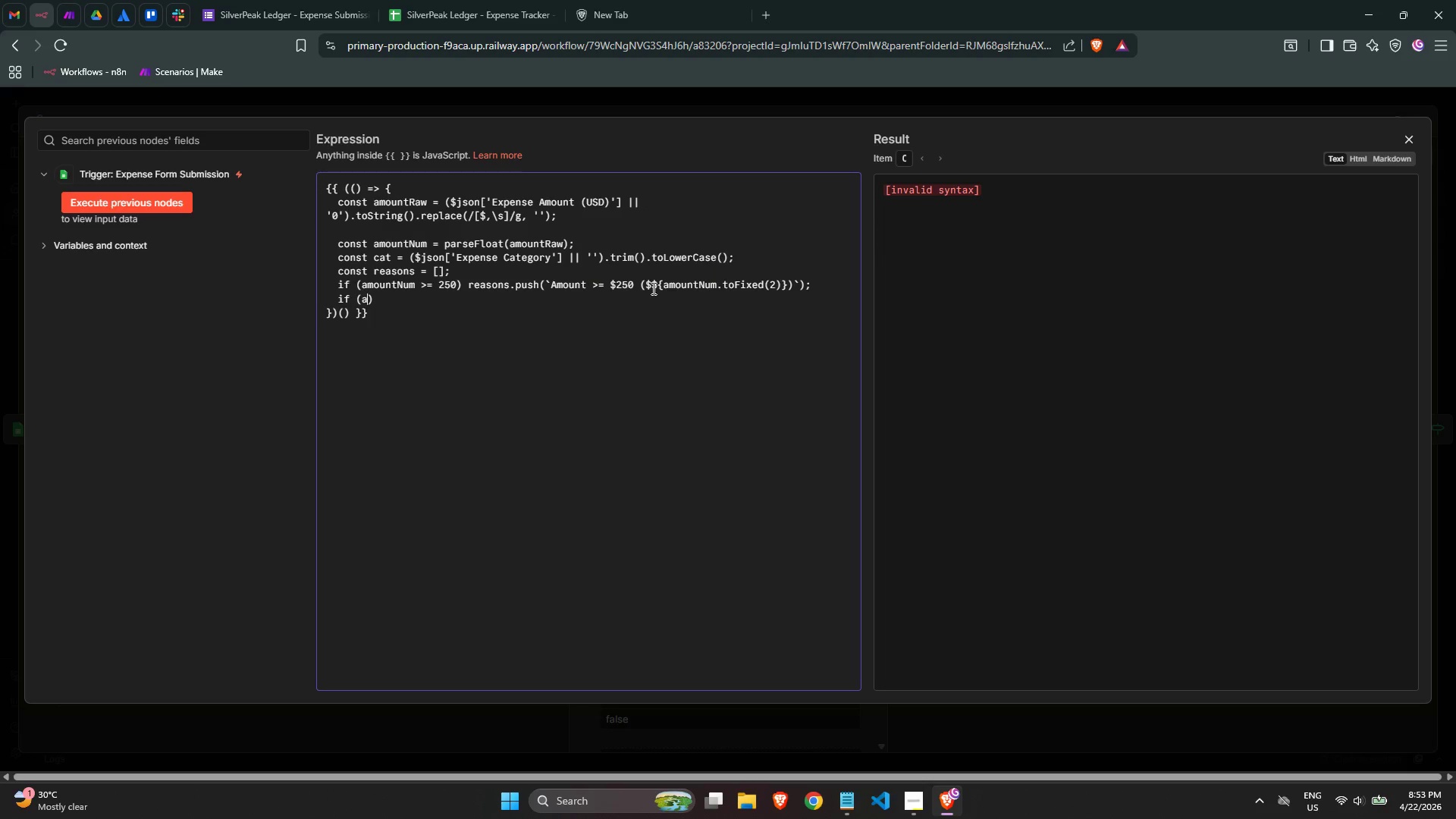 
key(Backspace)
key(Backspace)
type(cat === 'travel)
 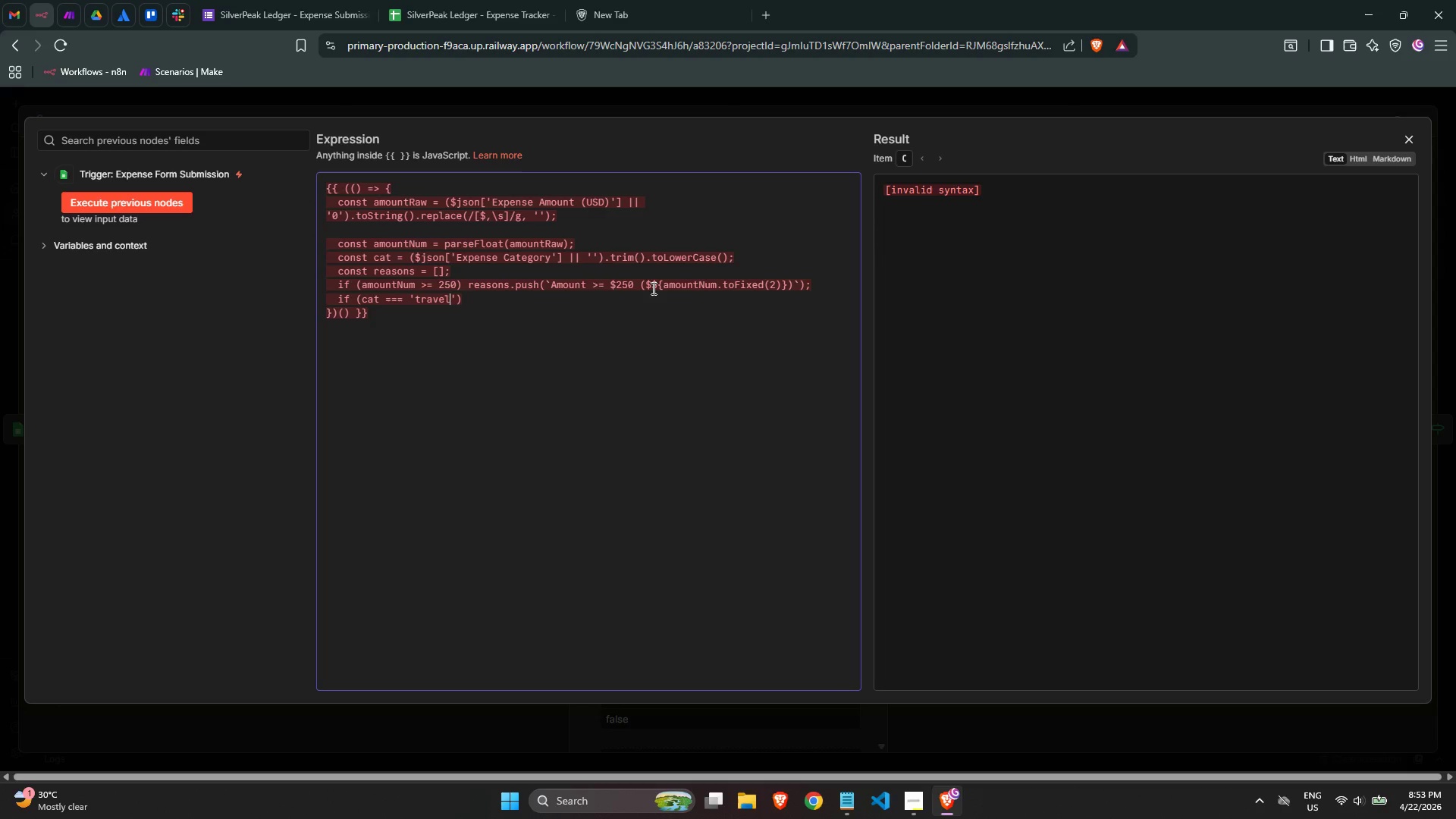 
key(ArrowRight)
 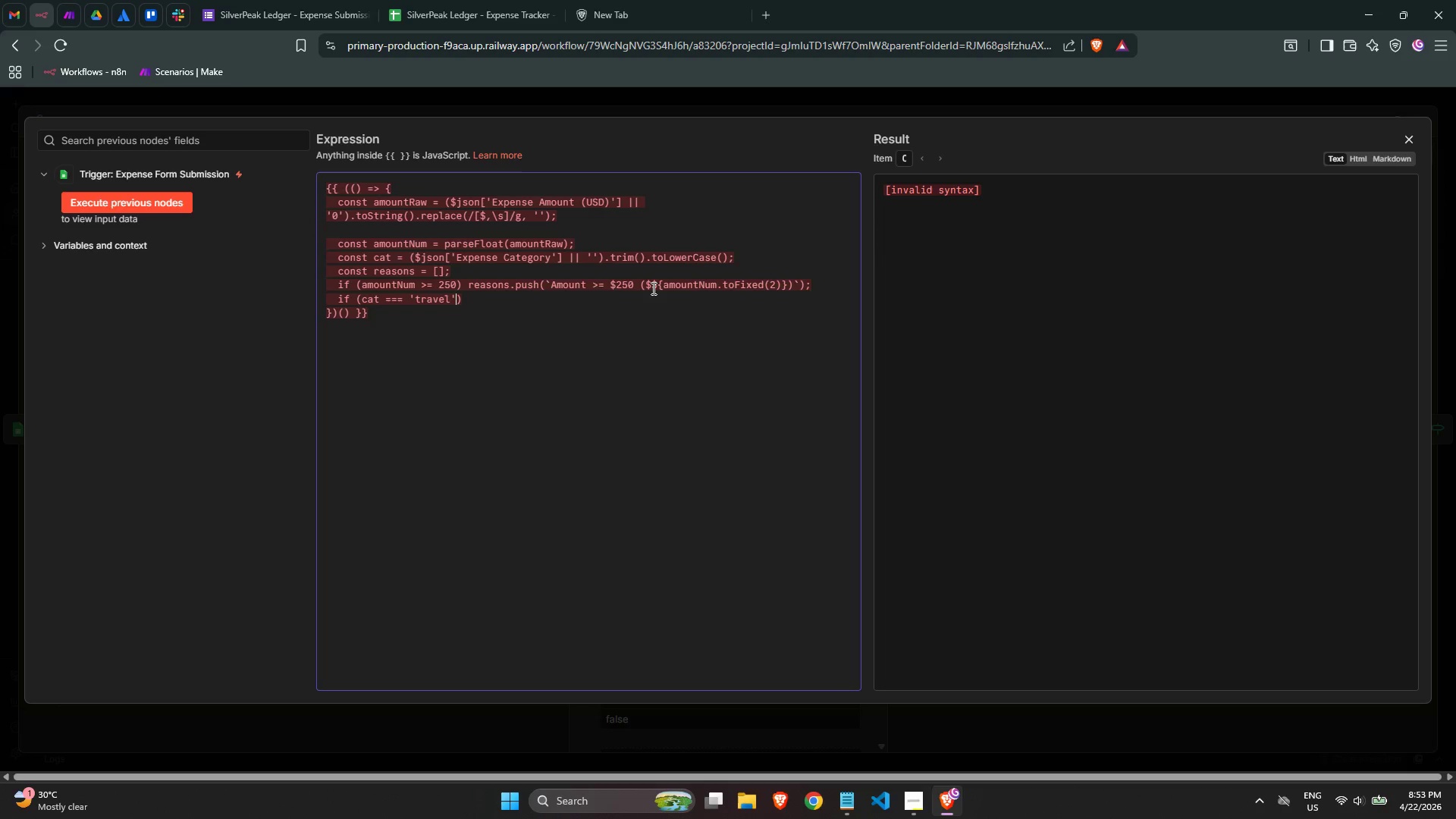 
key(ArrowRight)
 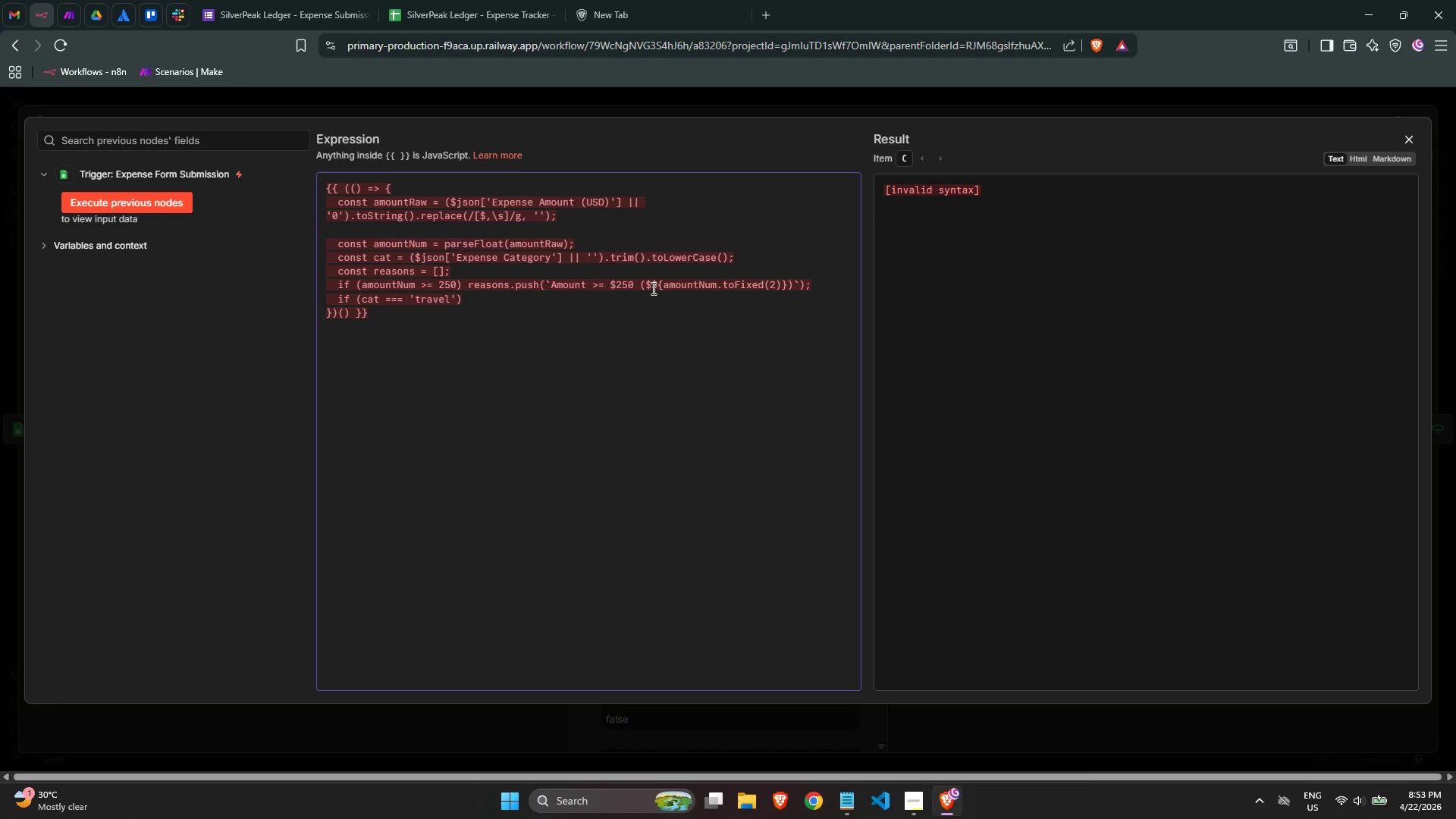 
type( reasons.push)
 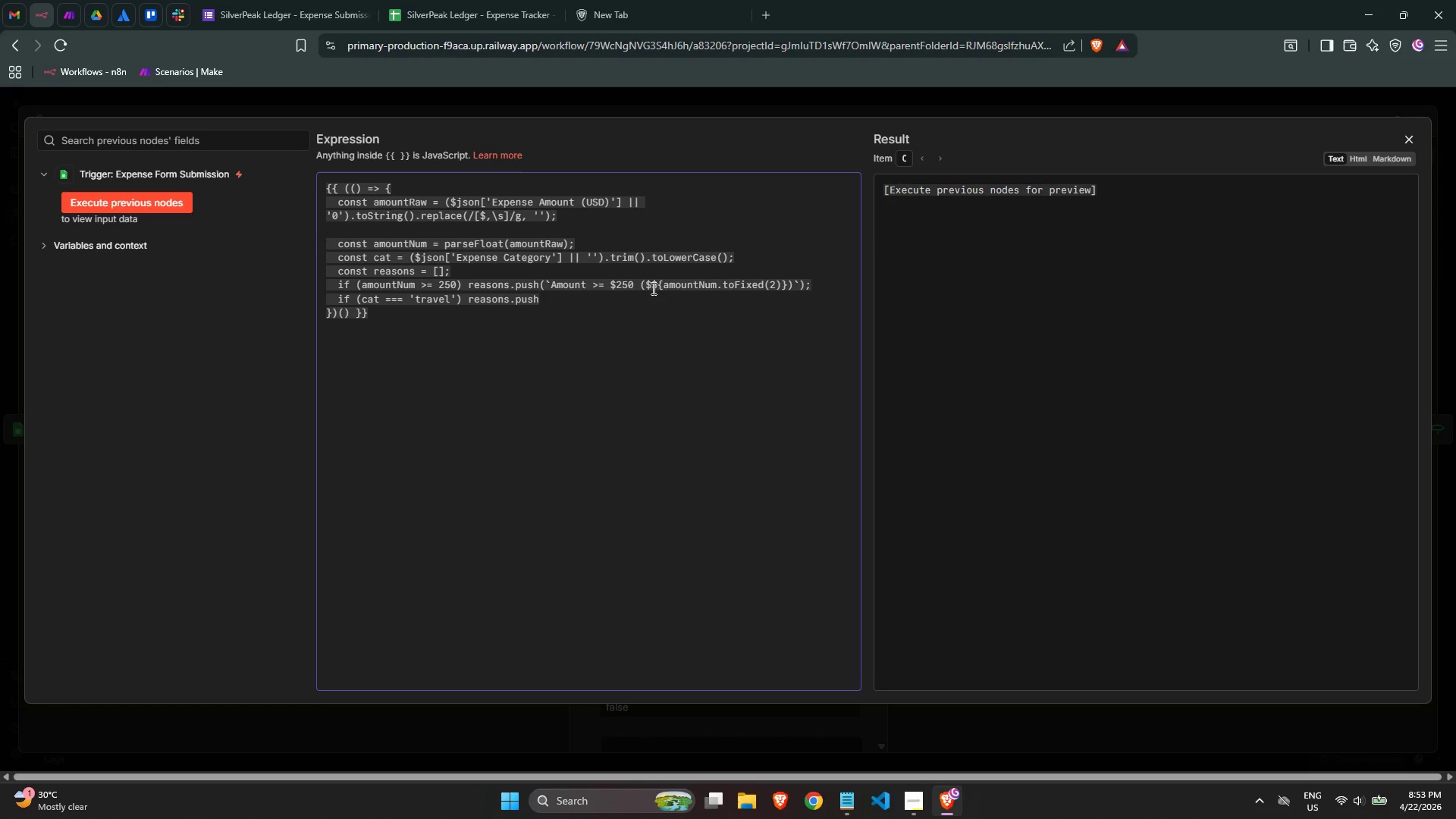 
hold_key(key=ShiftLeft, duration=1.39)
 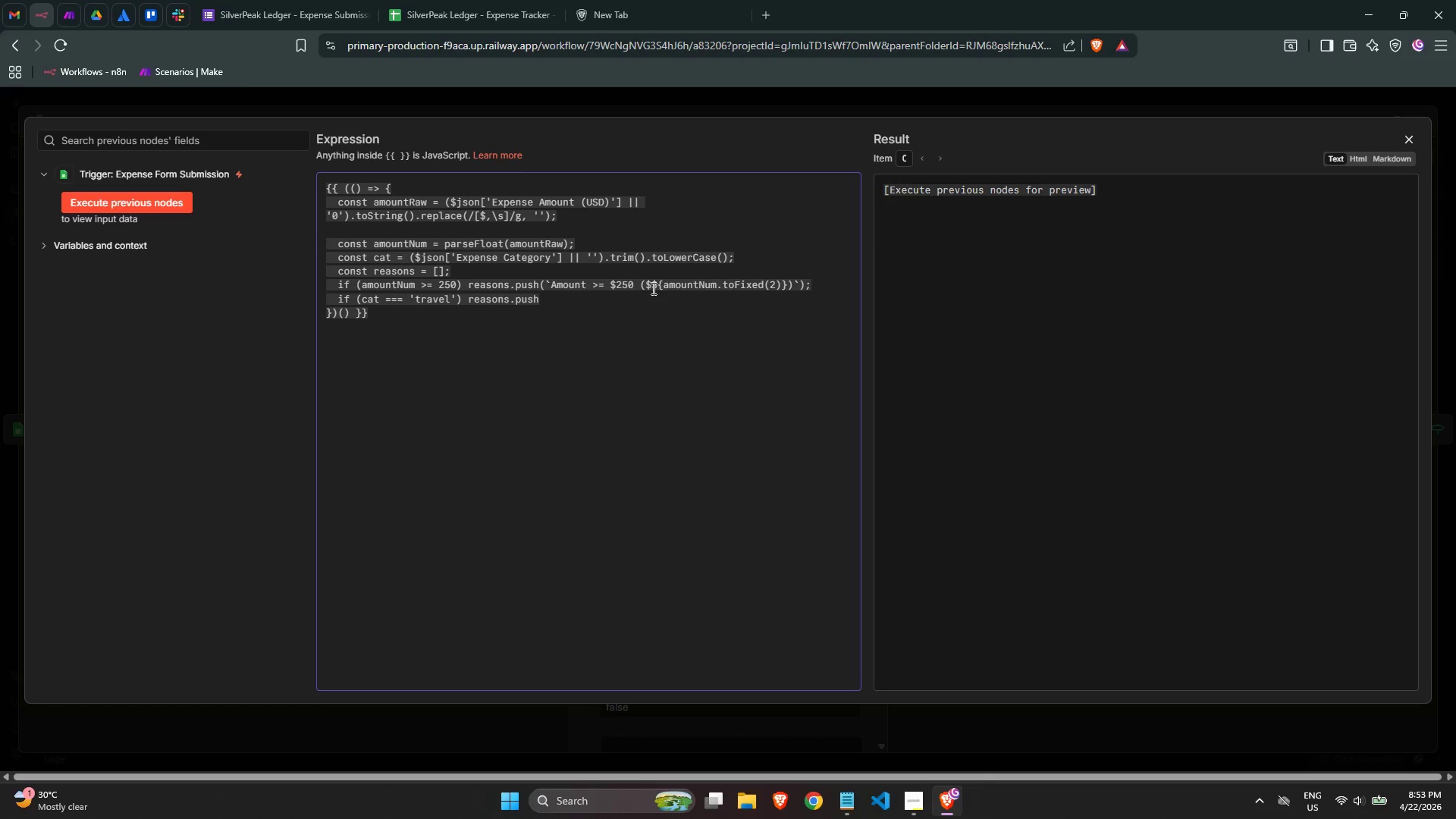 
type(('Category: Travel (always reviewd)
key(Backspace)
type(ed))
 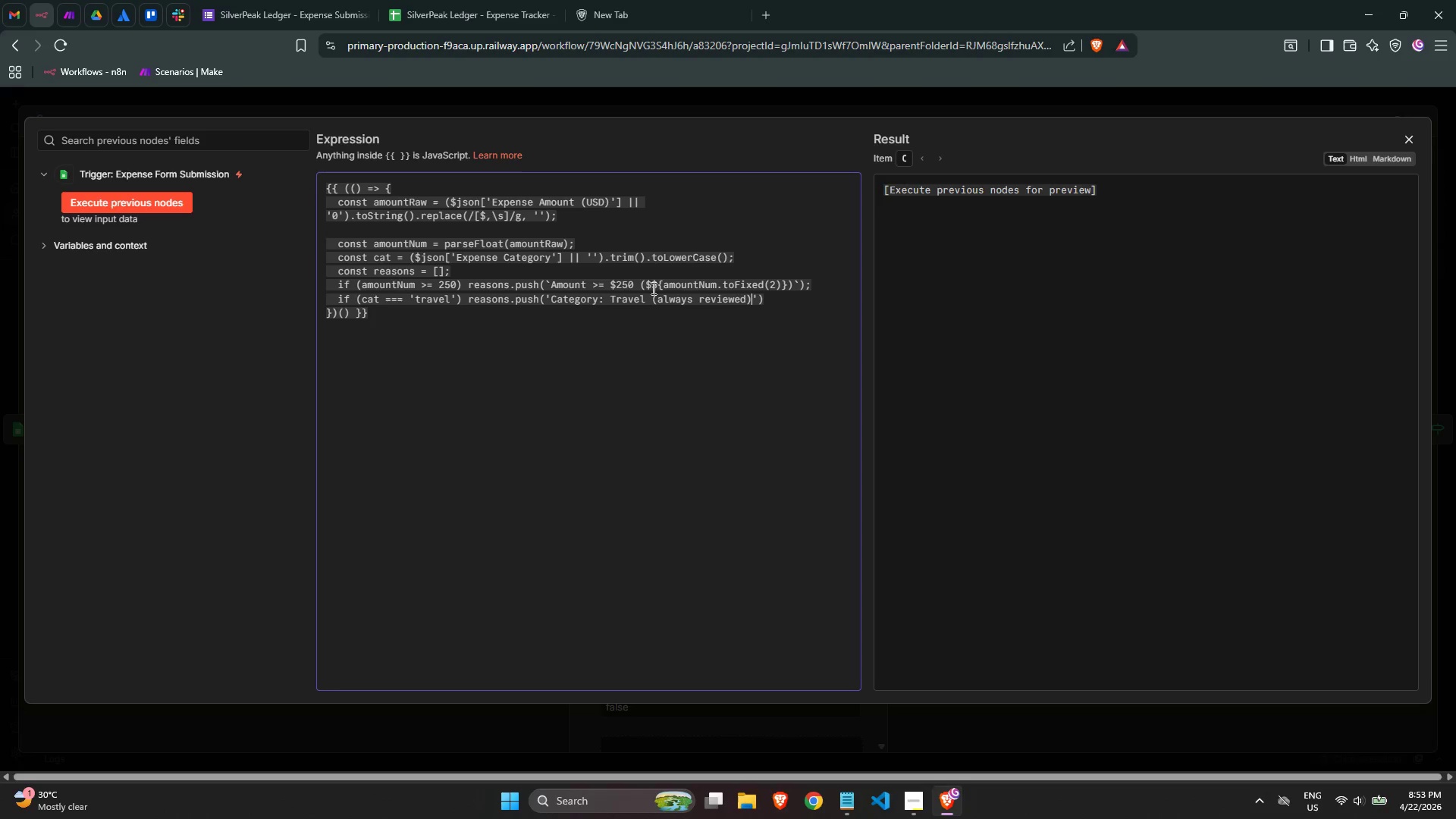 
key(ArrowRight)
 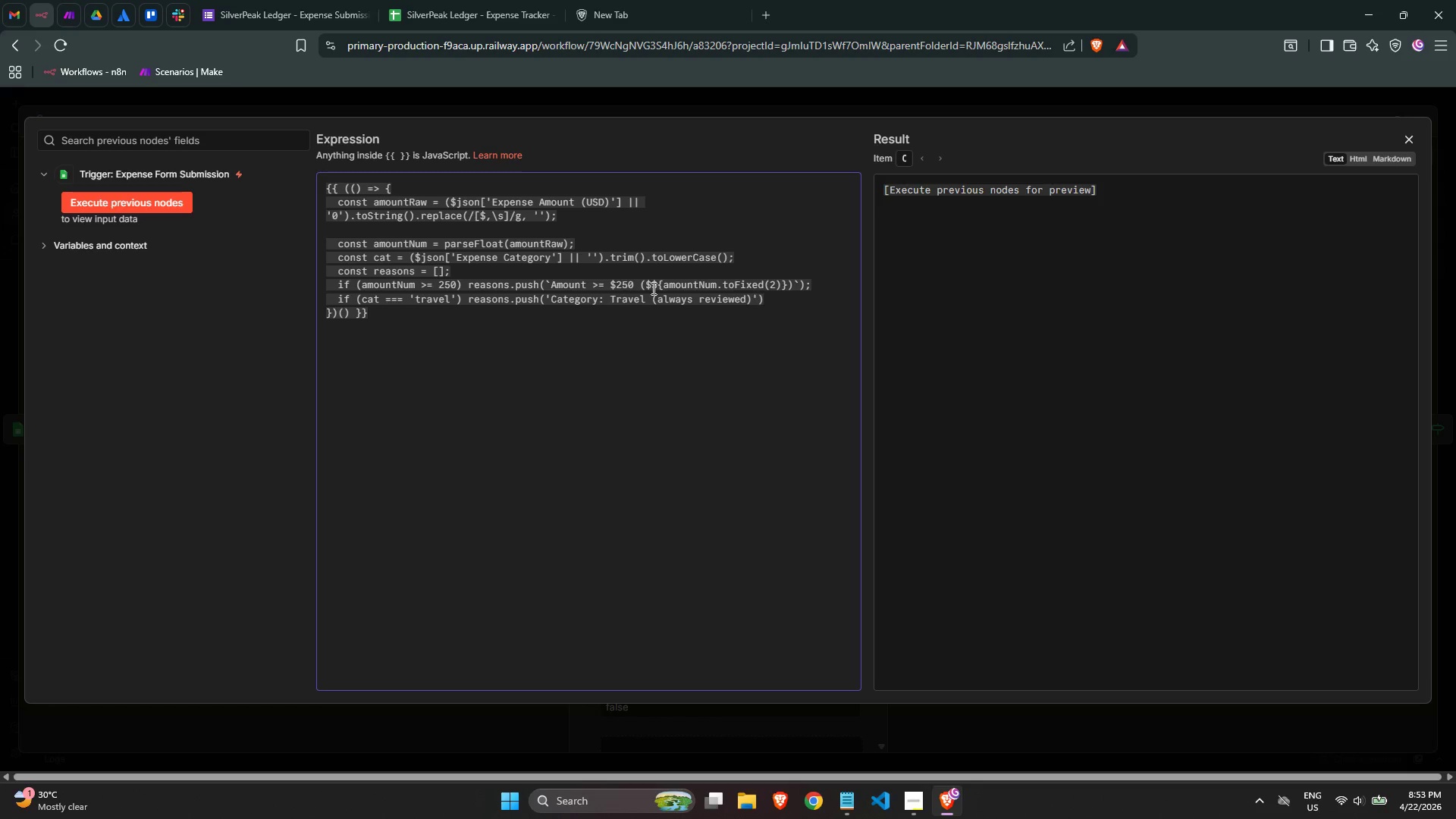 
key(ArrowRight)
 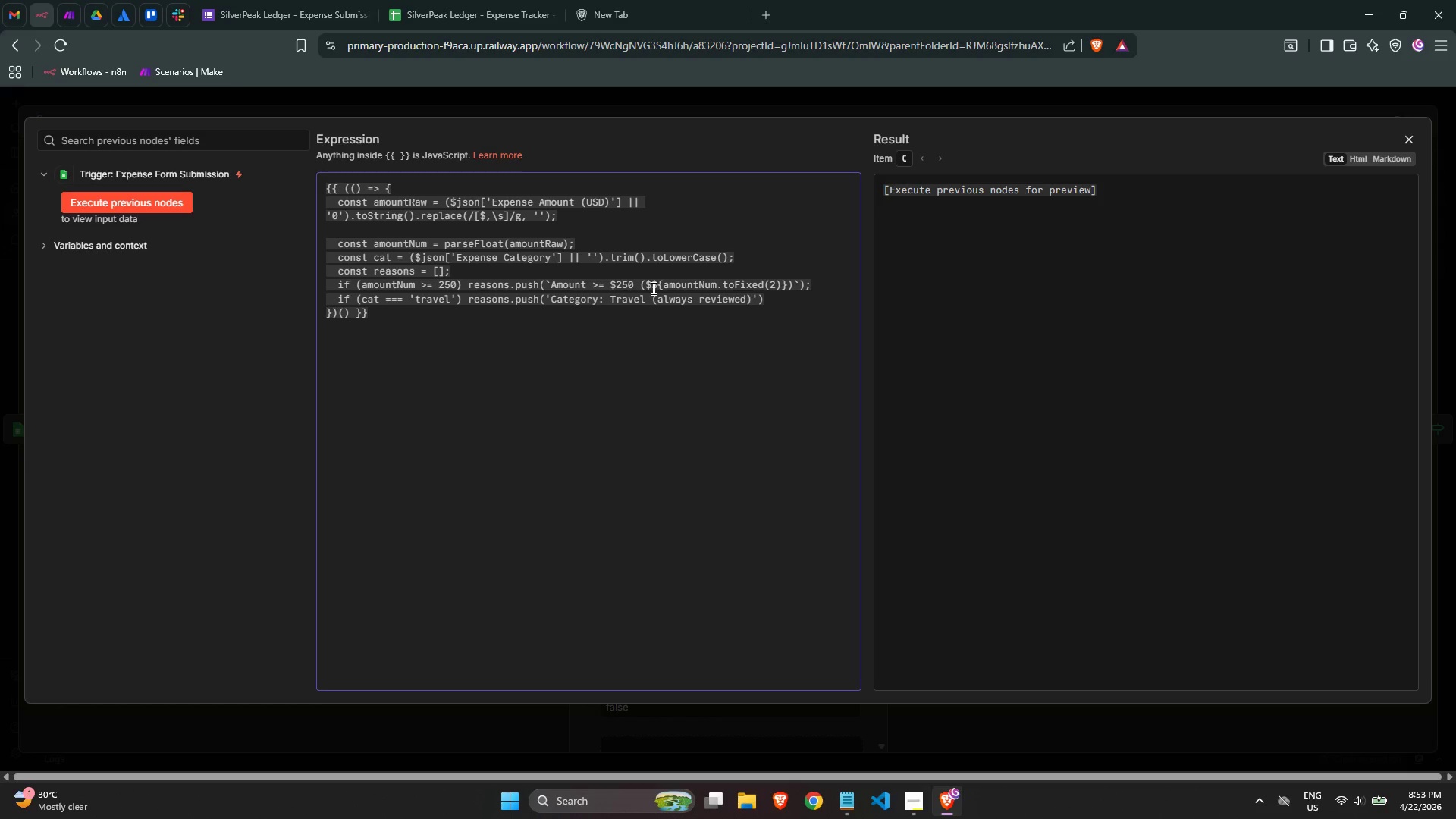 
key(Semicolon)
 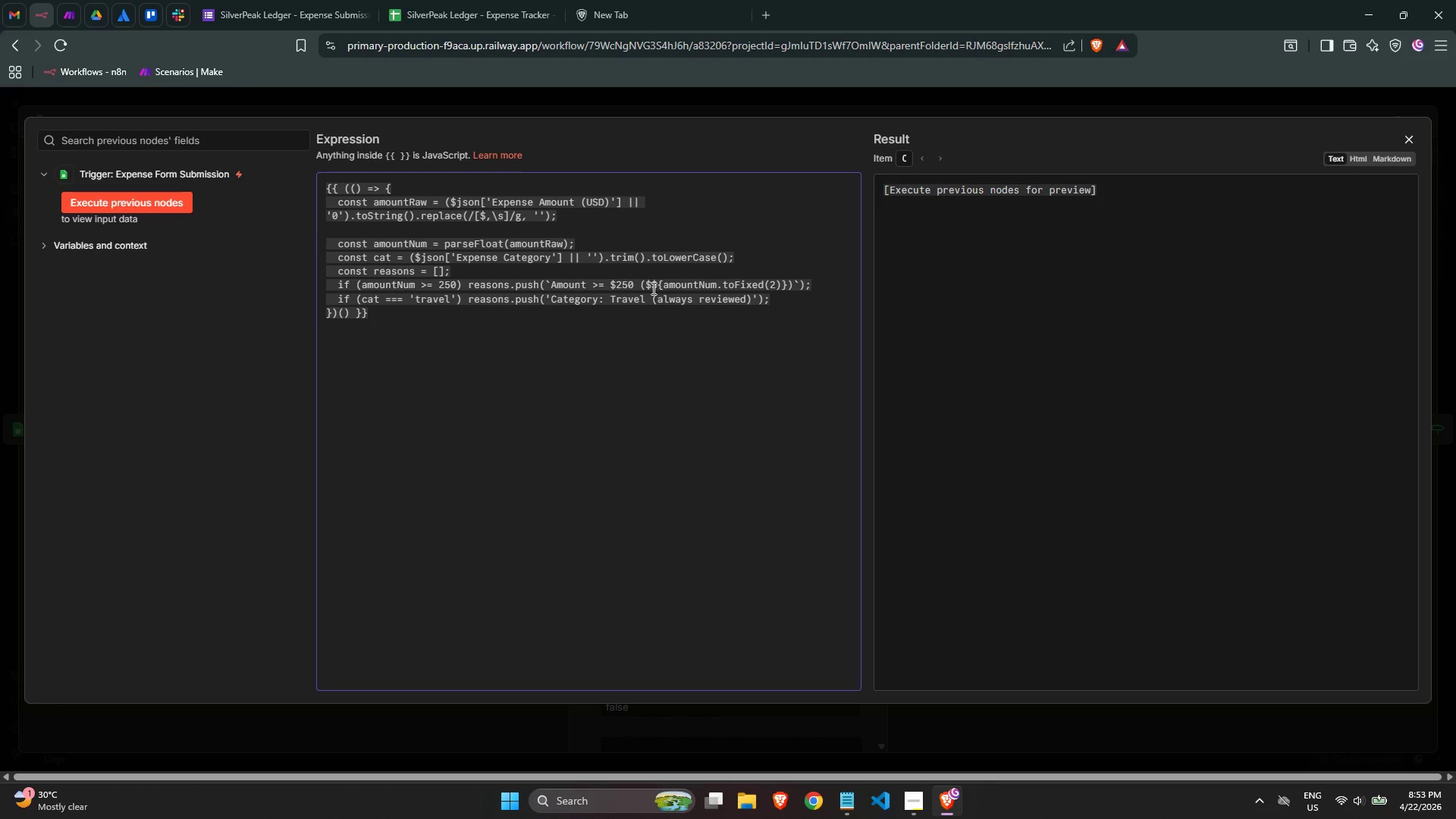 
key(Enter)
 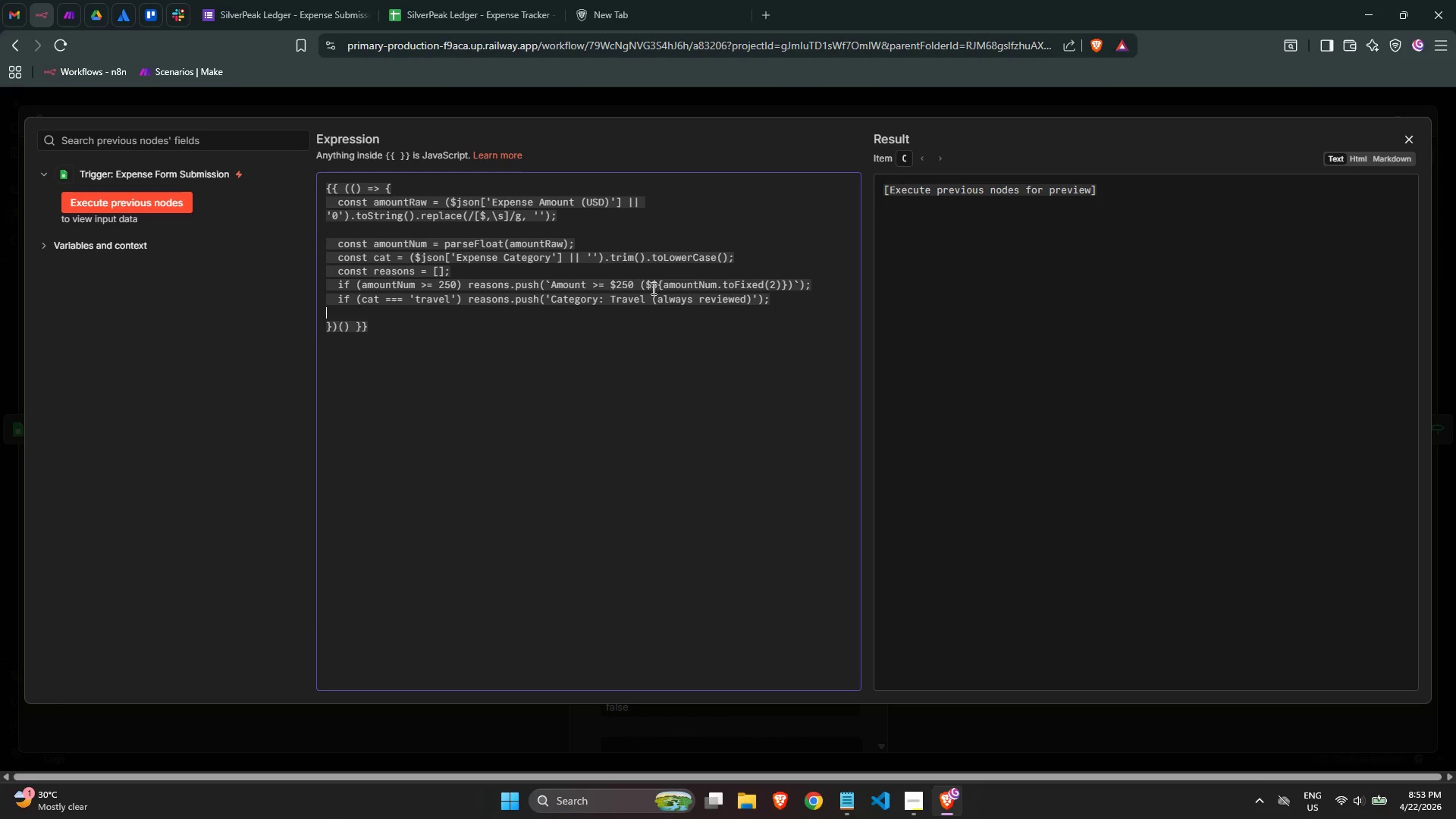 
key(Tab)
 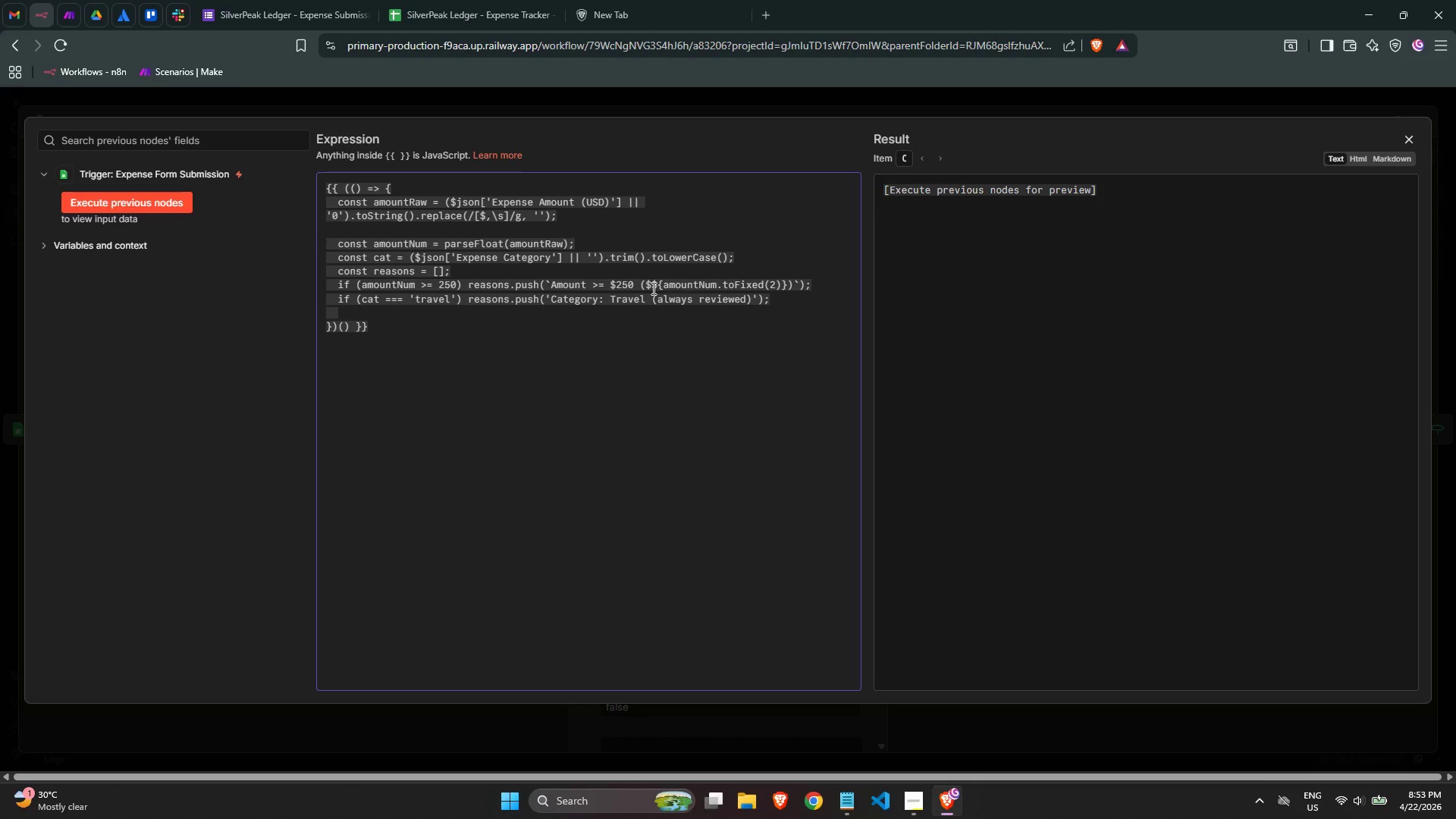 
wait(5.41)
 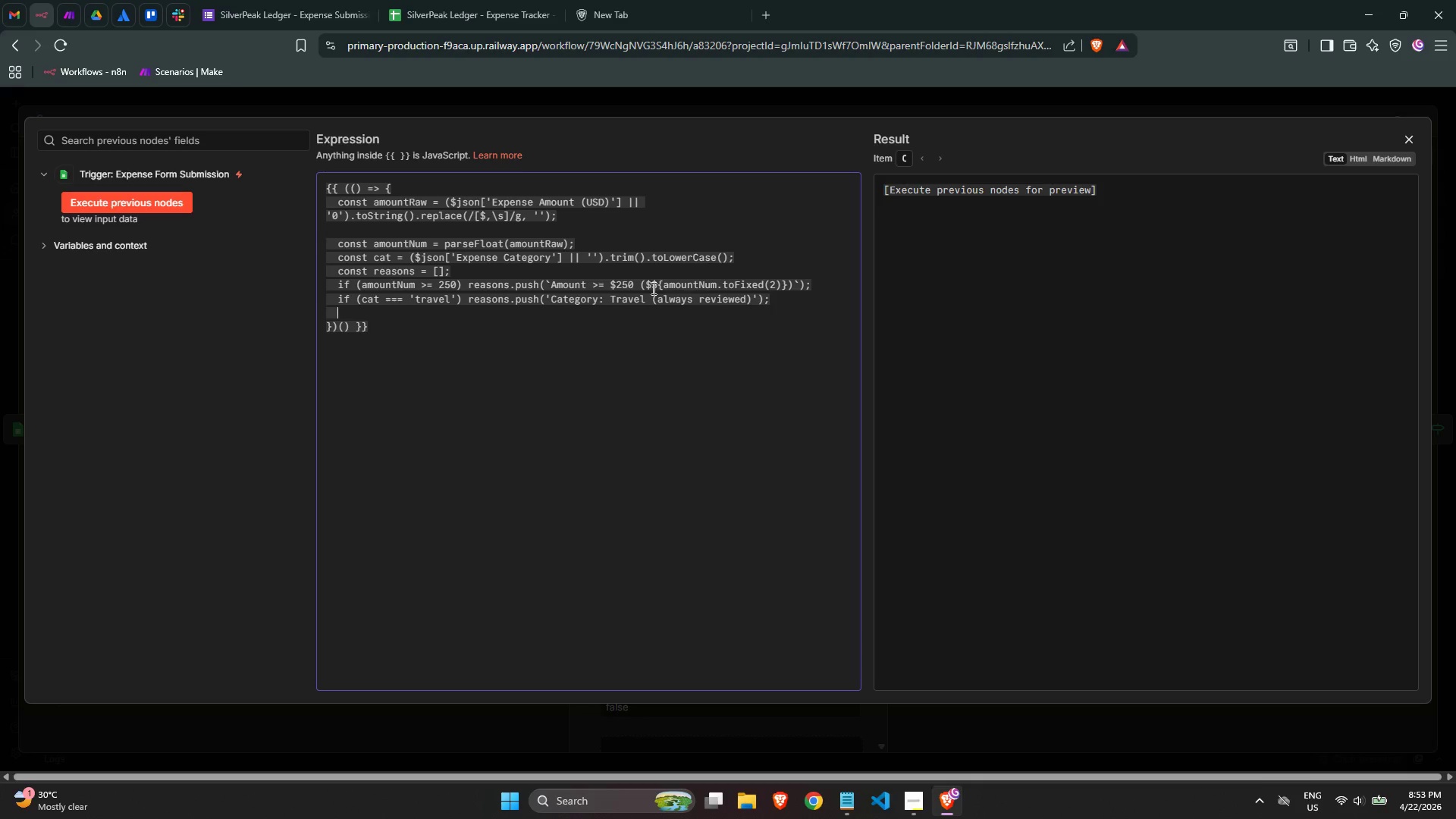 
type(if cat)
key(Backspace)
key(Backspace)
key(Backspace)
key(Backspace)
type( (cat === 'S)
key(Backspace)
type(software)
 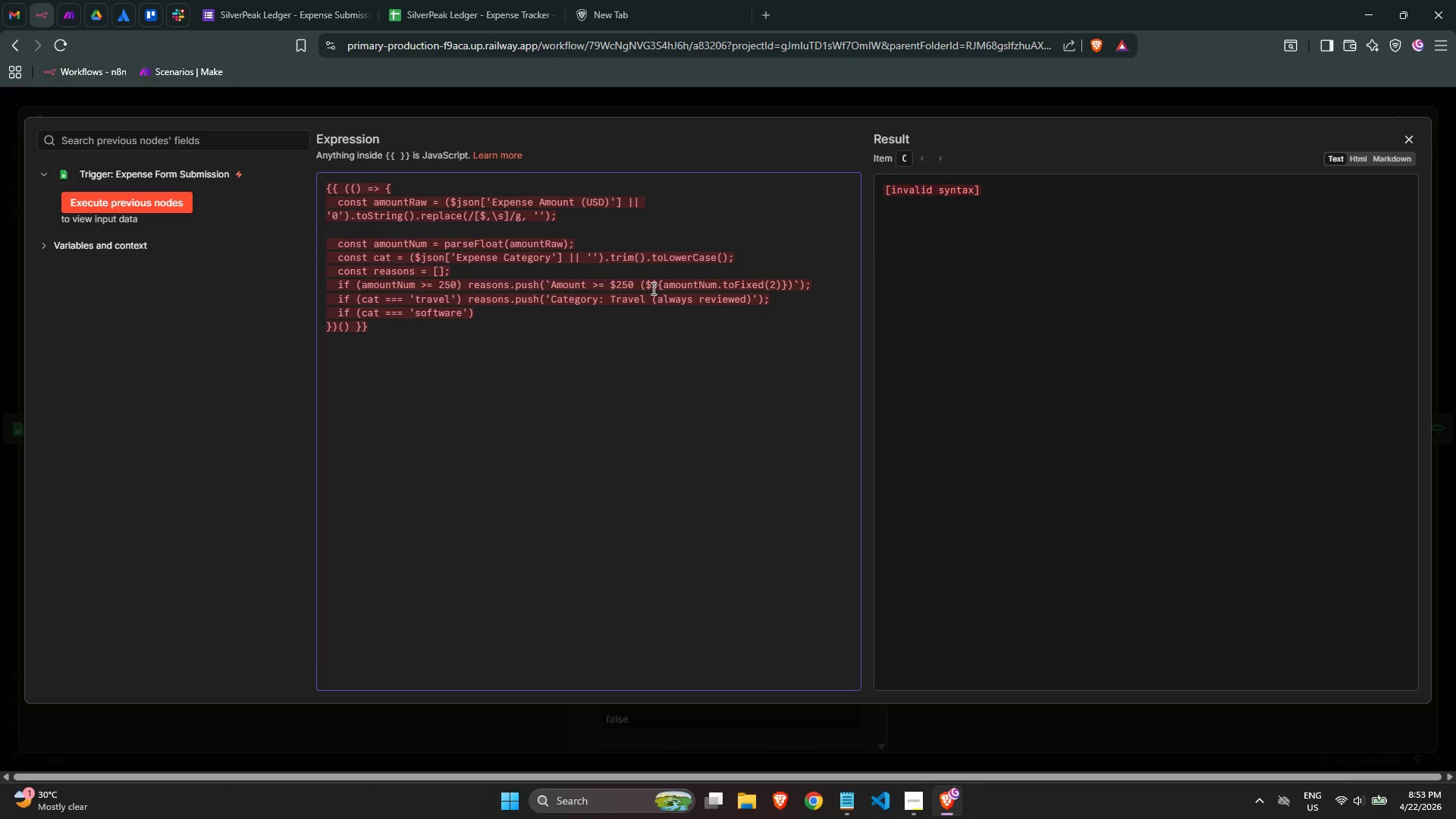 
key(ArrowRight)
 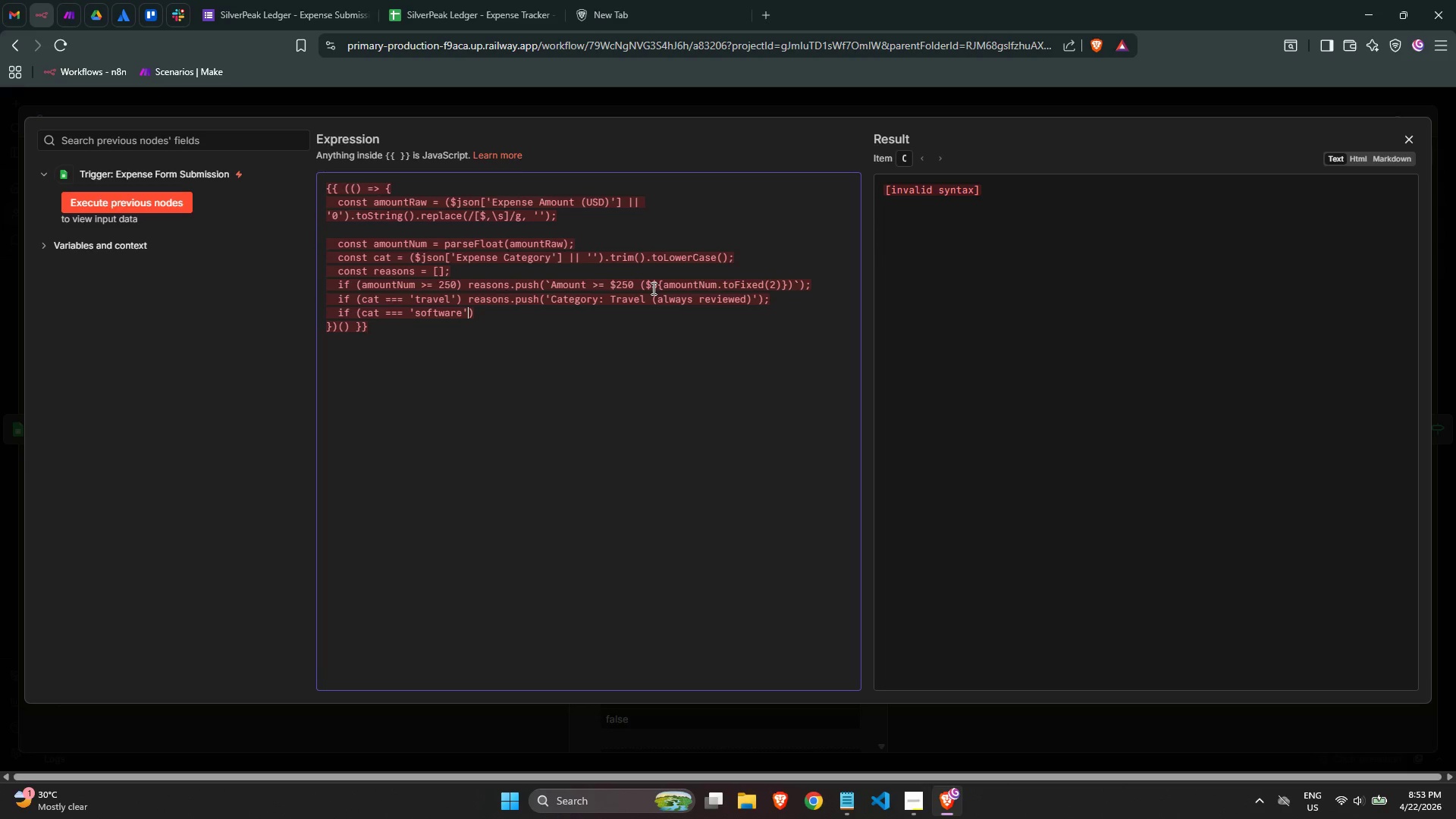 
key(Space)
 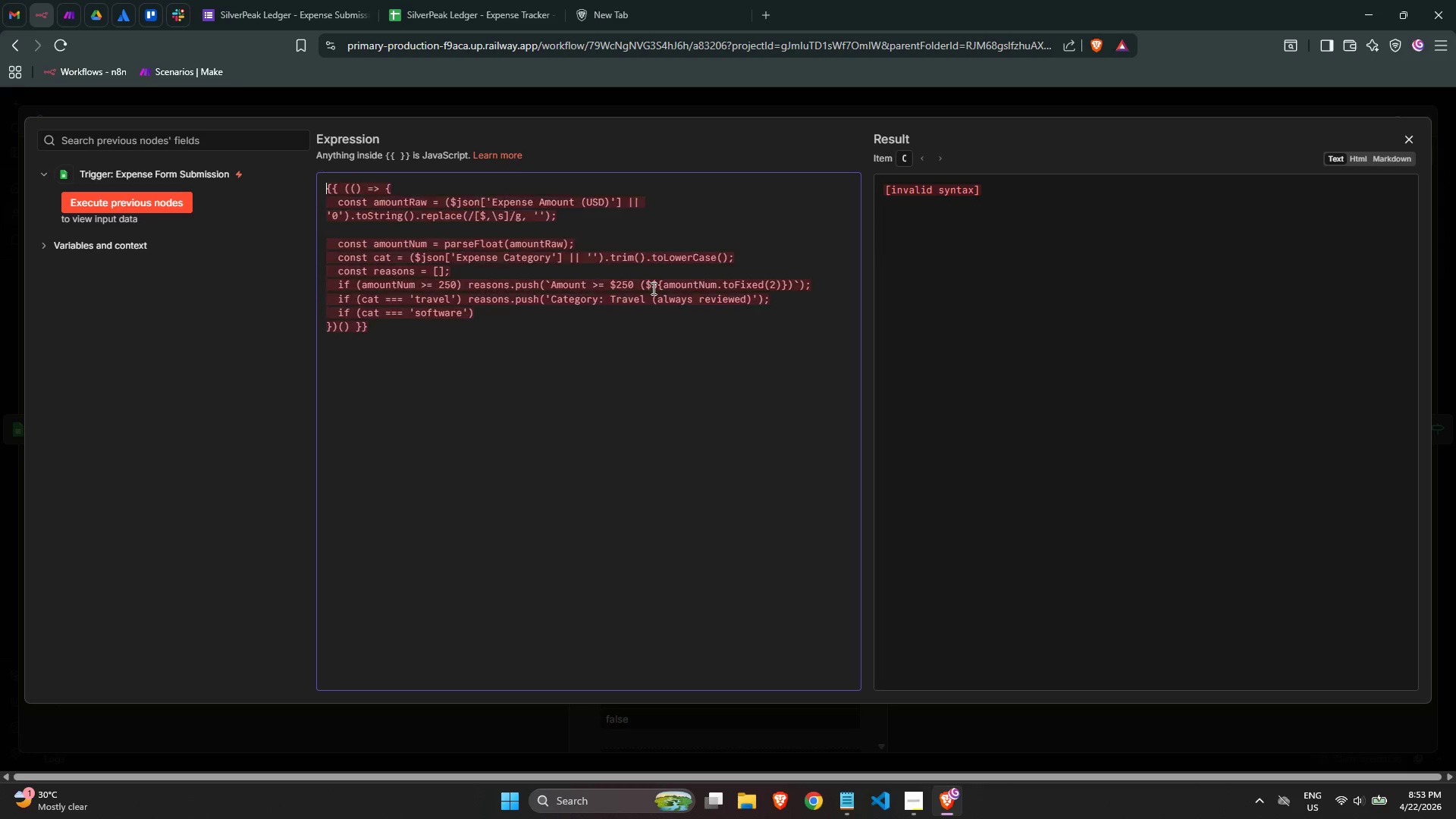 
key(Backspace)
 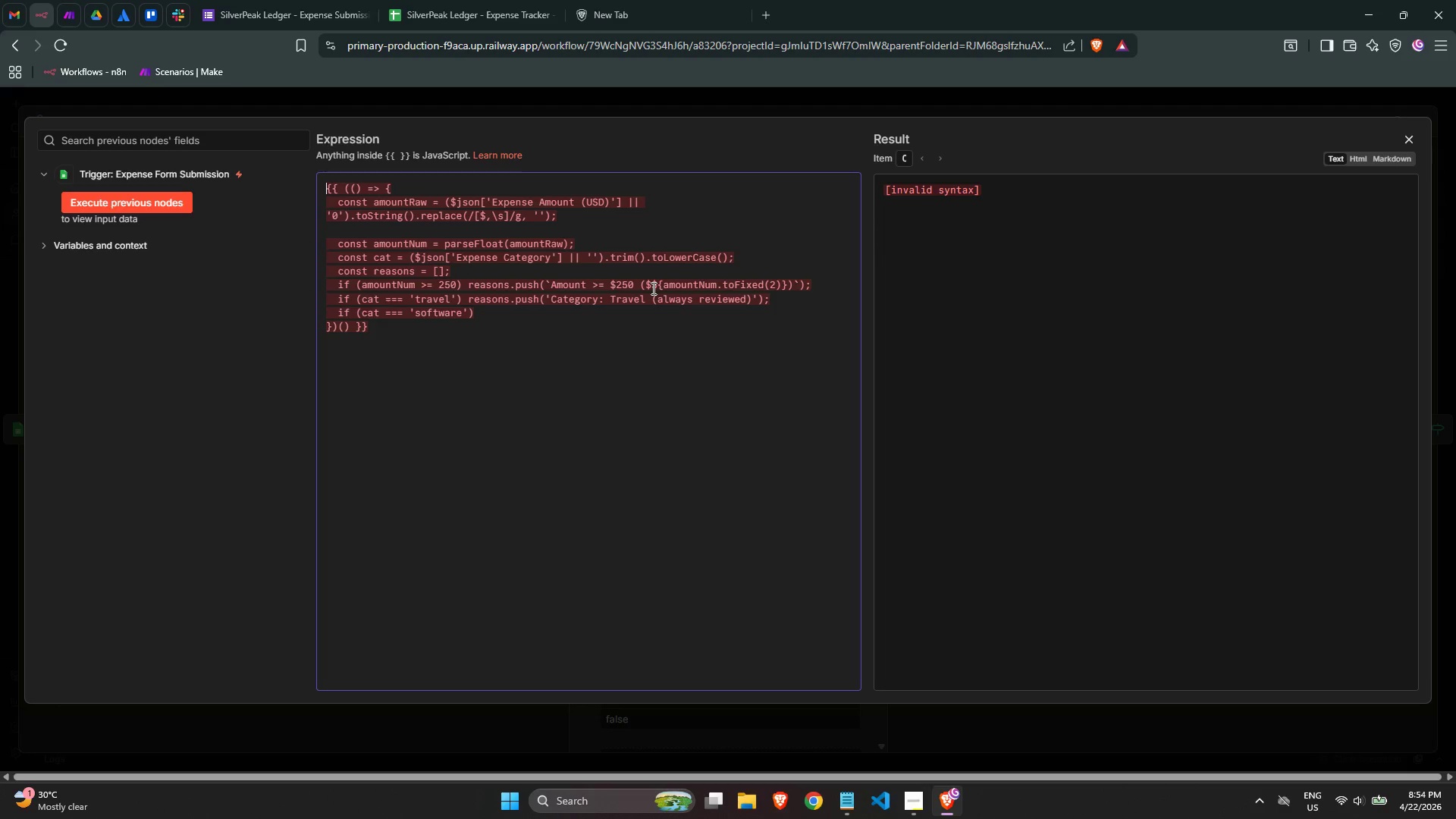 
key(Backspace)
 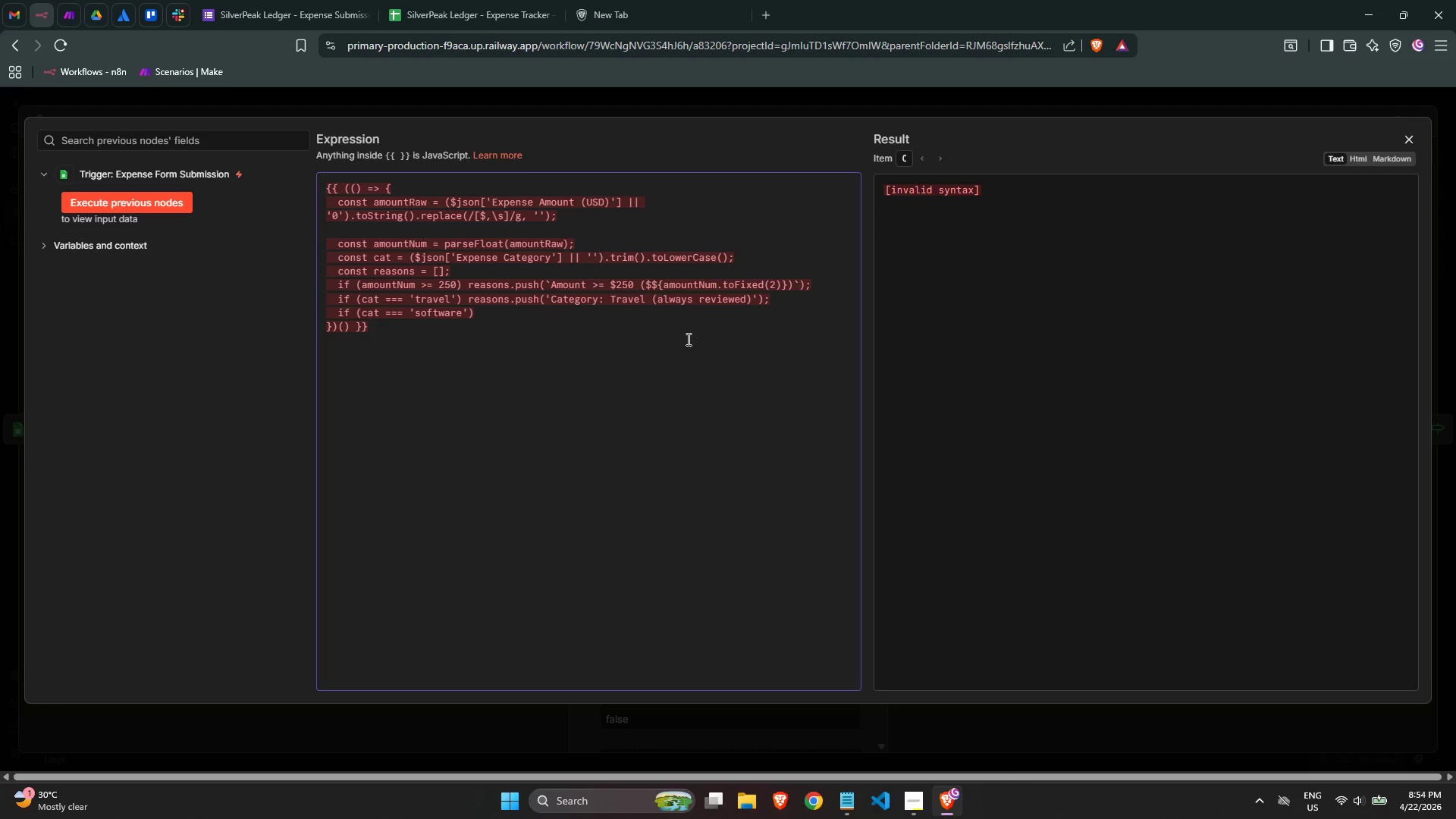 
left_click([606, 314])
 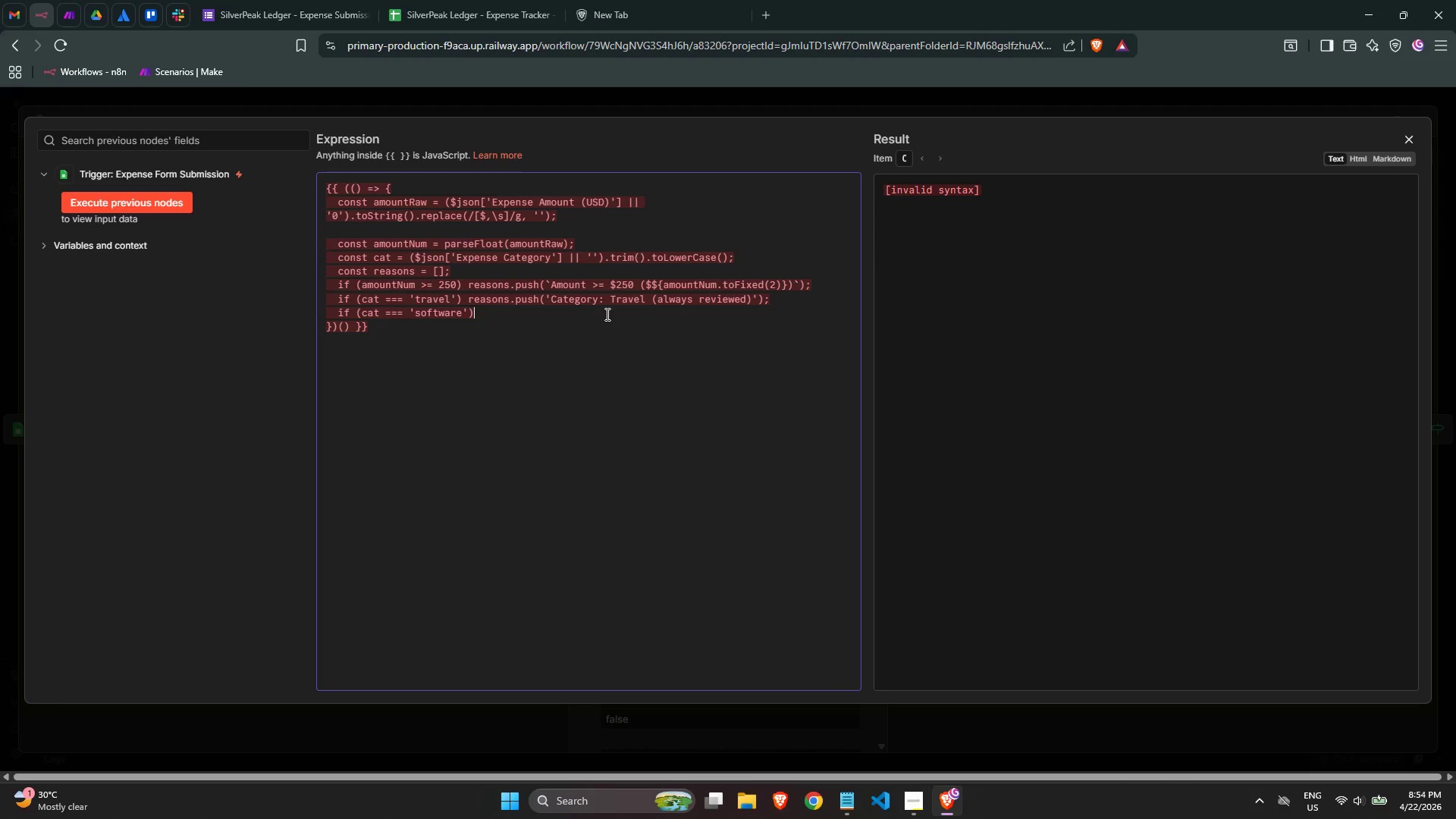 
key(Space)
 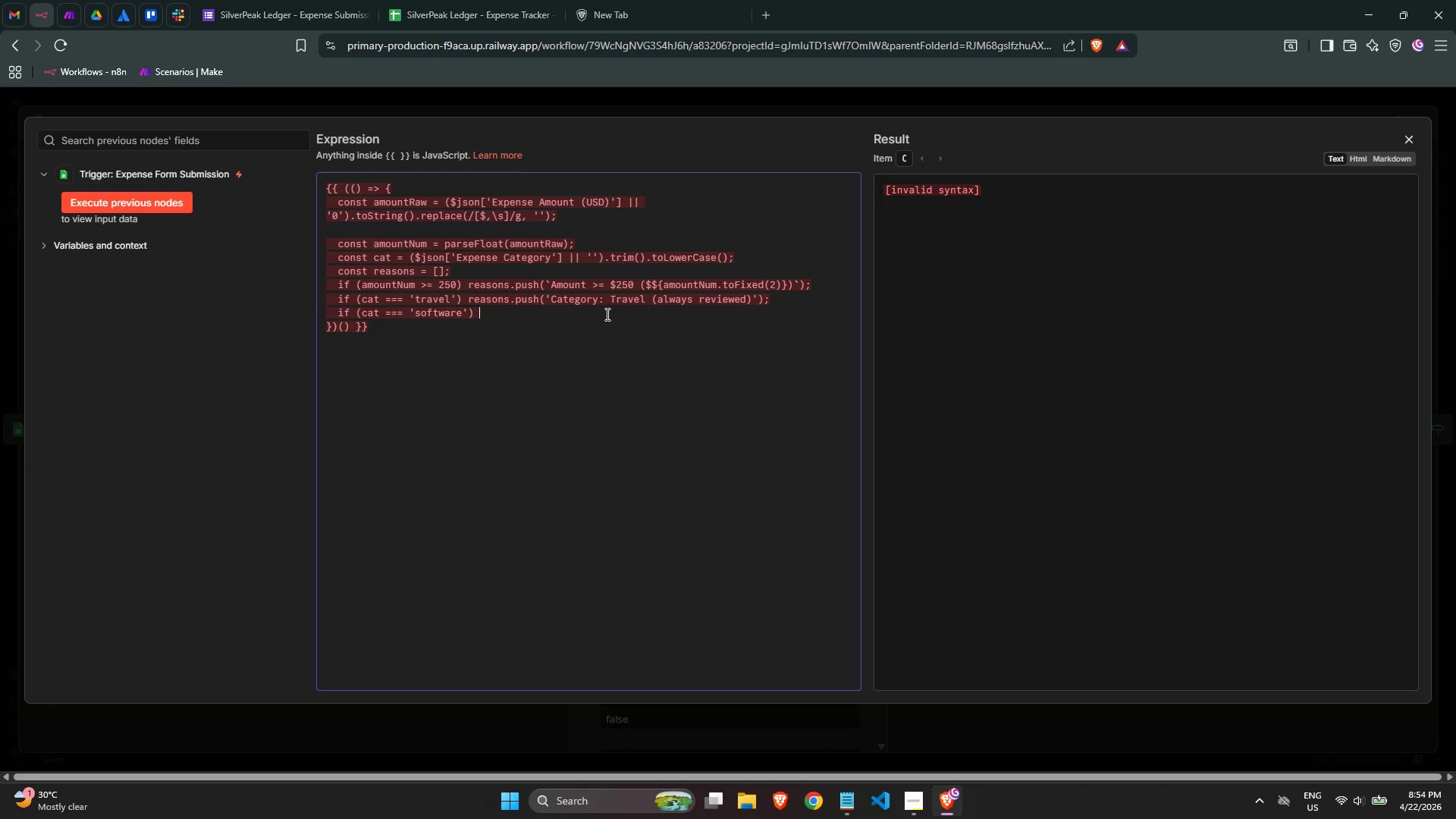 
type(reaas)
key(Backspace)
key(Backspace)
key(Backspace)
type(asons.push('Category: Software (always)
 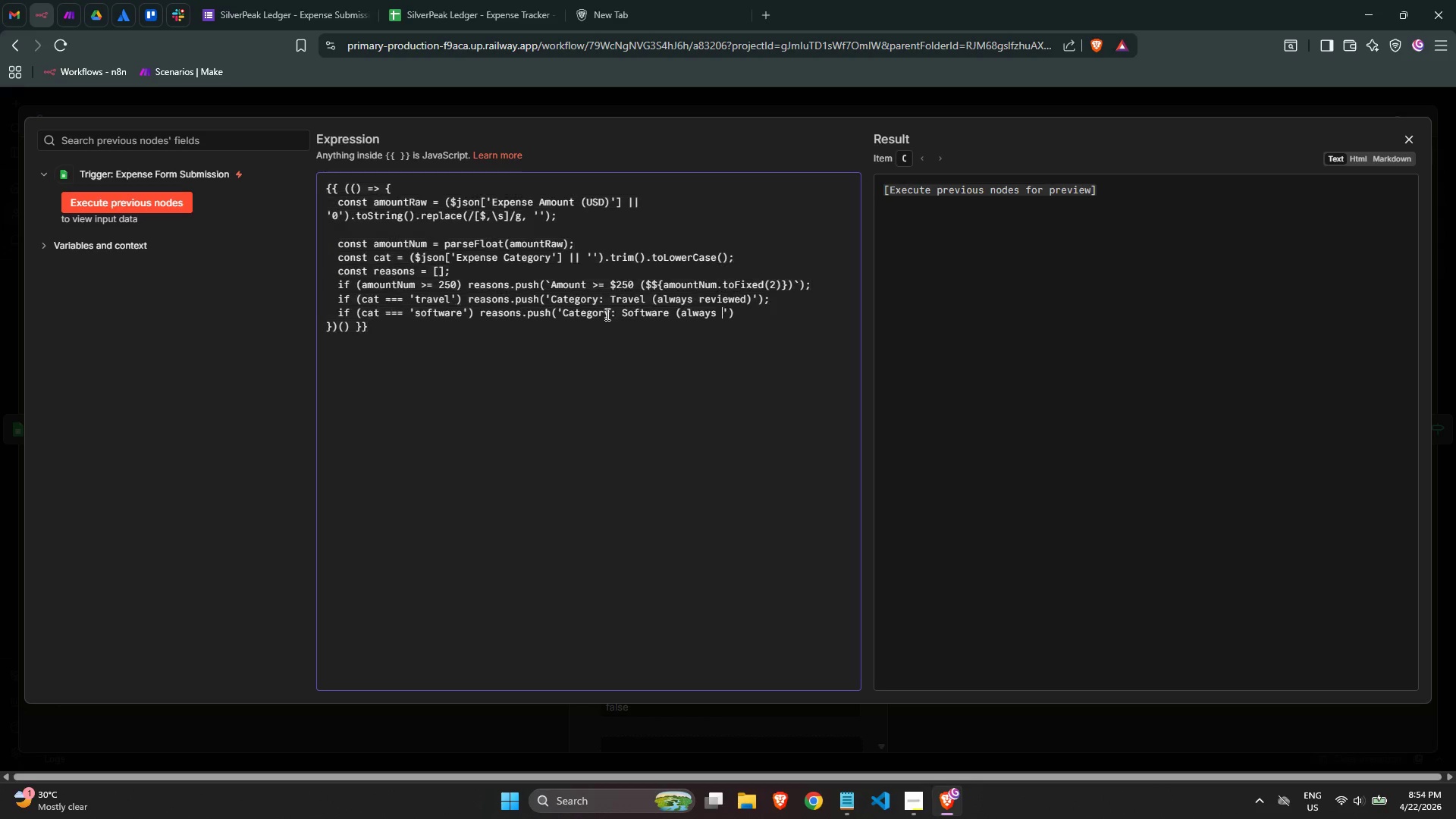 
 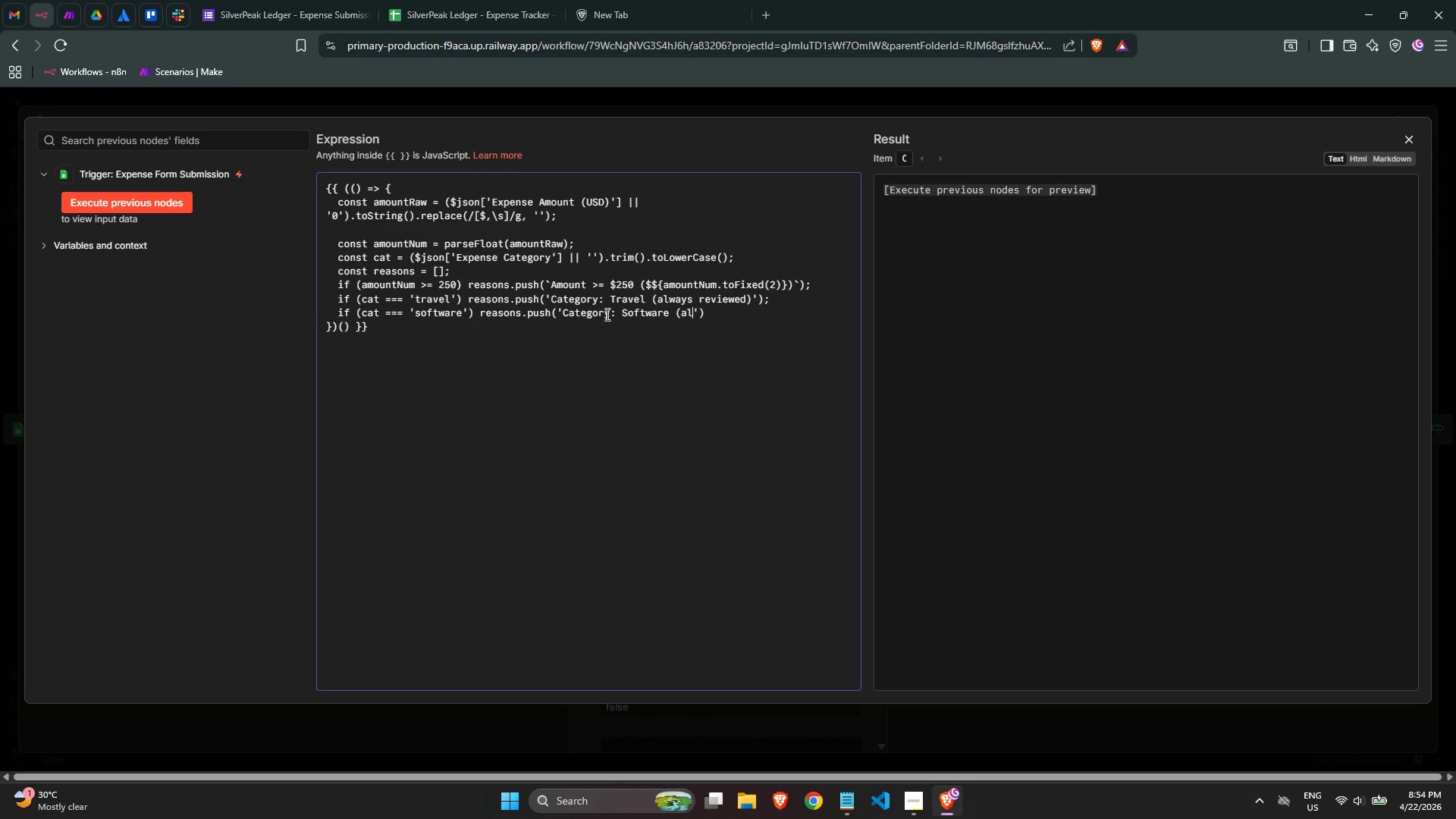 
type( reviewed)
 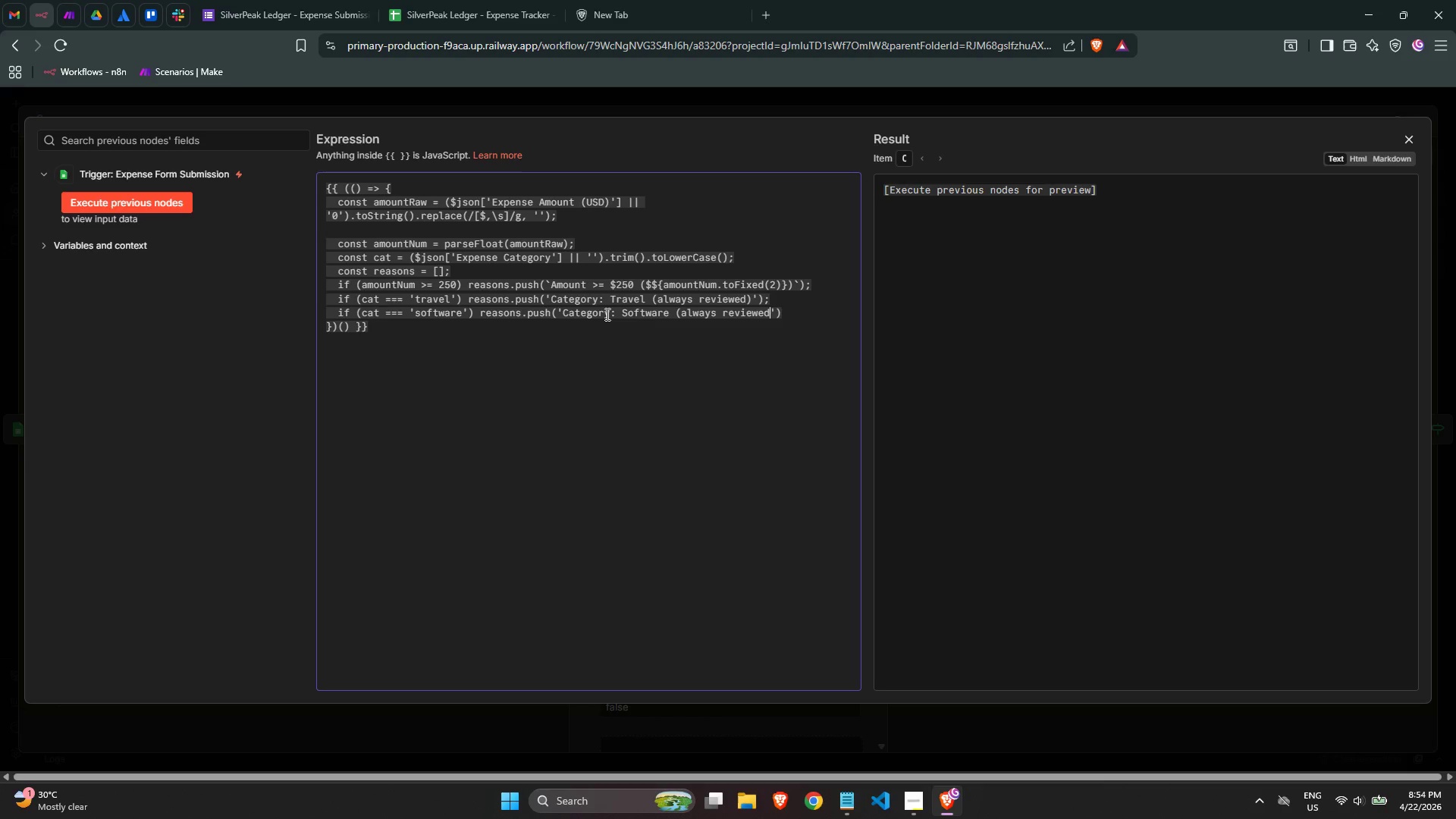 
key(ArrowRight)
 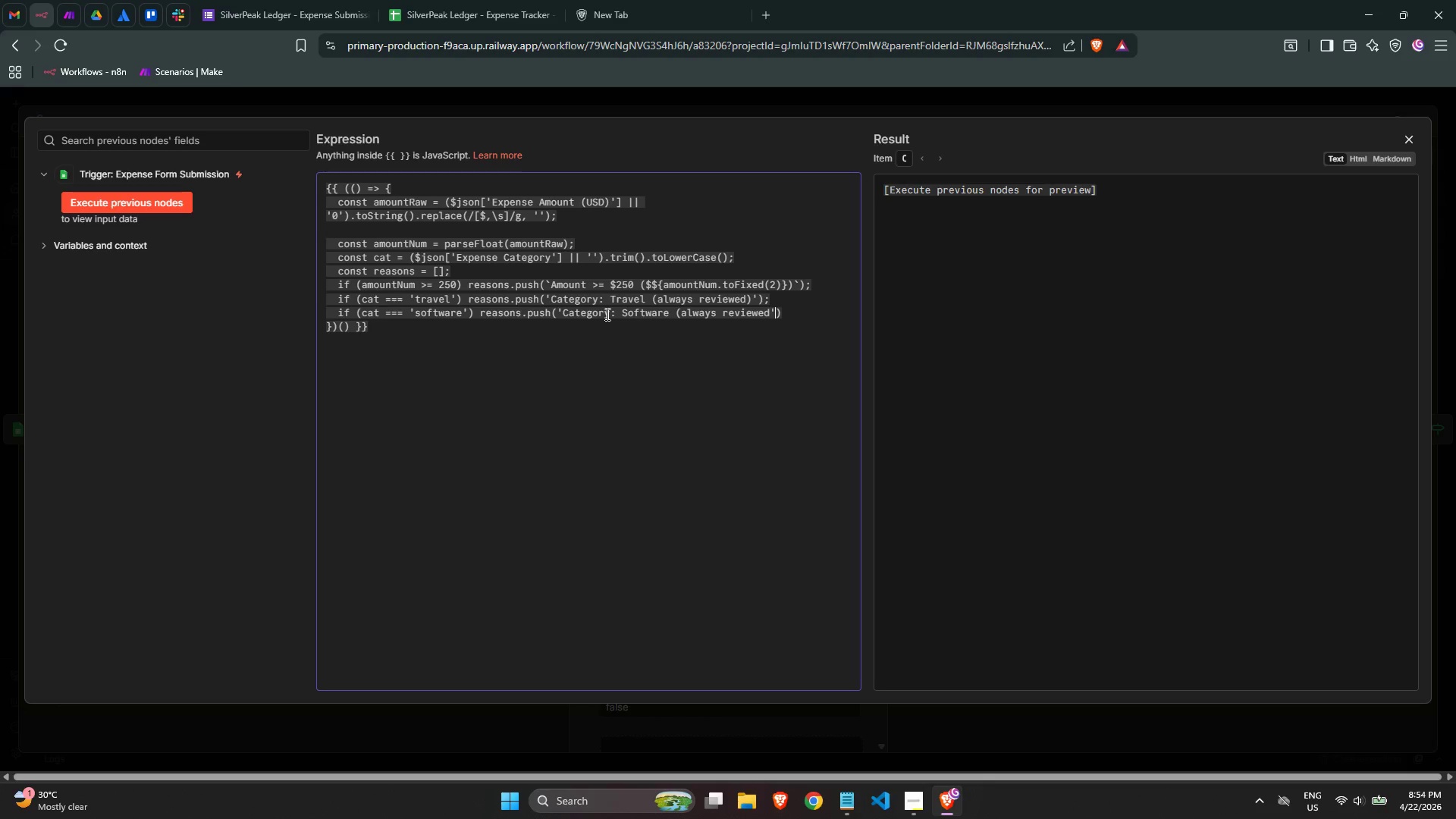 
key(ArrowRight)
 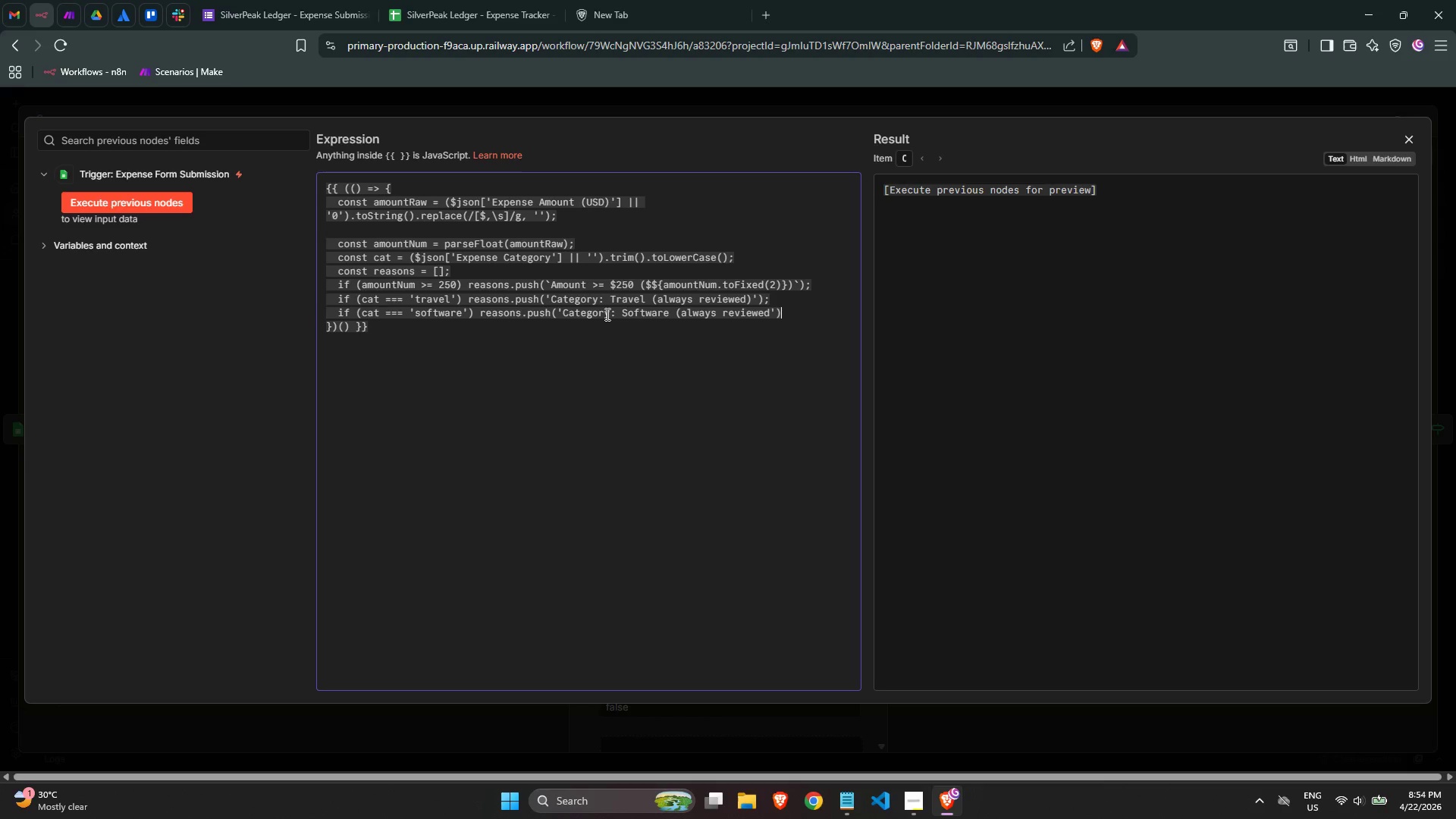 
key(ArrowRight)
 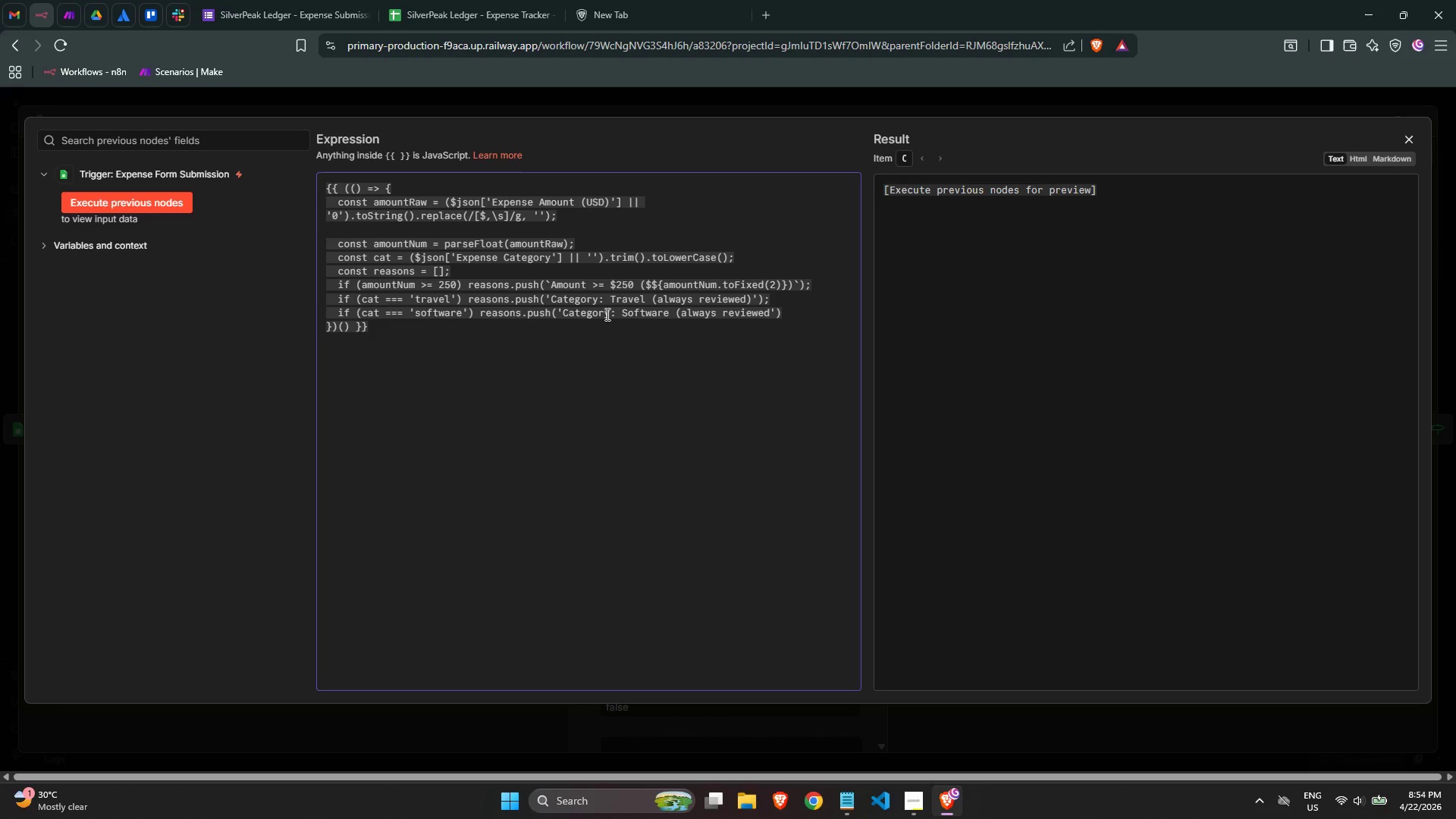 
key(ArrowLeft)
 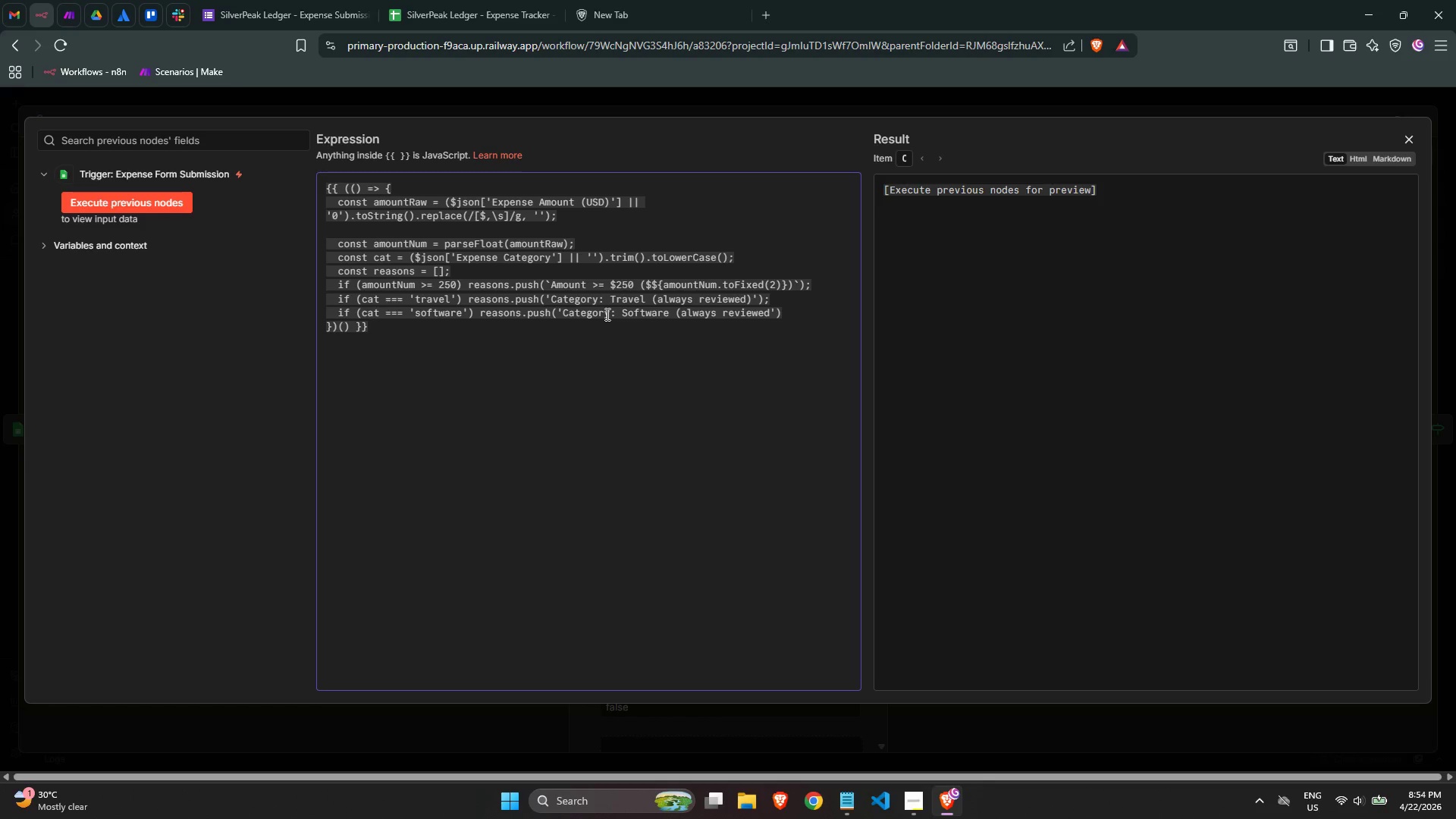 
key(Semicolon)
 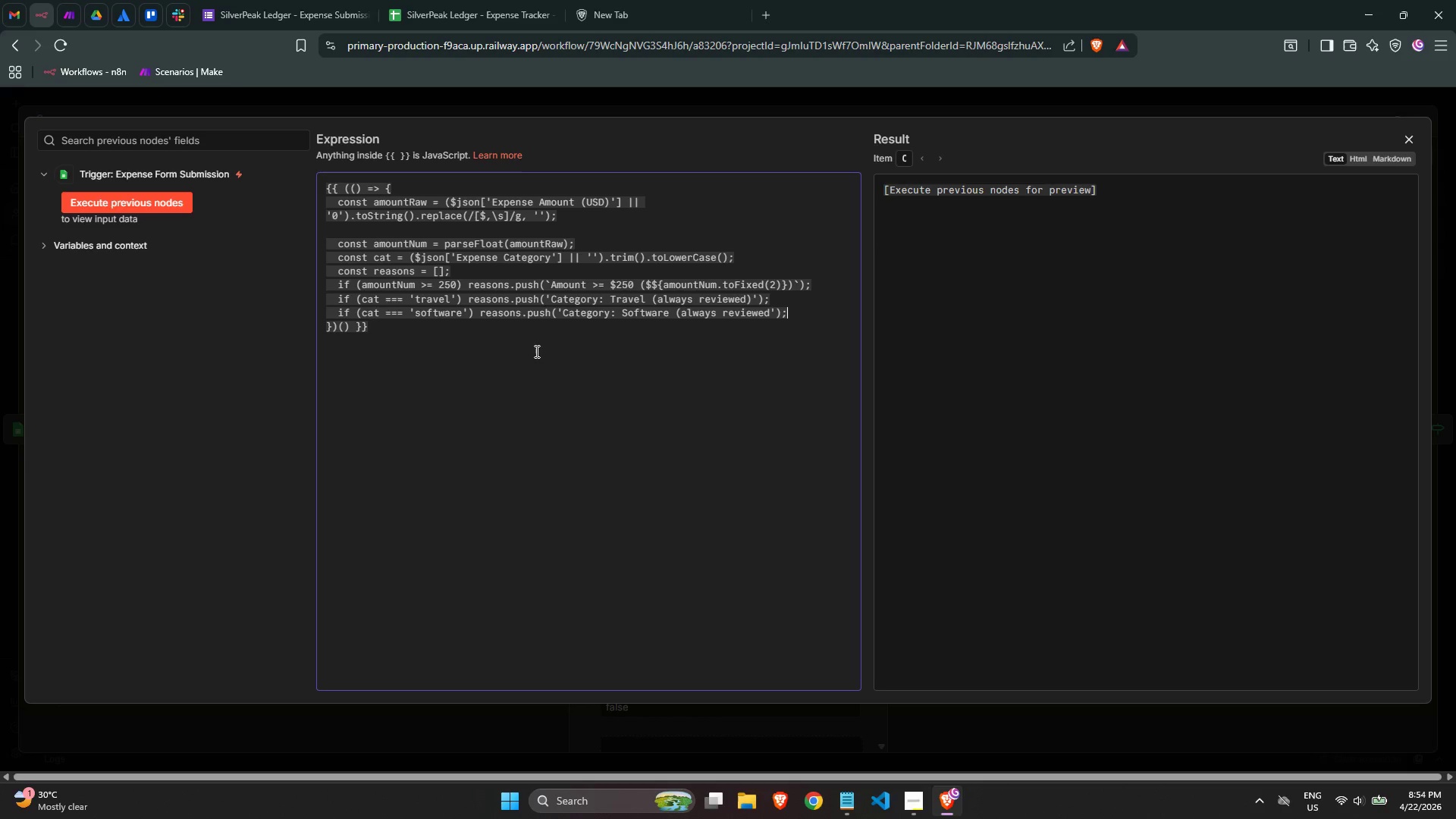 
wait(10.66)
 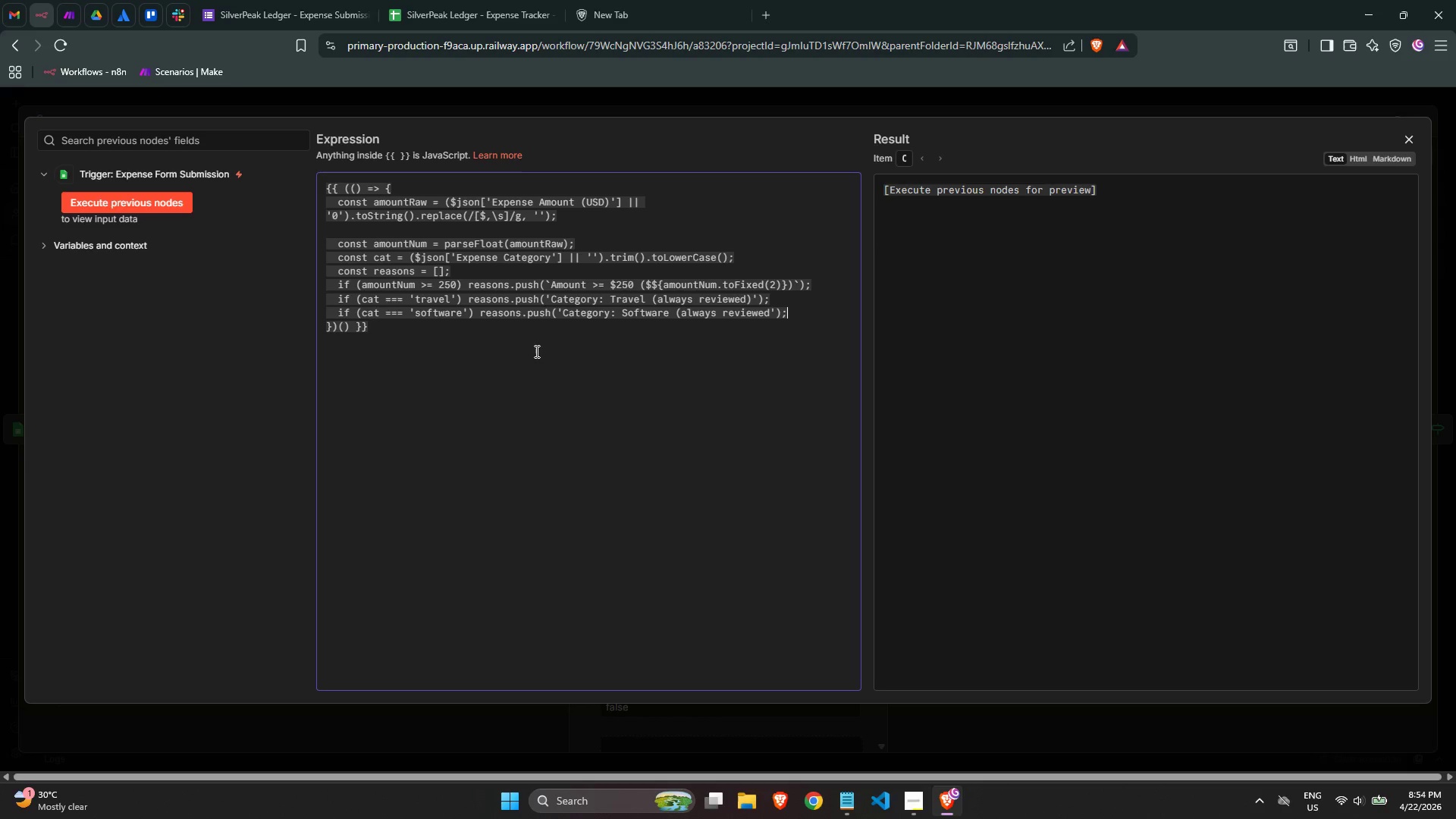 
key(NumpadEnter)
key(Tab)
type(return reasons.length > 0 ? reasons.join(' | )
 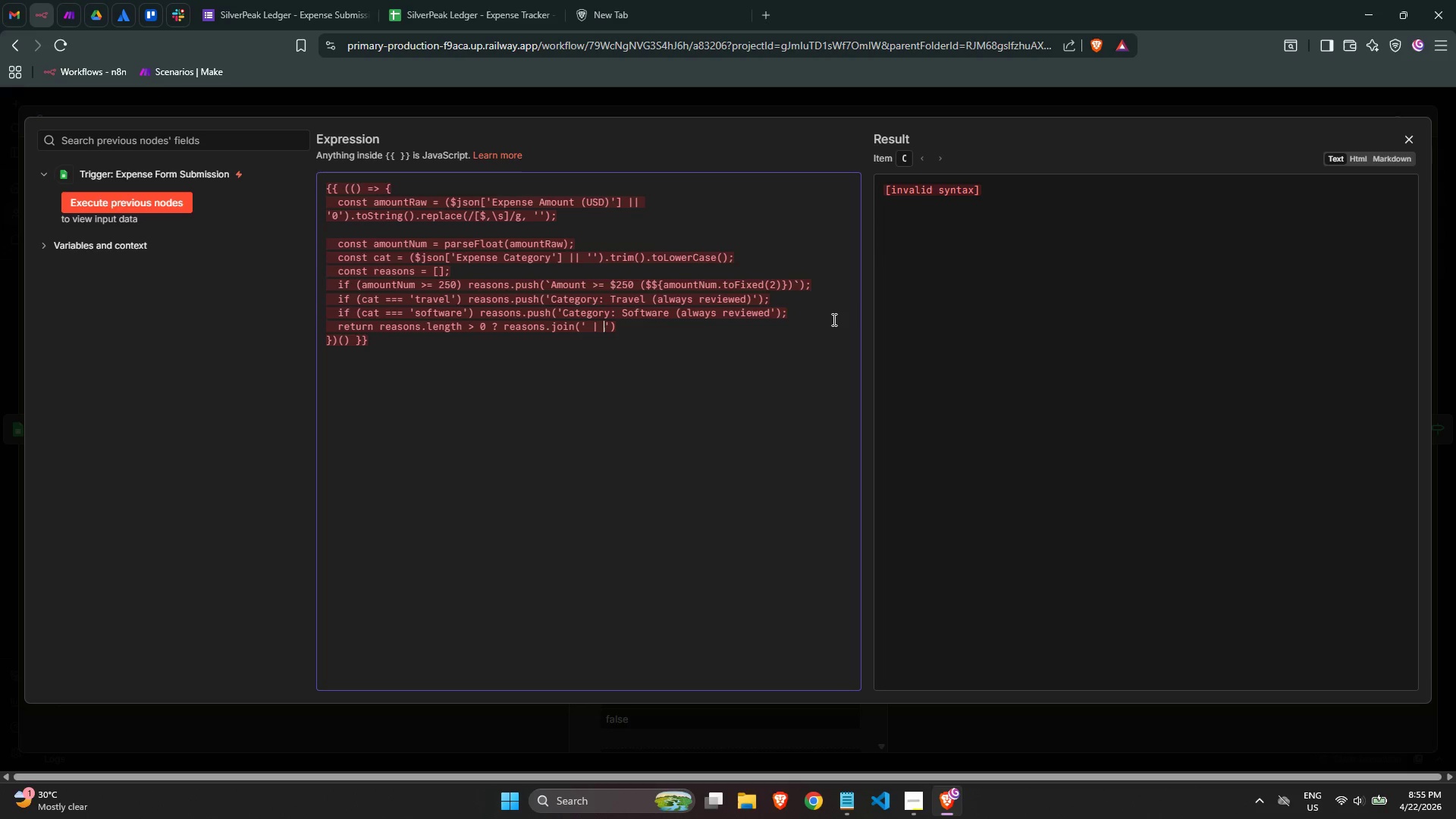 
key(ArrowRight)
 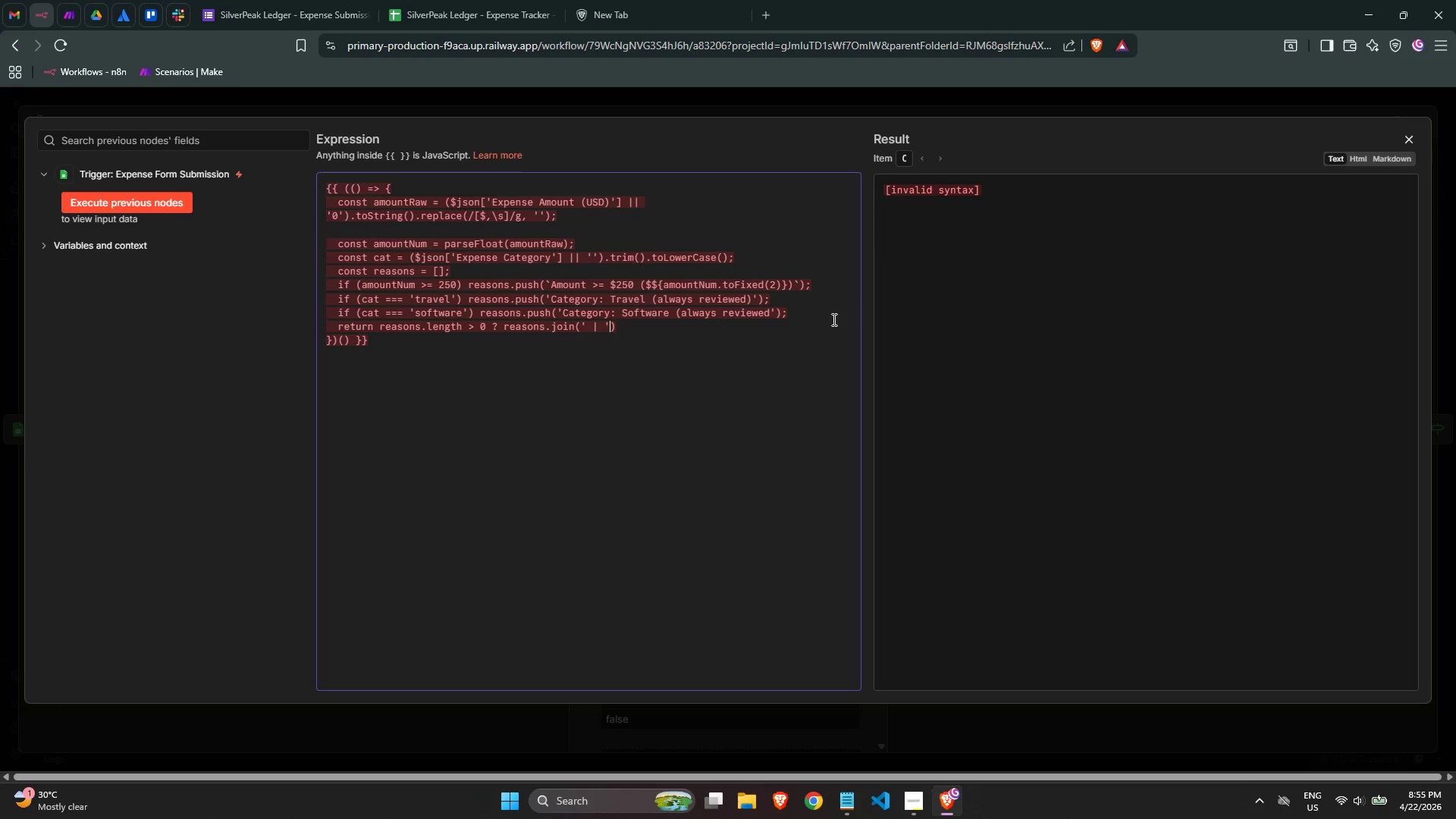 
key(ArrowRight)
 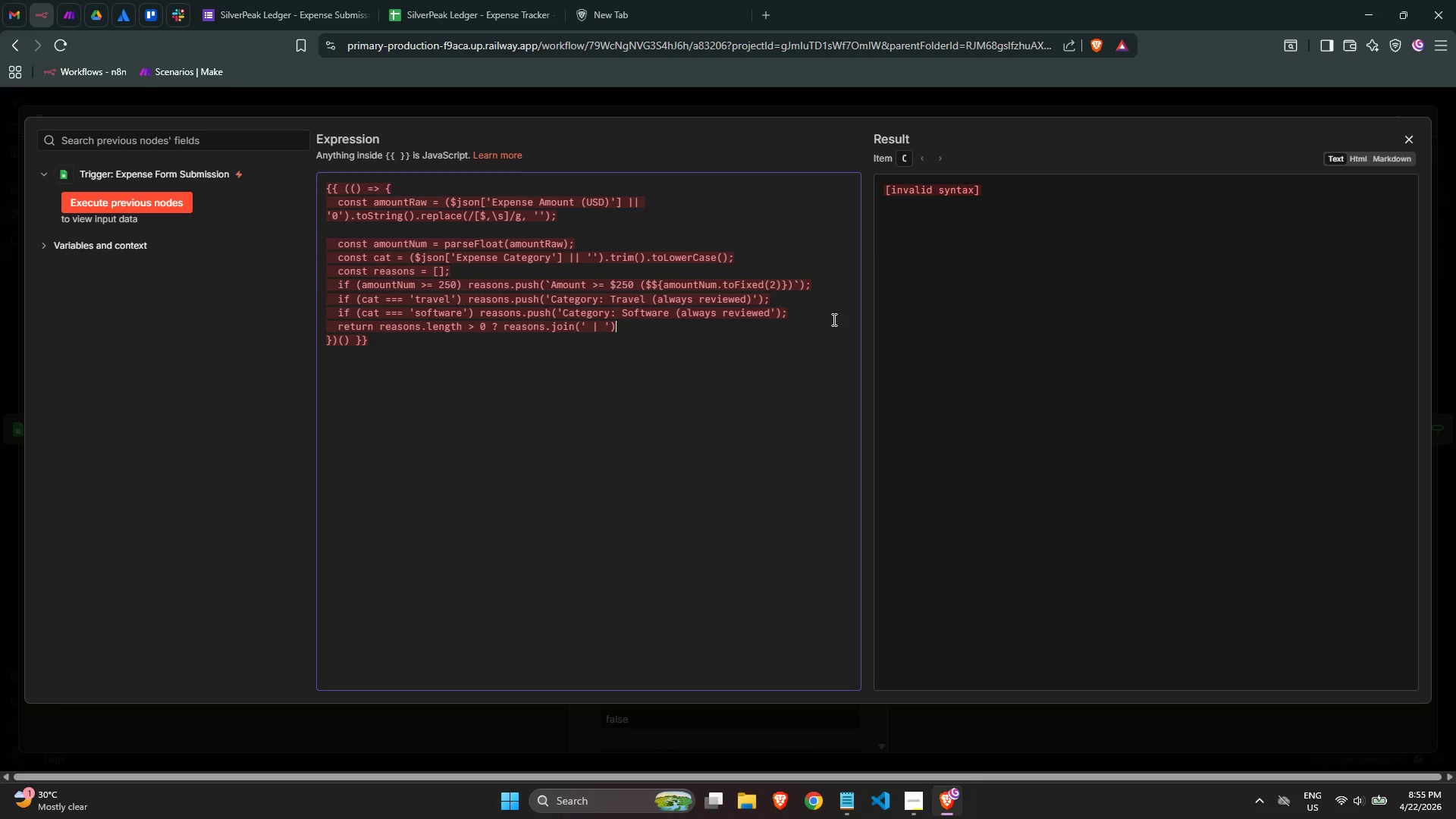 
key(Space)
 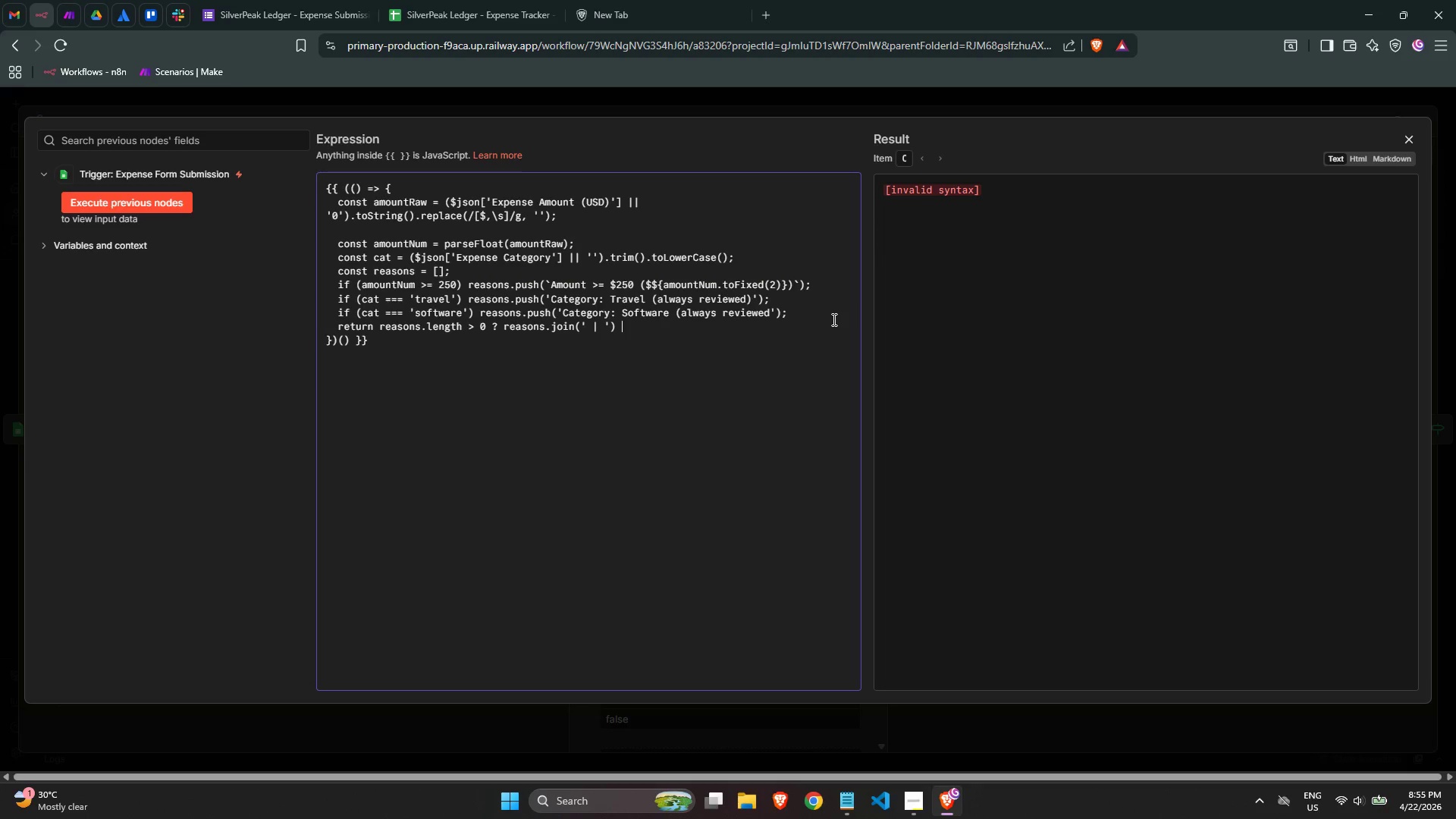 
key(Shift+ShiftLeft)
 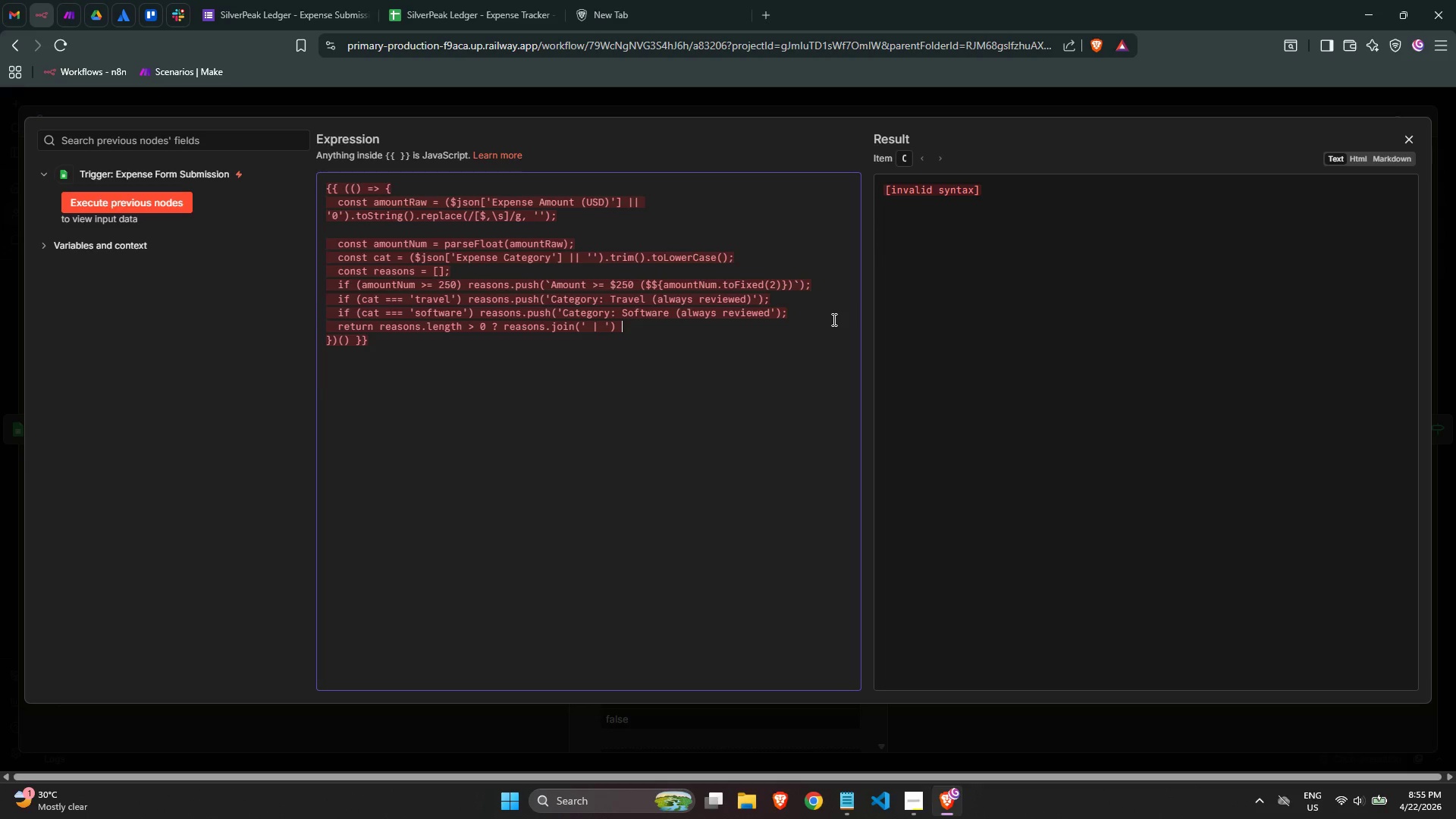 
key(Shift+Semicolon)
 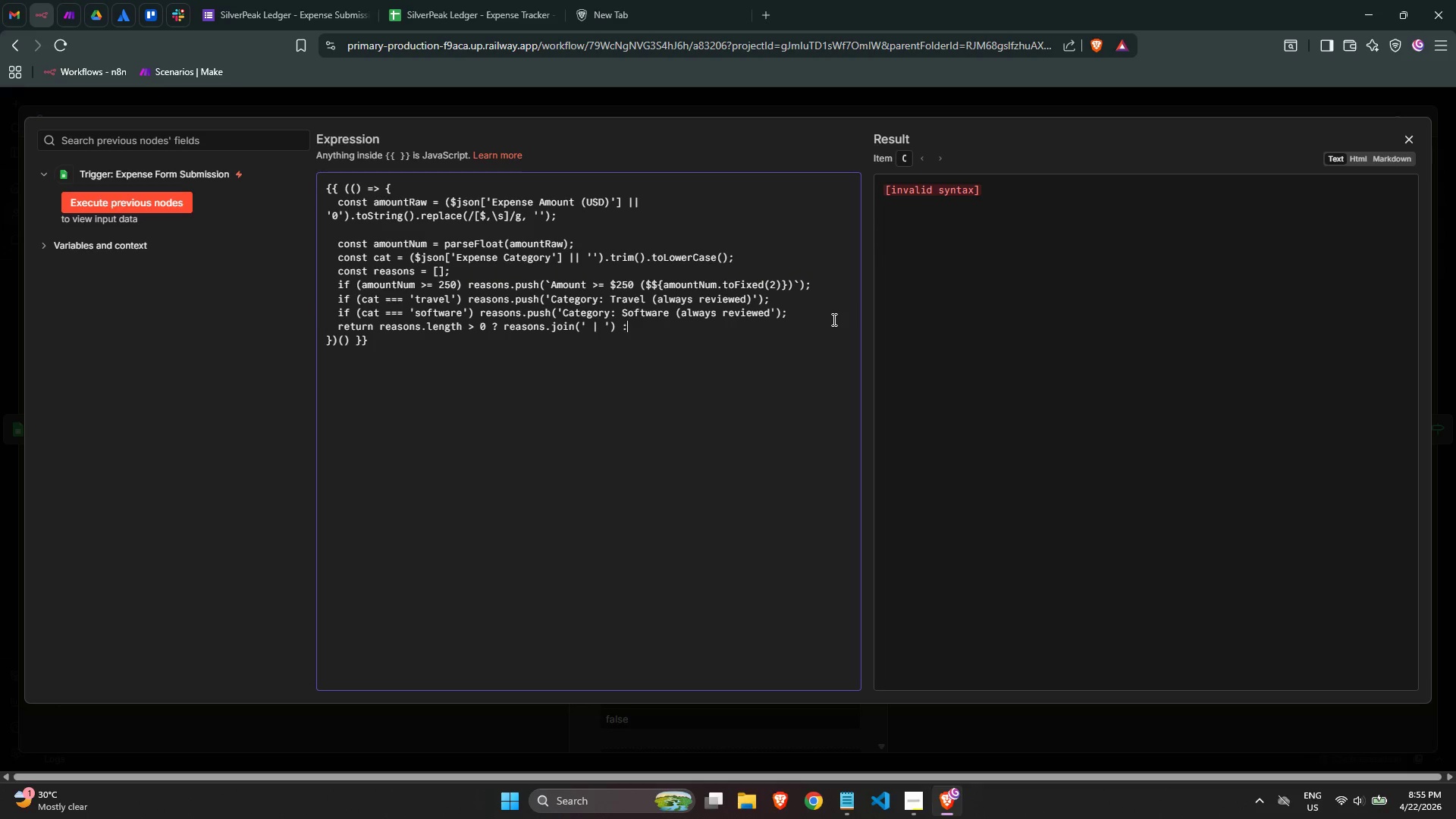 
key(Space)
 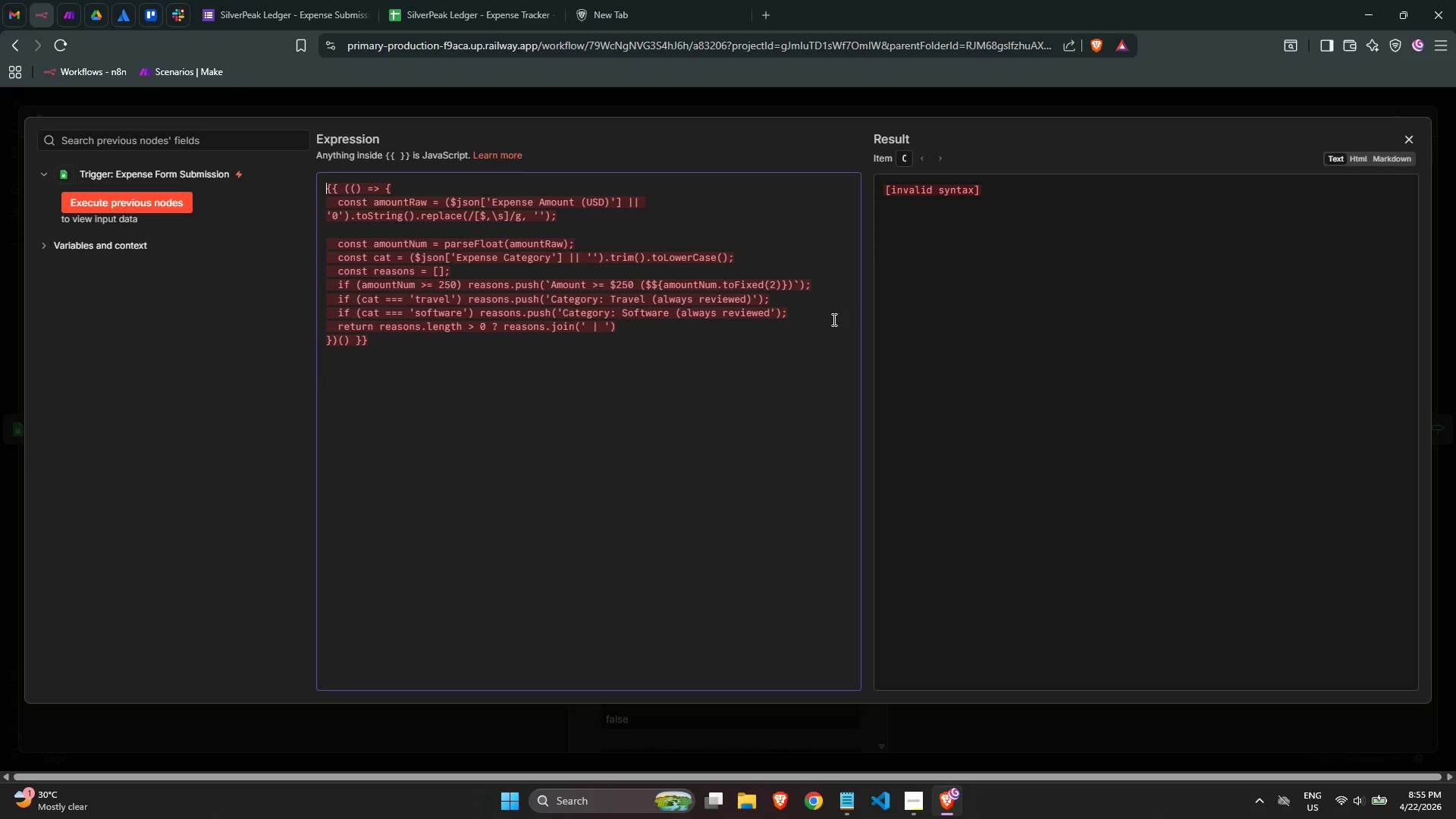 
key(Quote)
 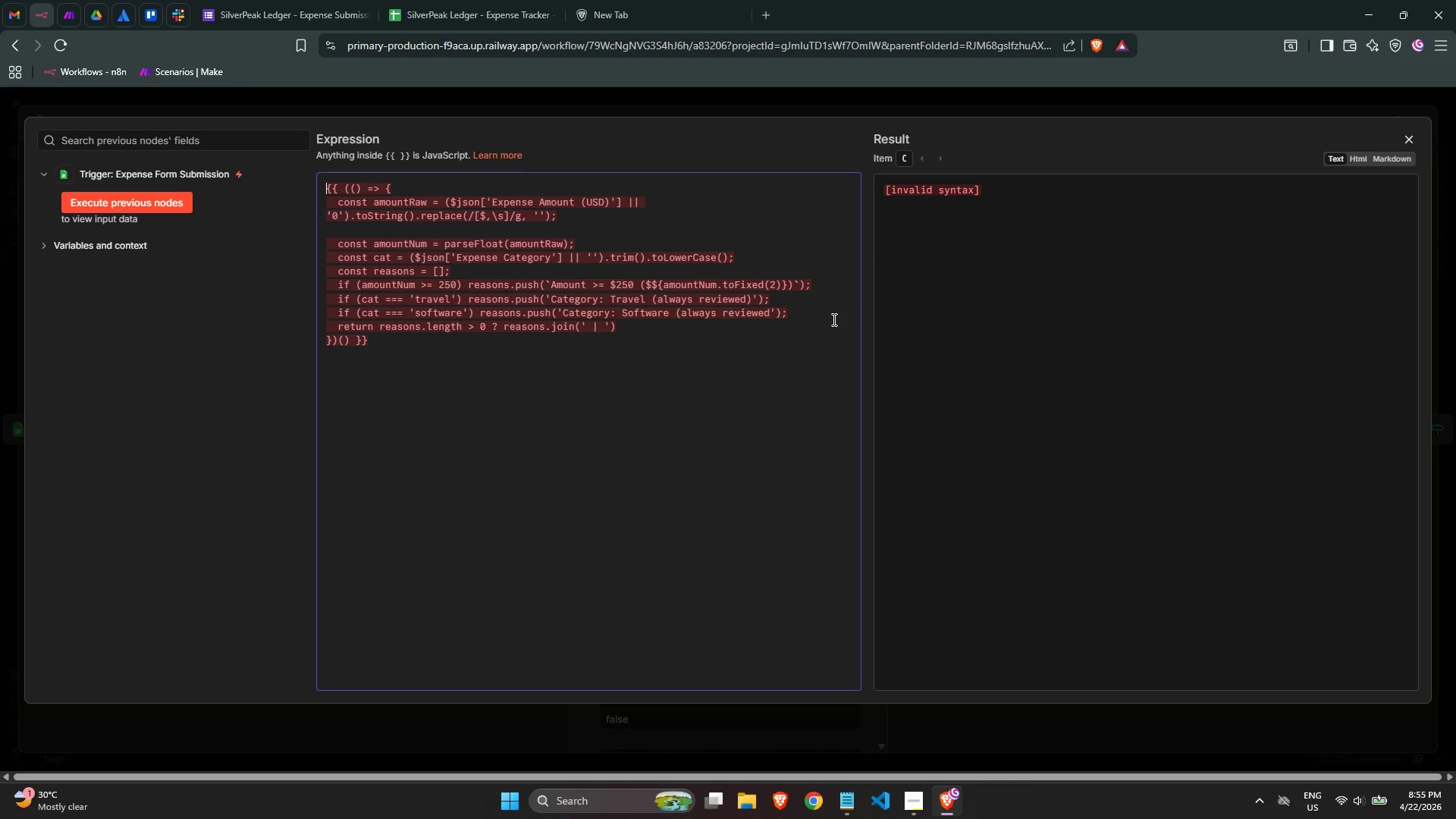 
left_click([779, 334])
 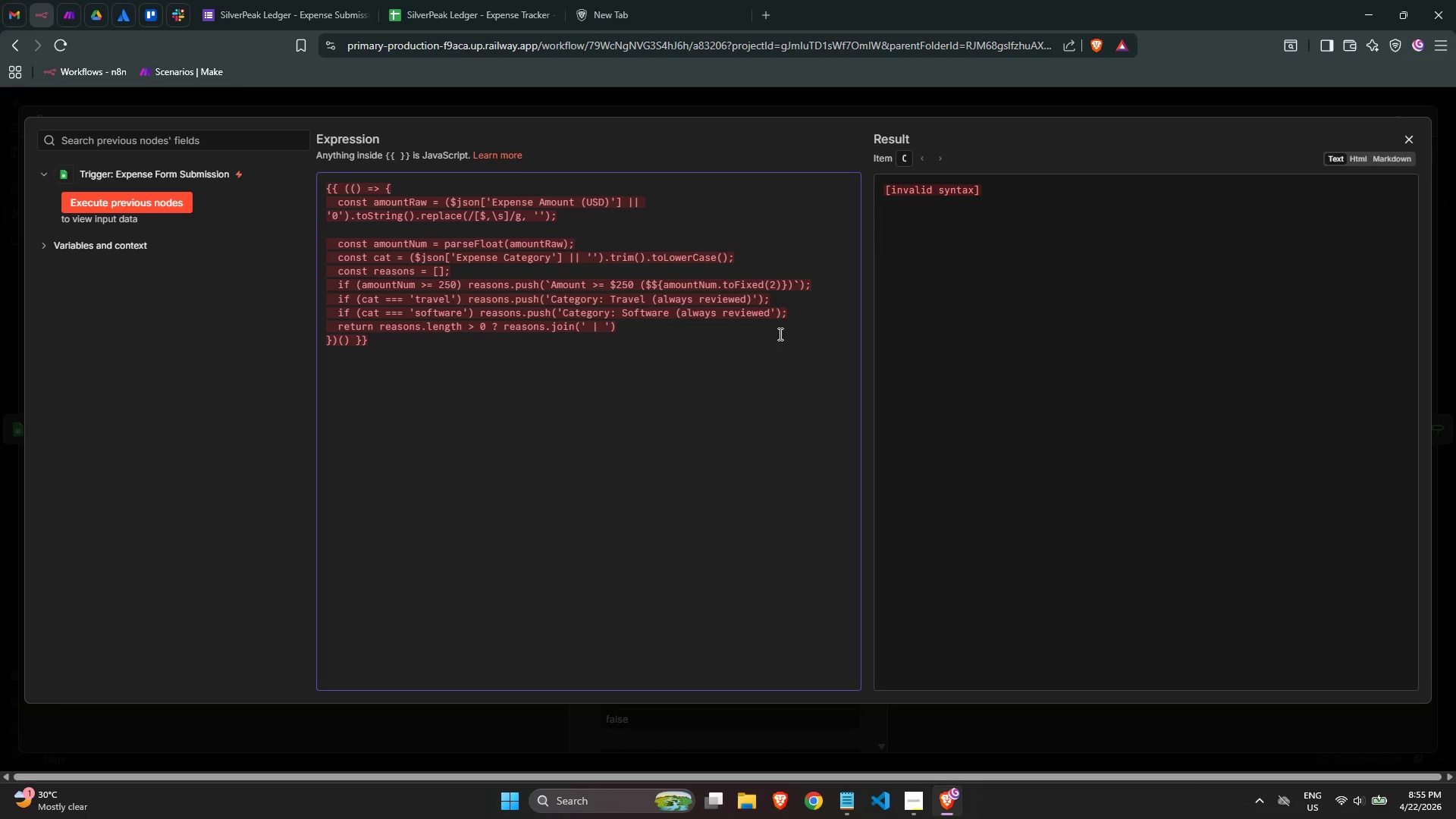 
key(Space)
 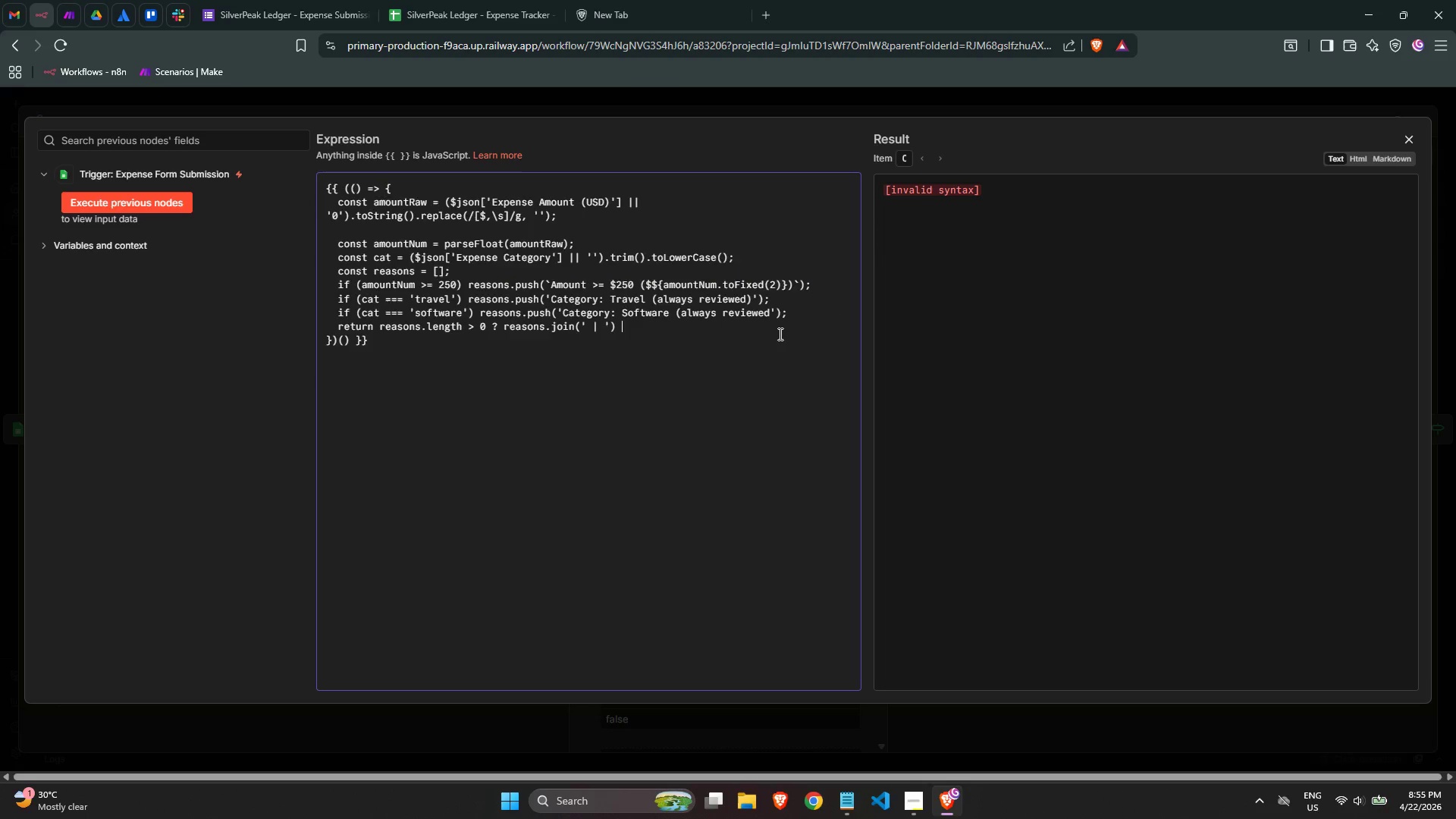 
key(Shift+ShiftLeft)
 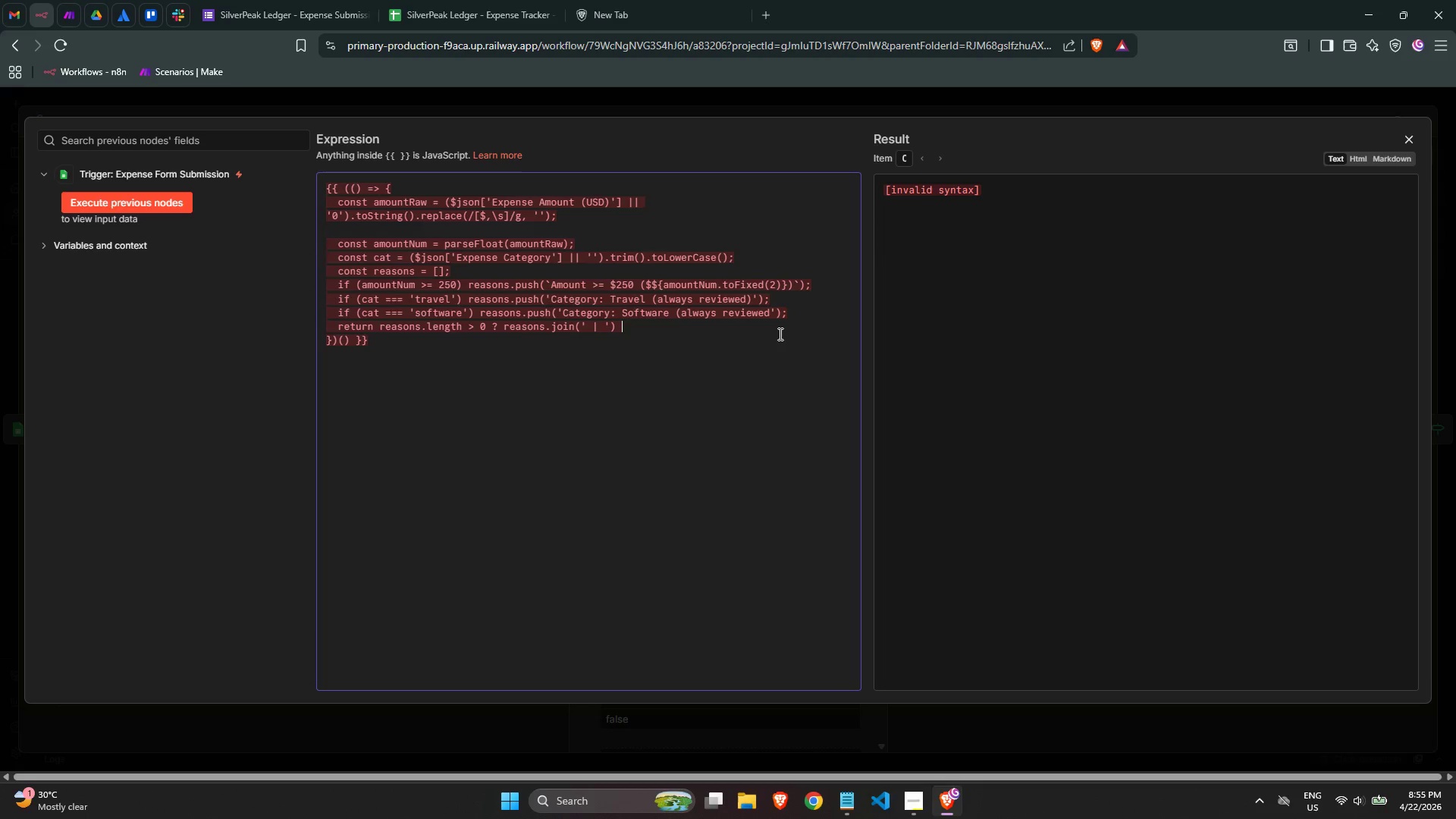 
key(Shift+Semicolon)
 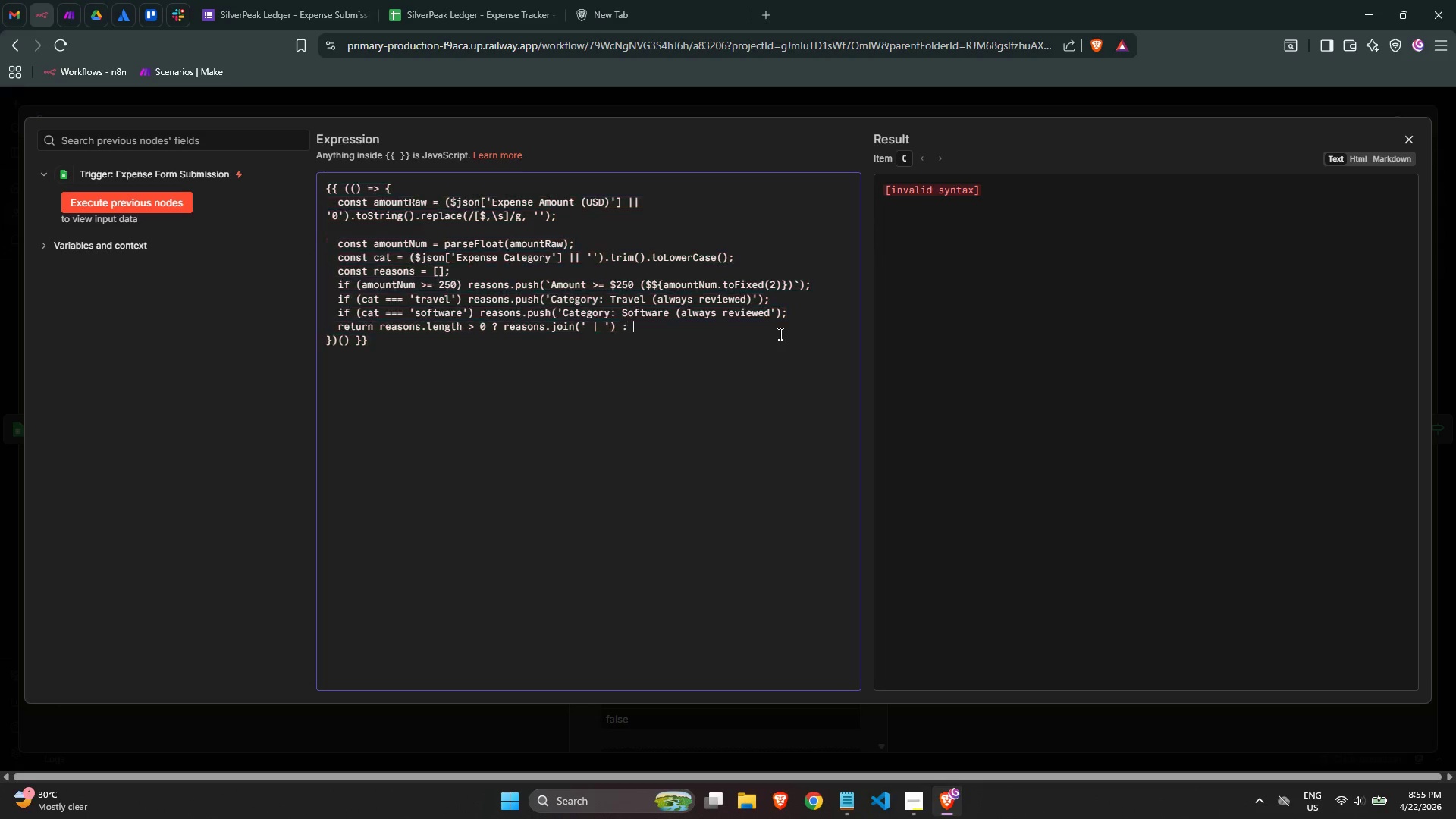 
key(Space)
 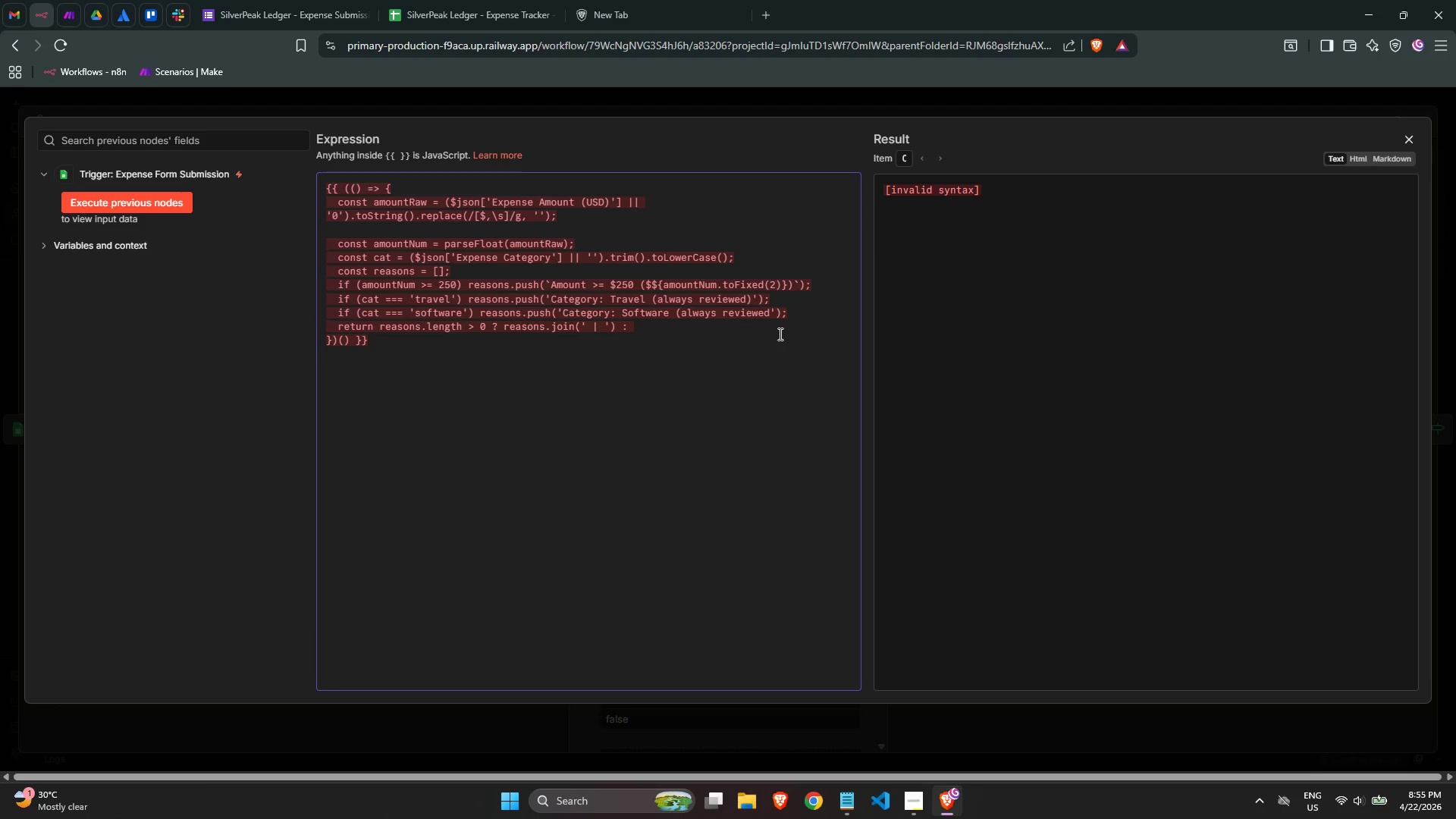 
type('None)
 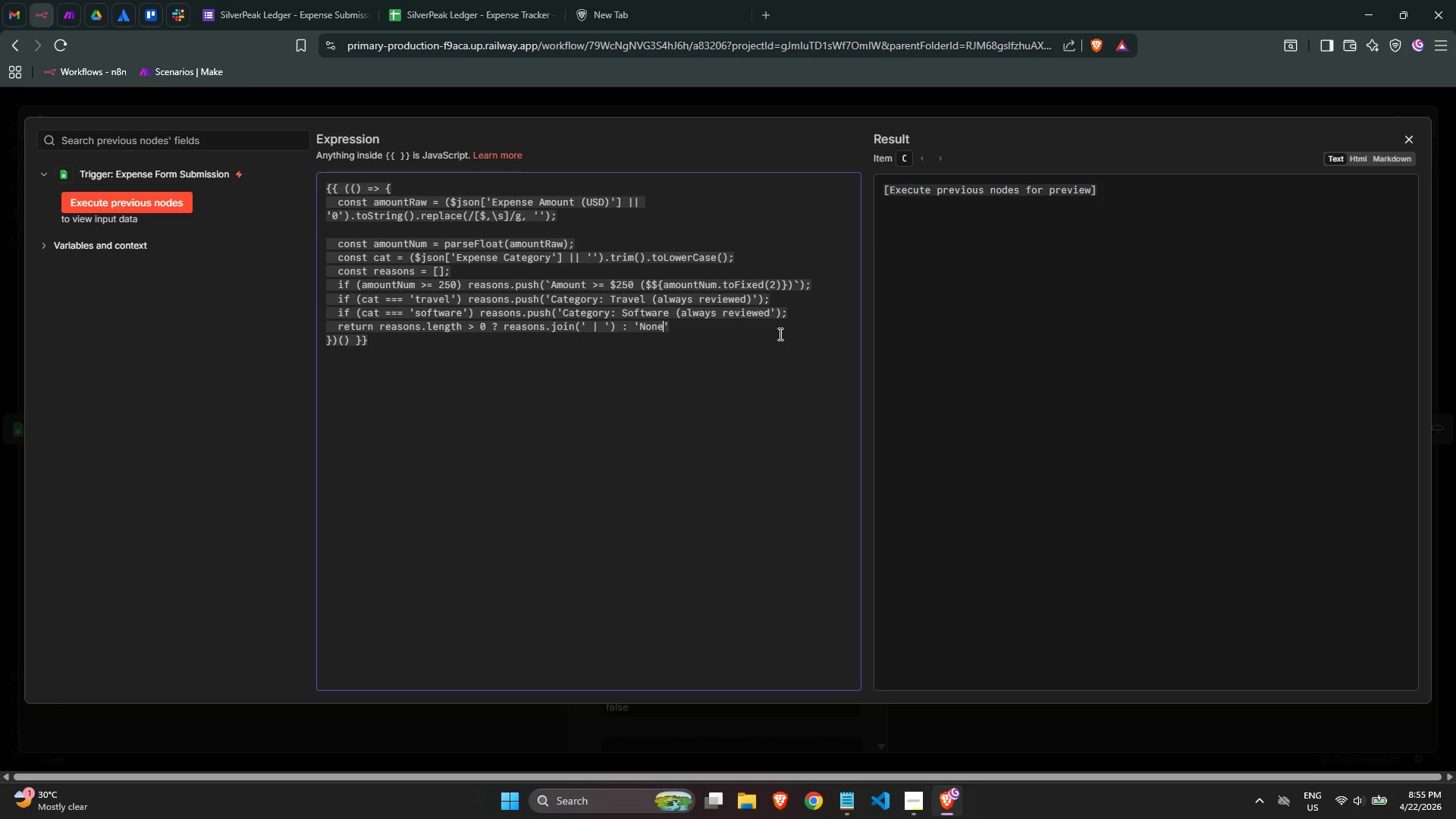 
wait(6.2)
 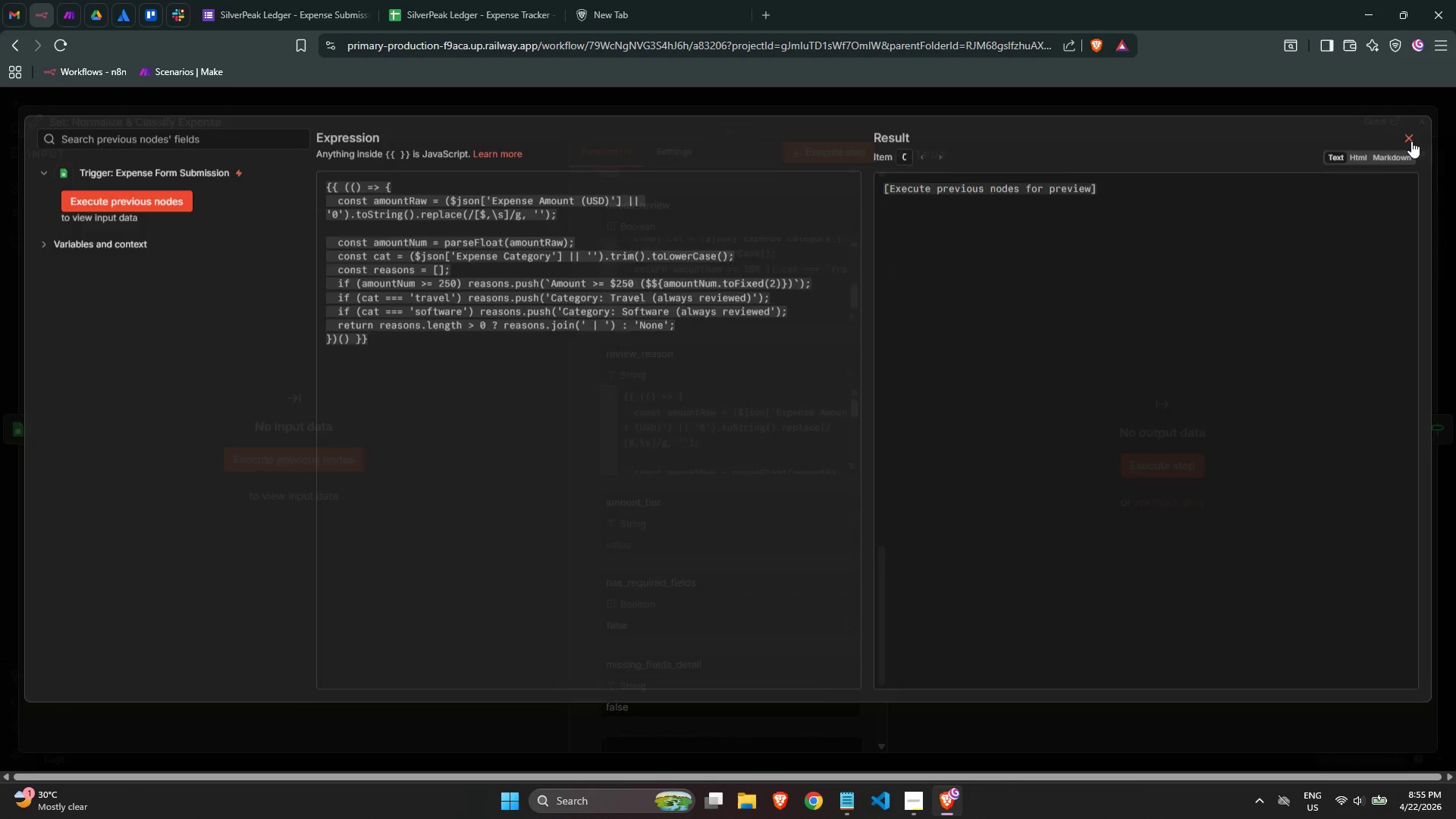 
scroll: coordinate [795, 472], scroll_direction: down, amount: 2.0
 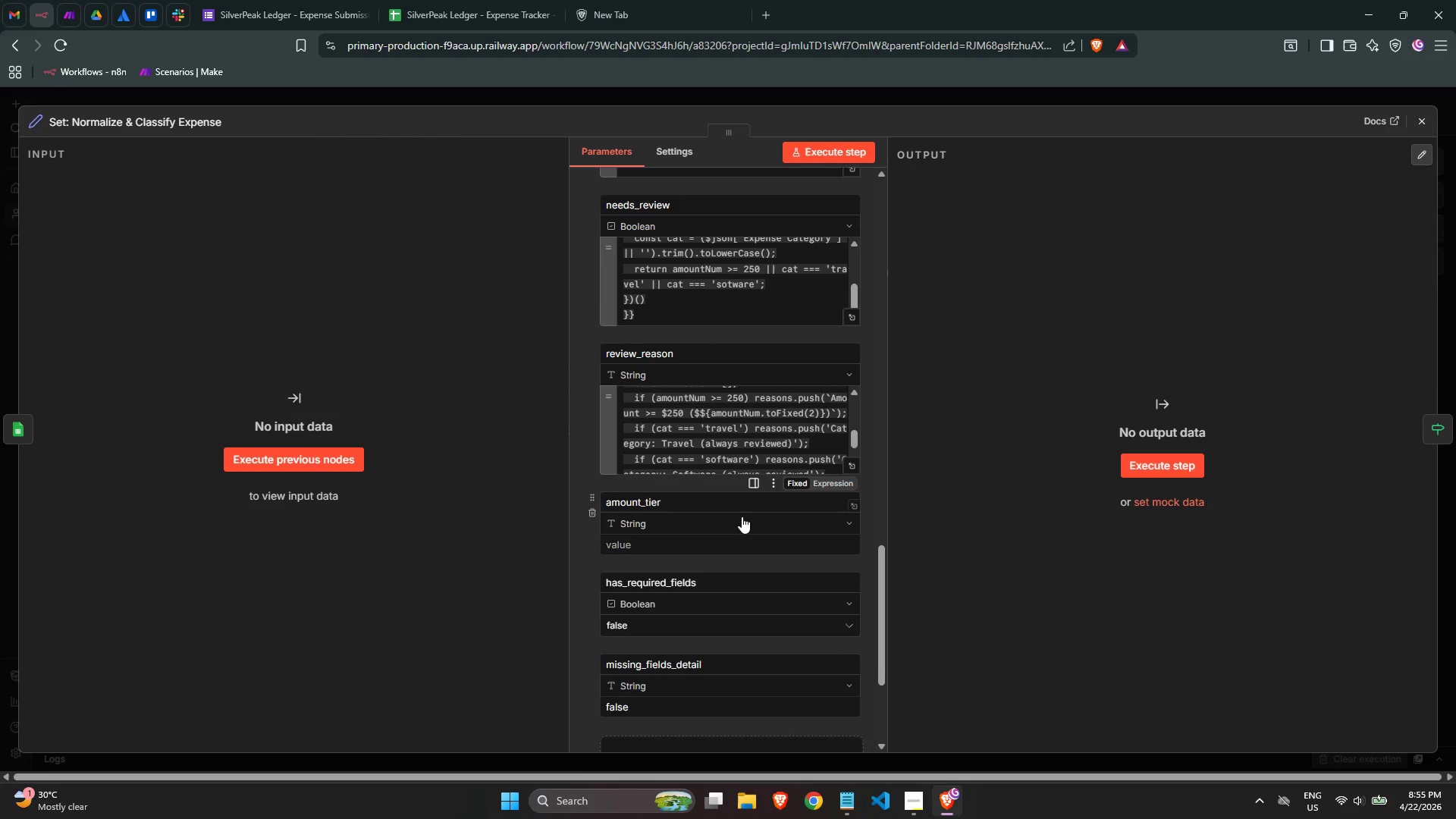 
key(ArrowRight)
 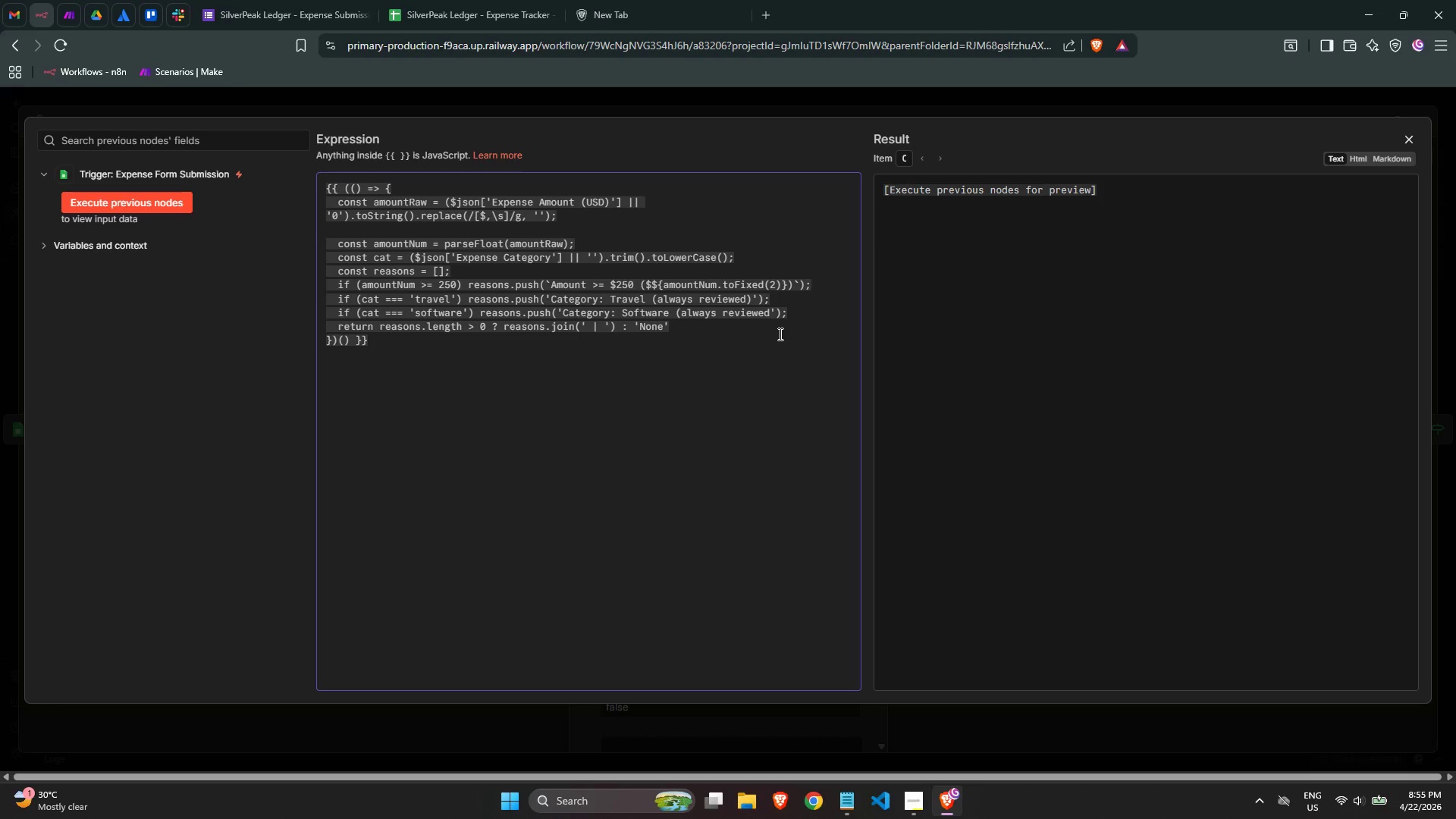 
scroll: coordinate [737, 539], scroll_direction: down, amount: 1.0
 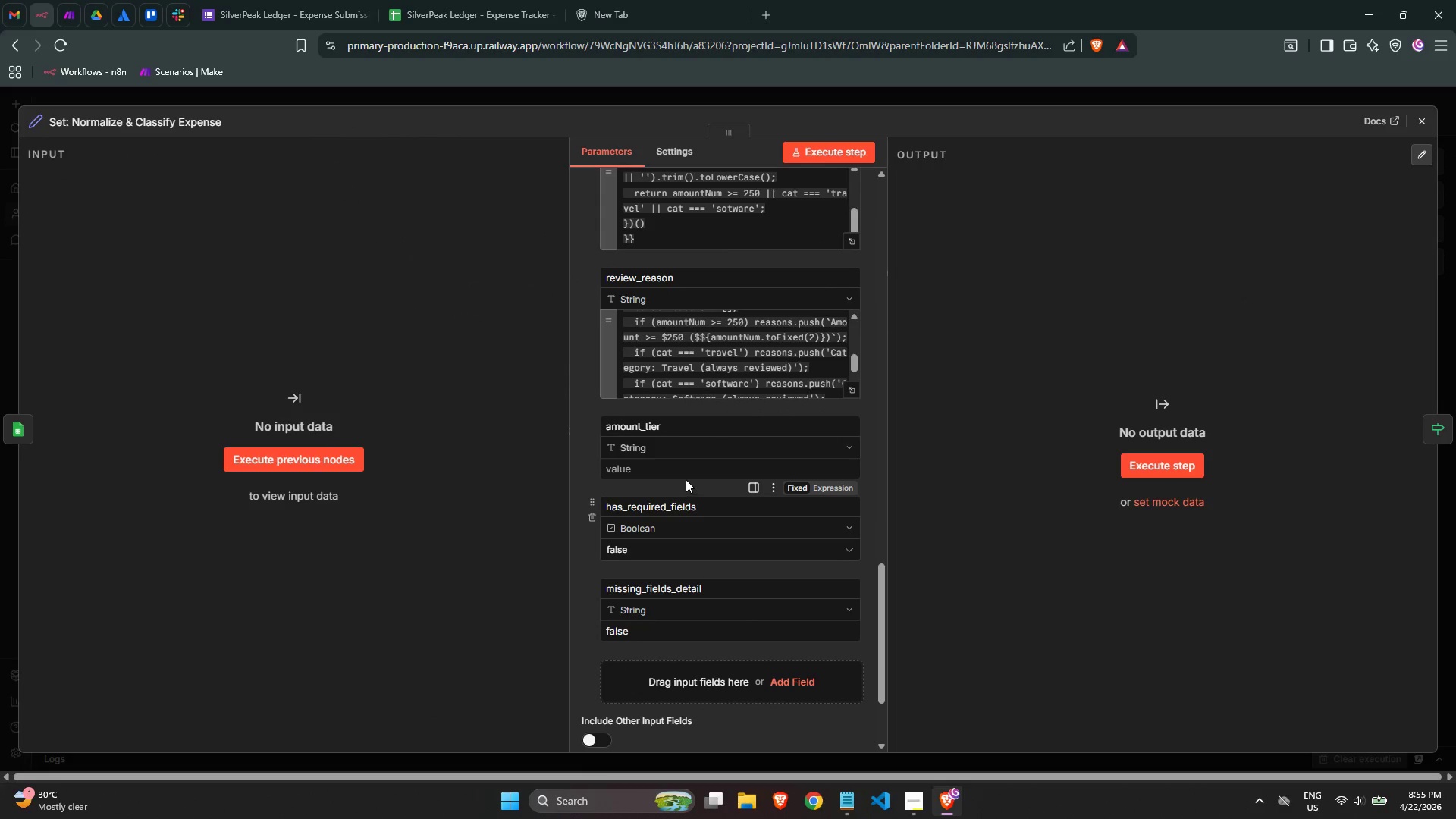 
key(Semicolon)
 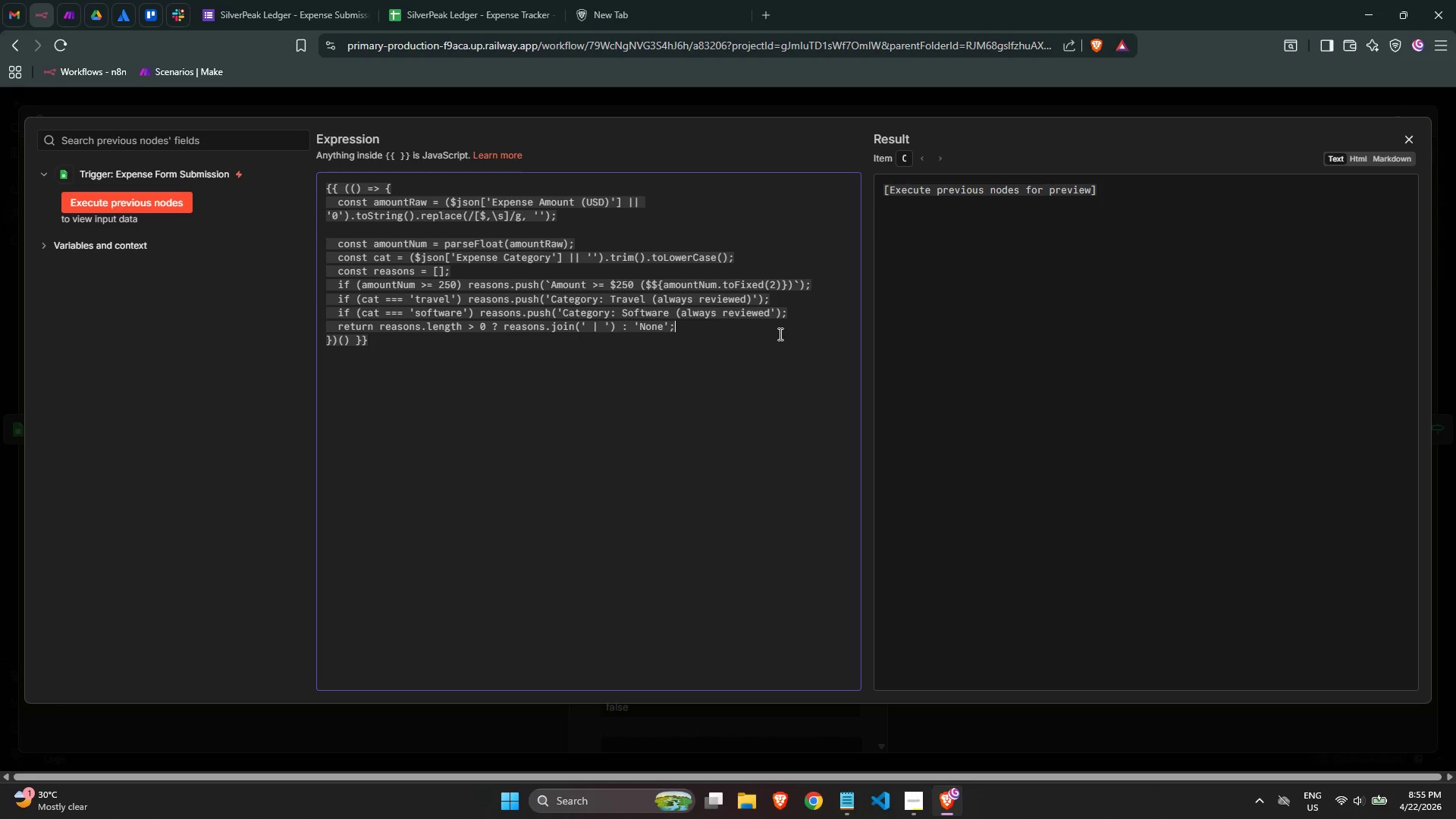 
left_click([1411, 141])
 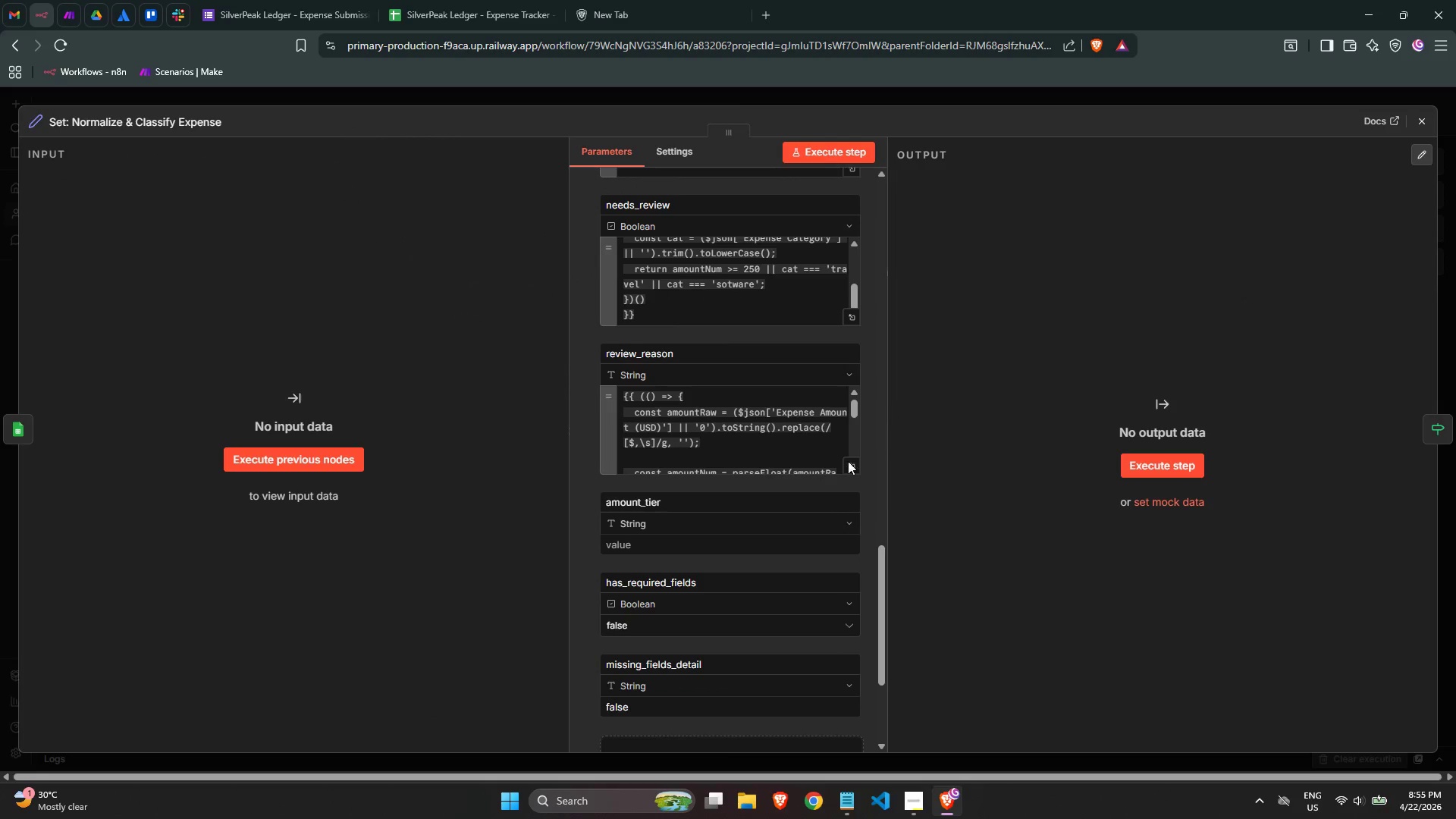 
left_click([679, 468])
 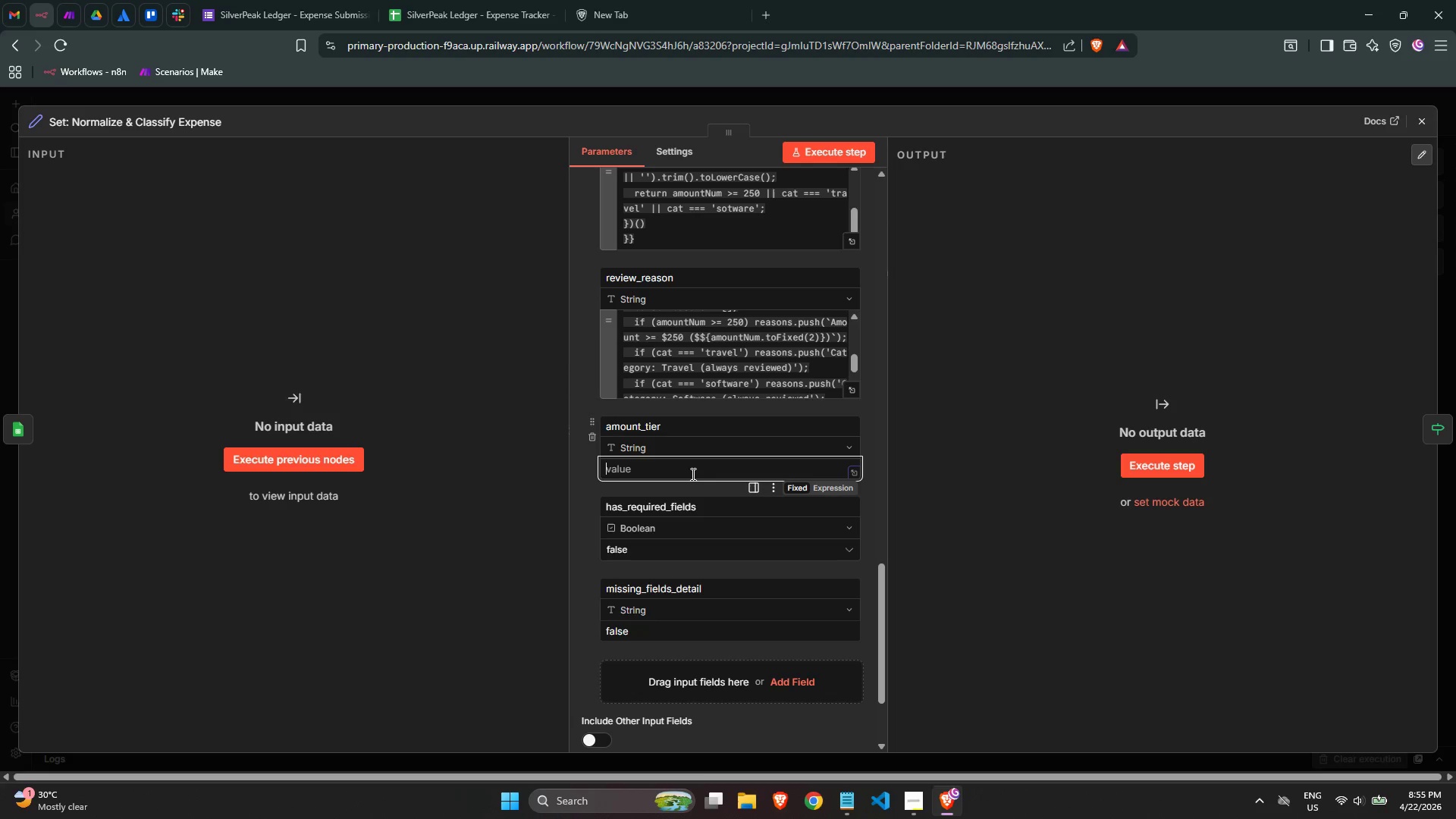 
wait(8.25)
 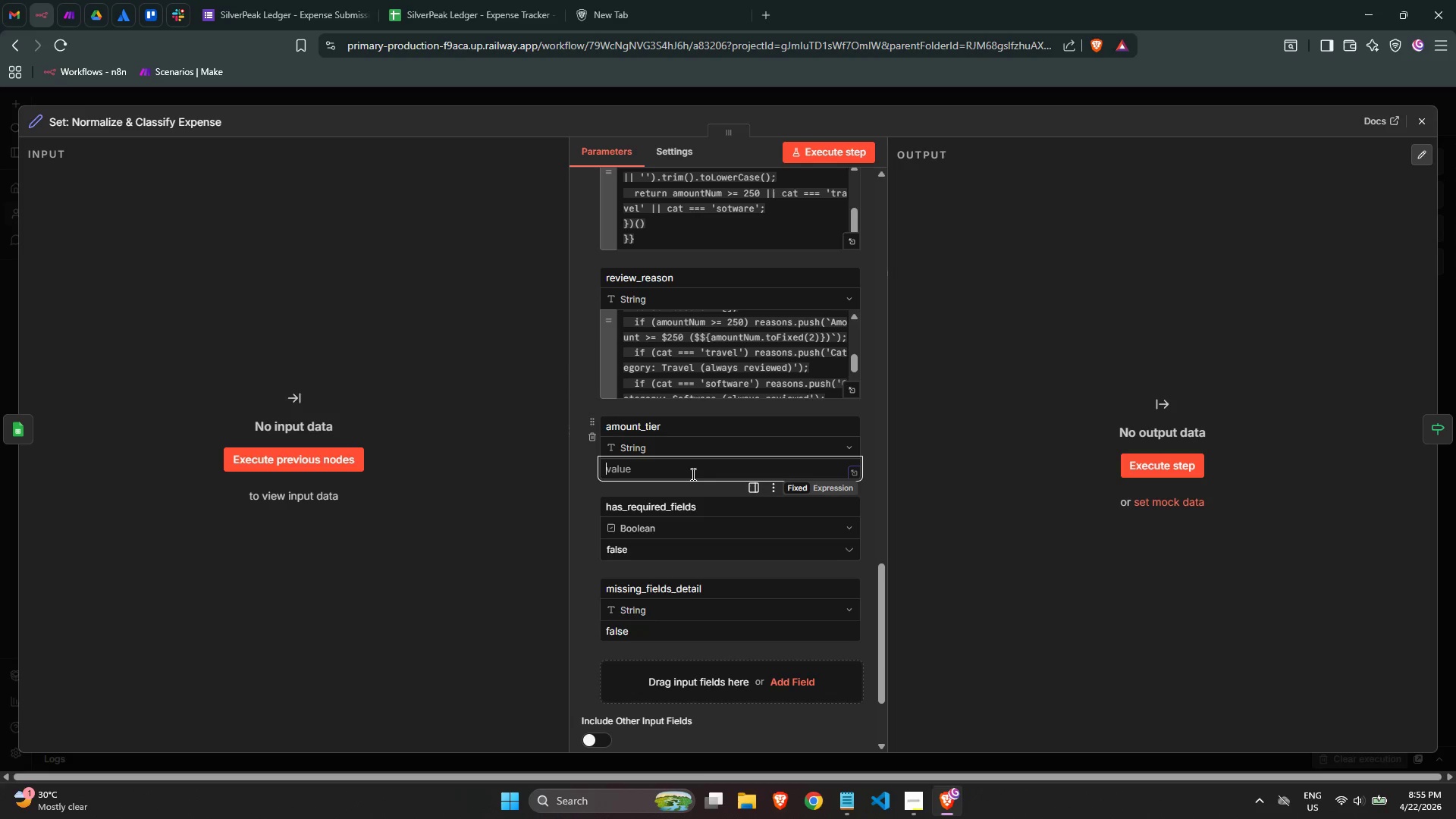 
left_click([848, 482])
 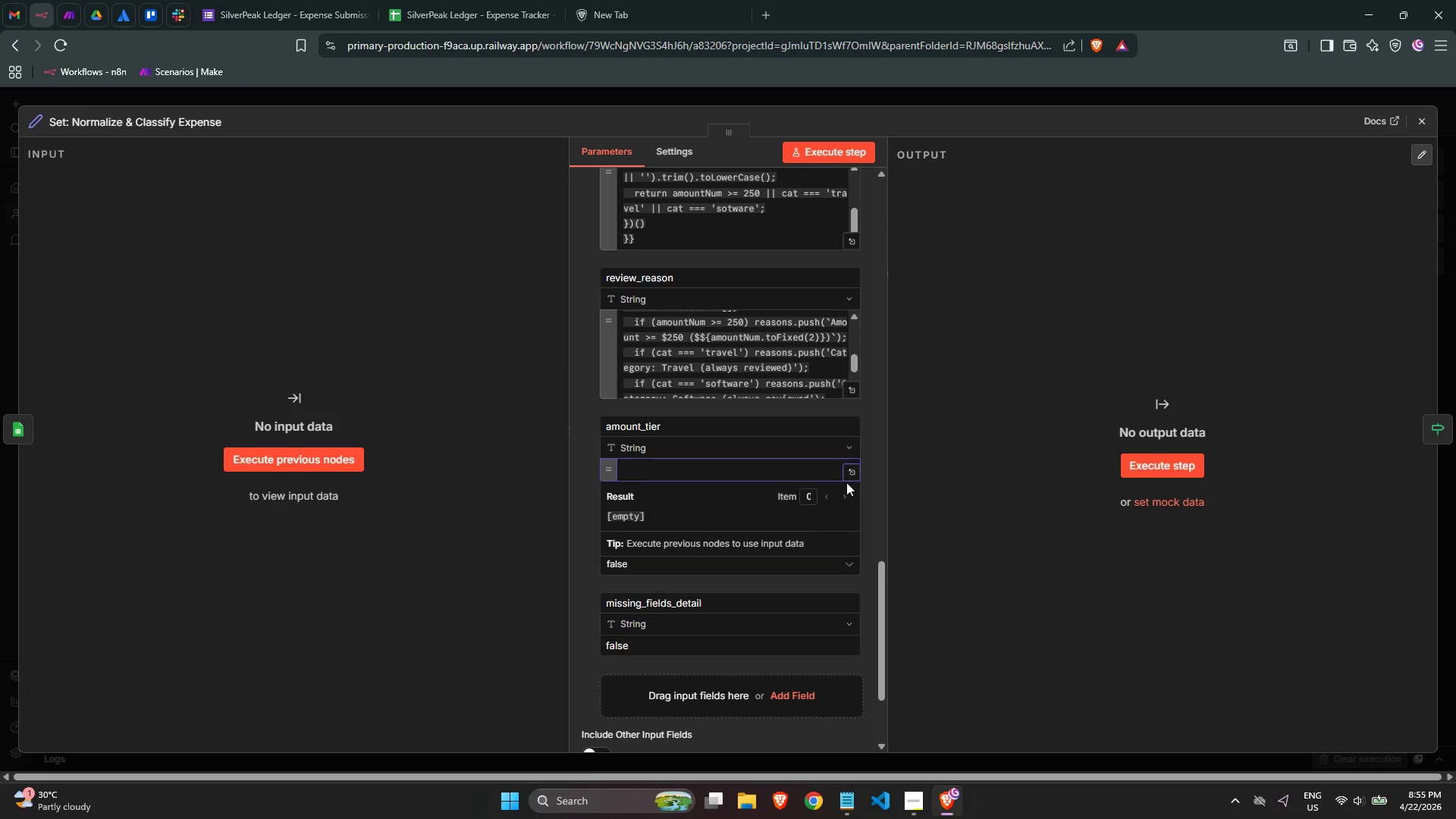 
left_click([849, 472])
 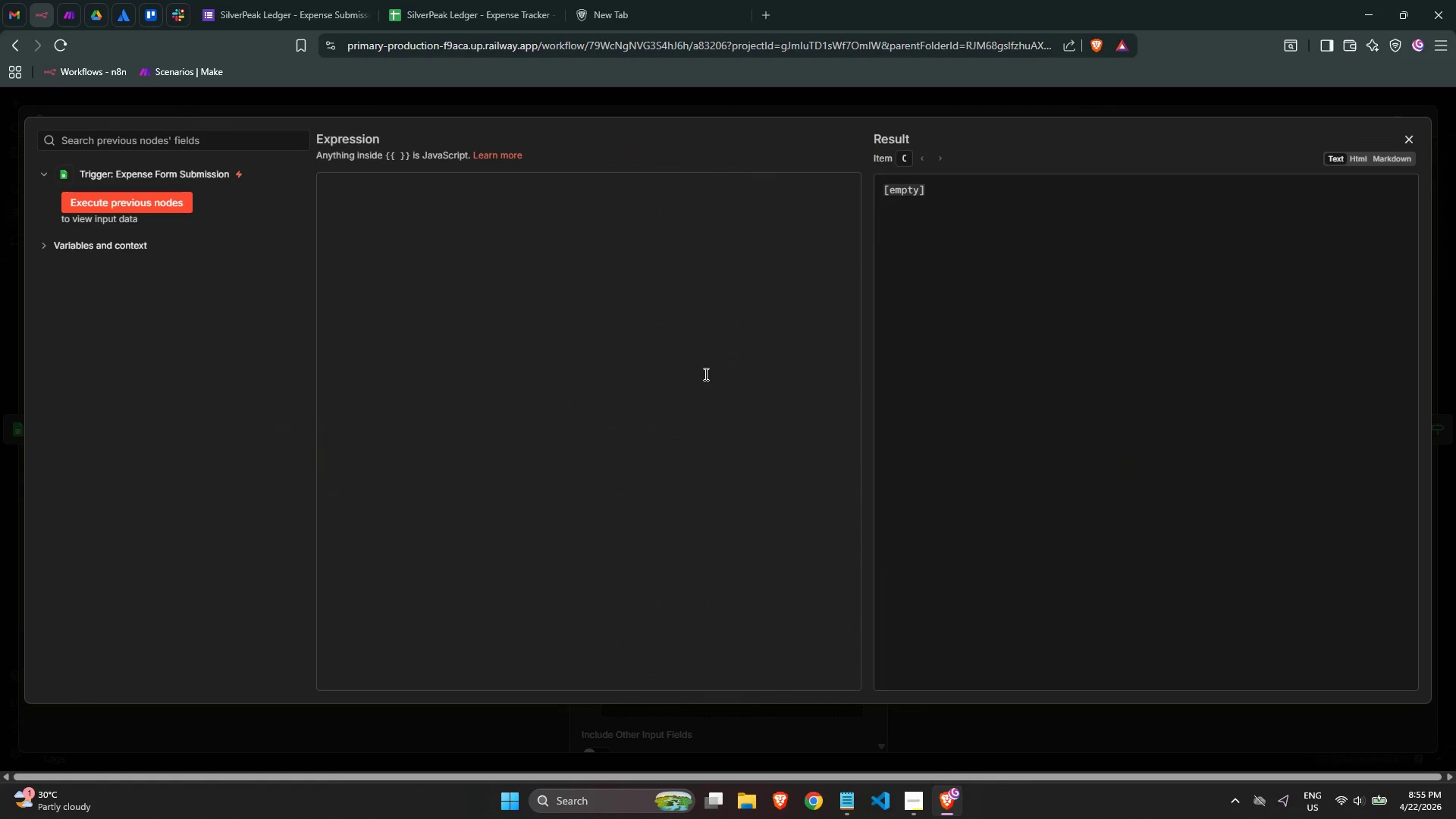 
left_click([486, 262])
 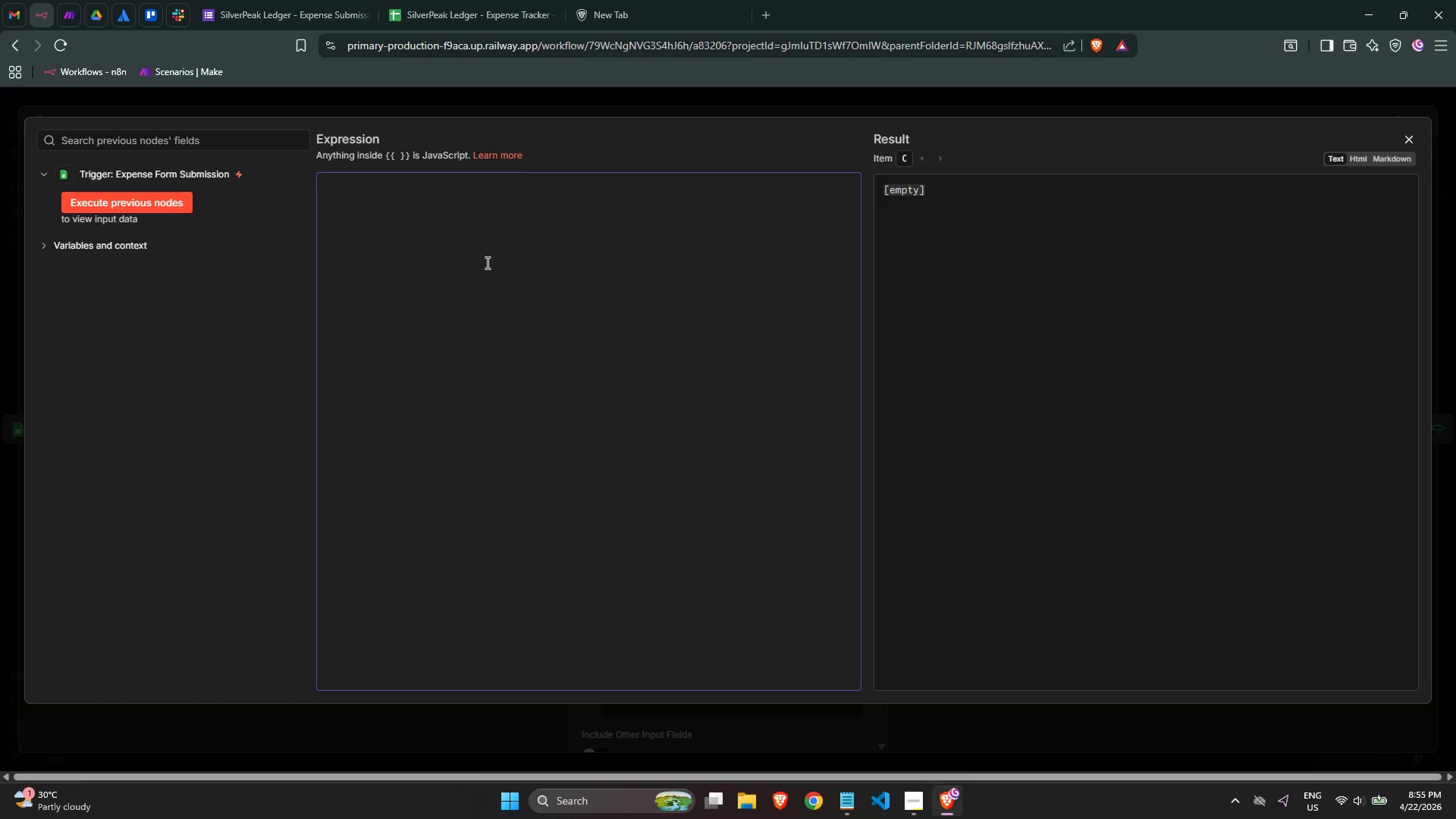 
type({{())
 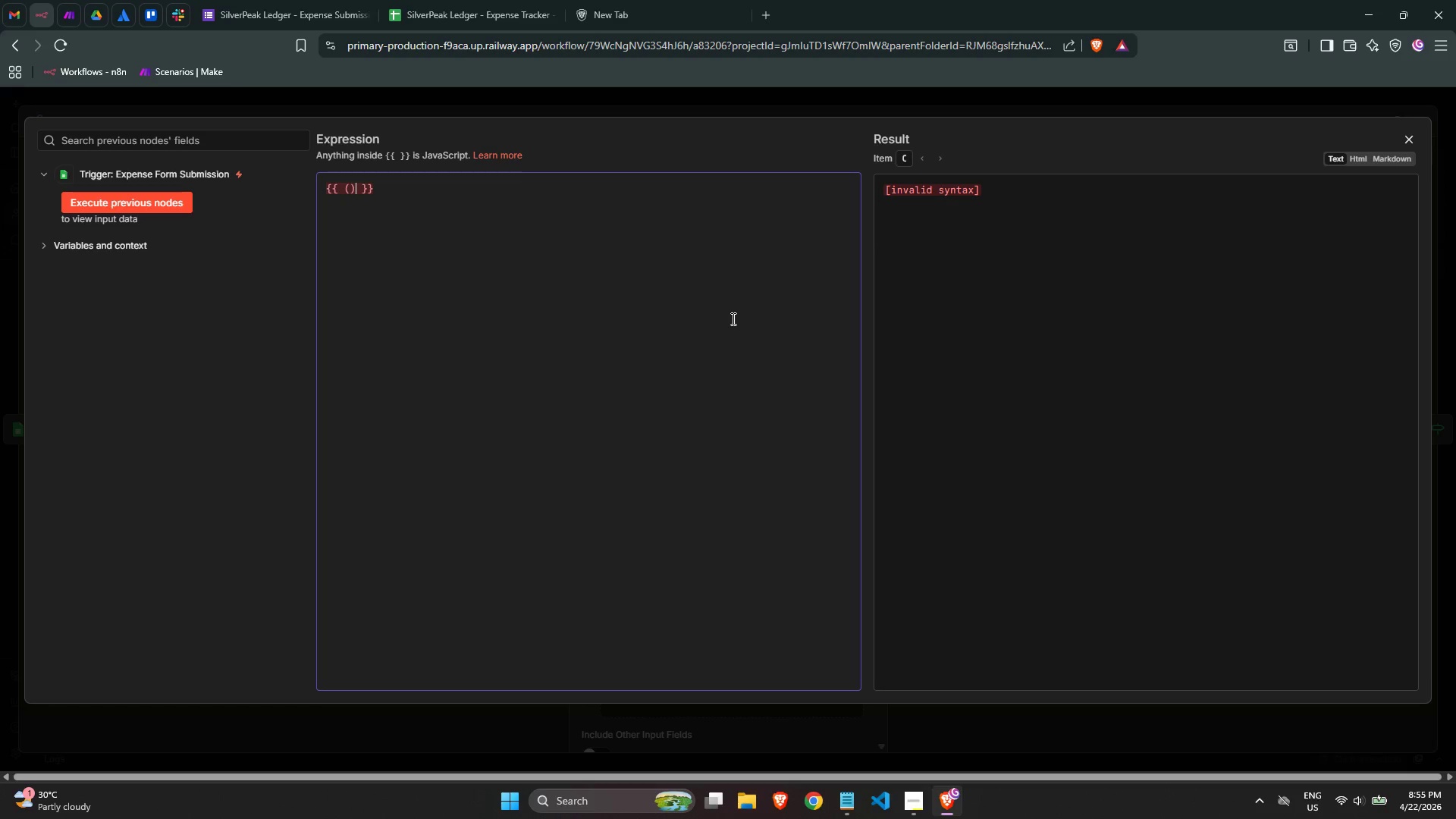 
key(ArrowLeft)
 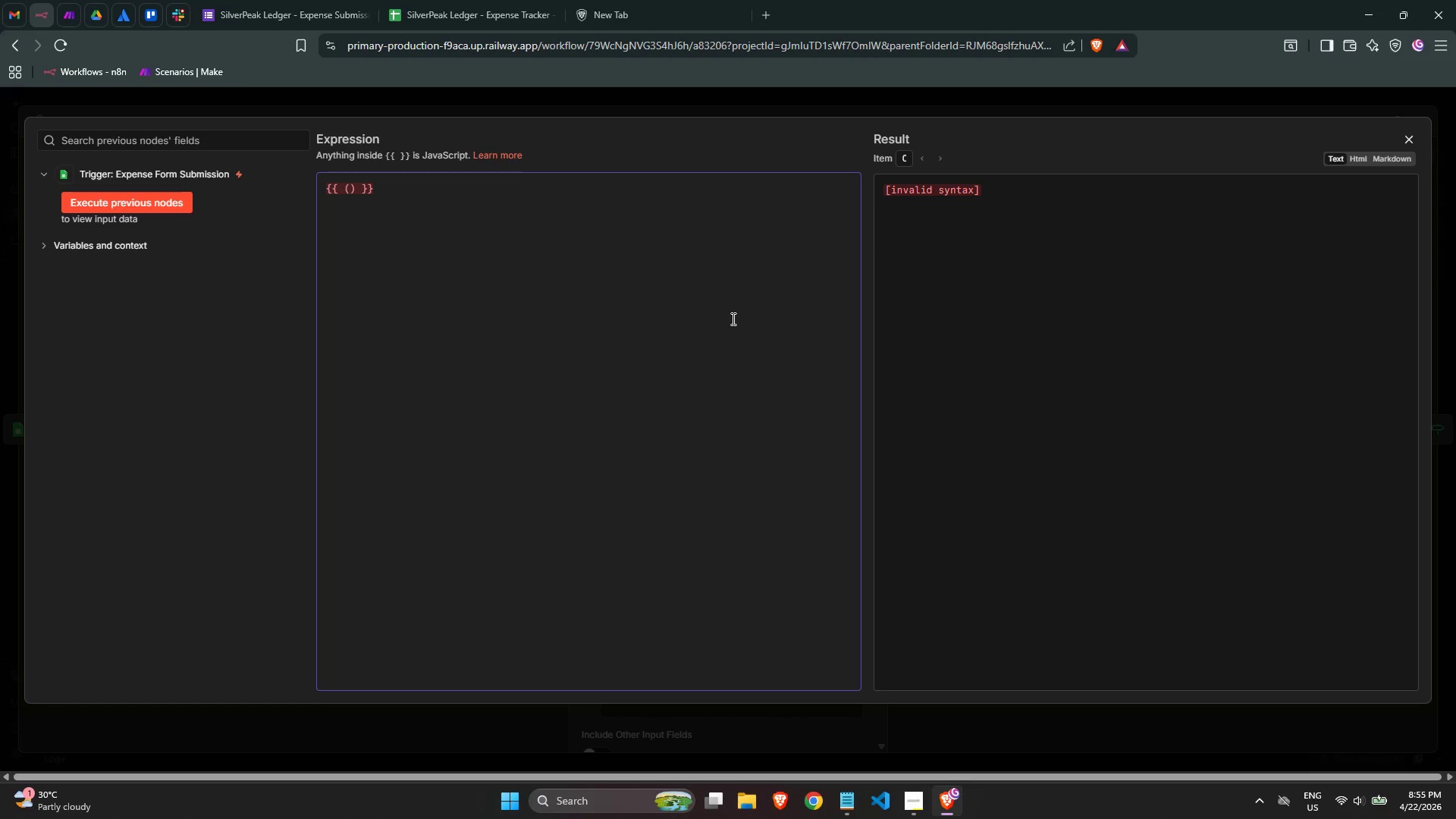 
type(() = )
key(Backspace)
type(> )
 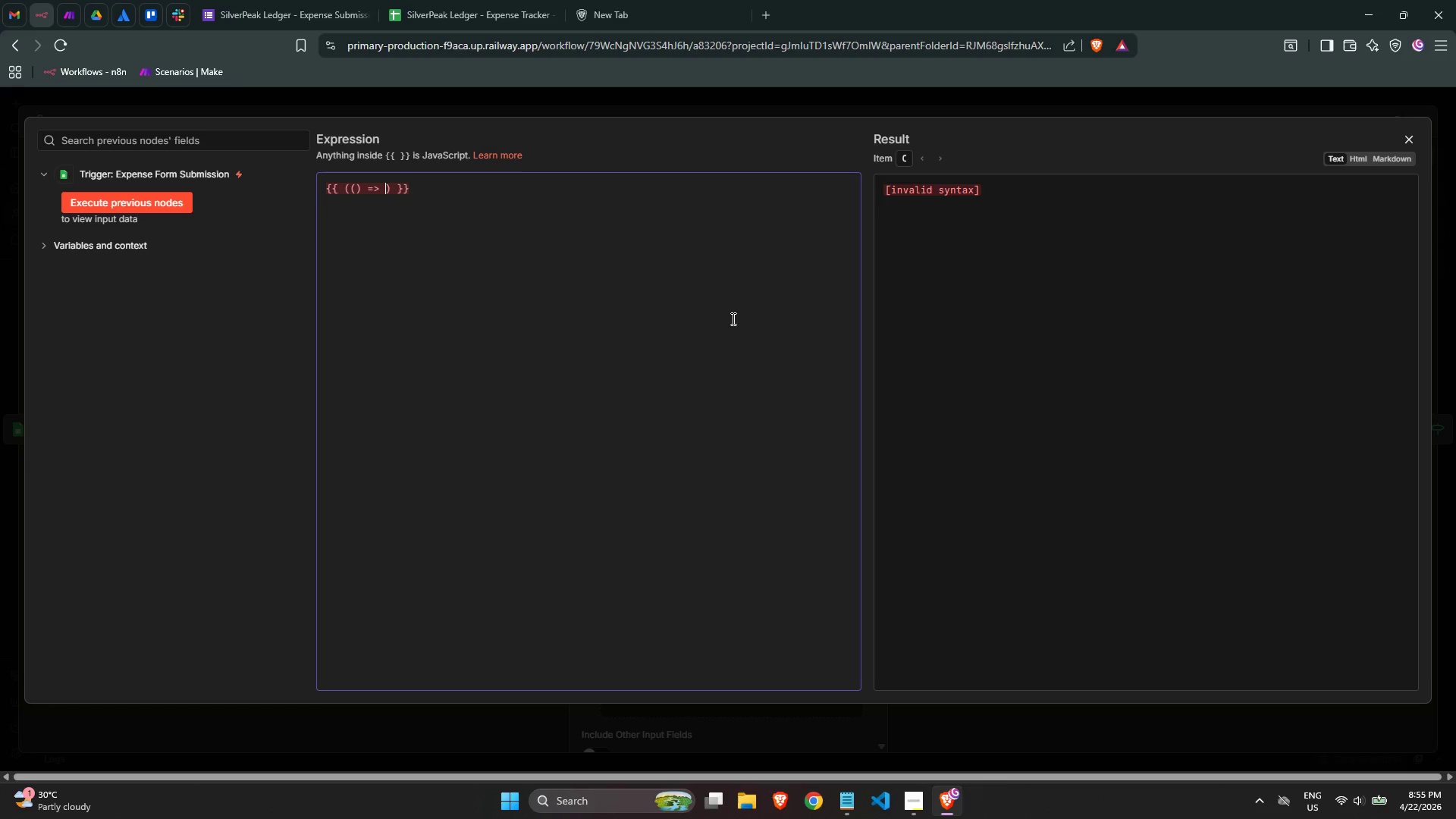 
key(Enter)
 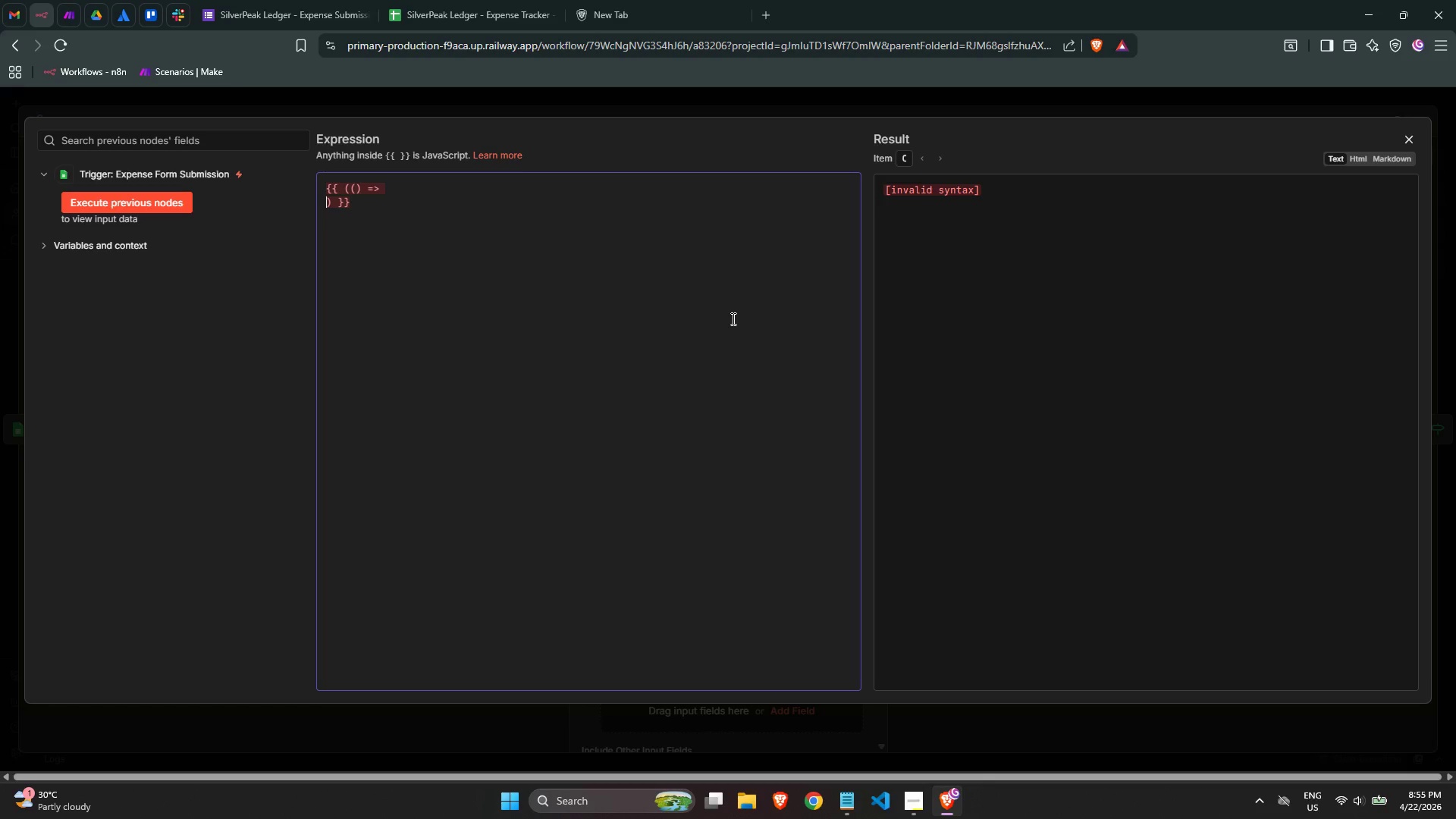 
key(Enter)
 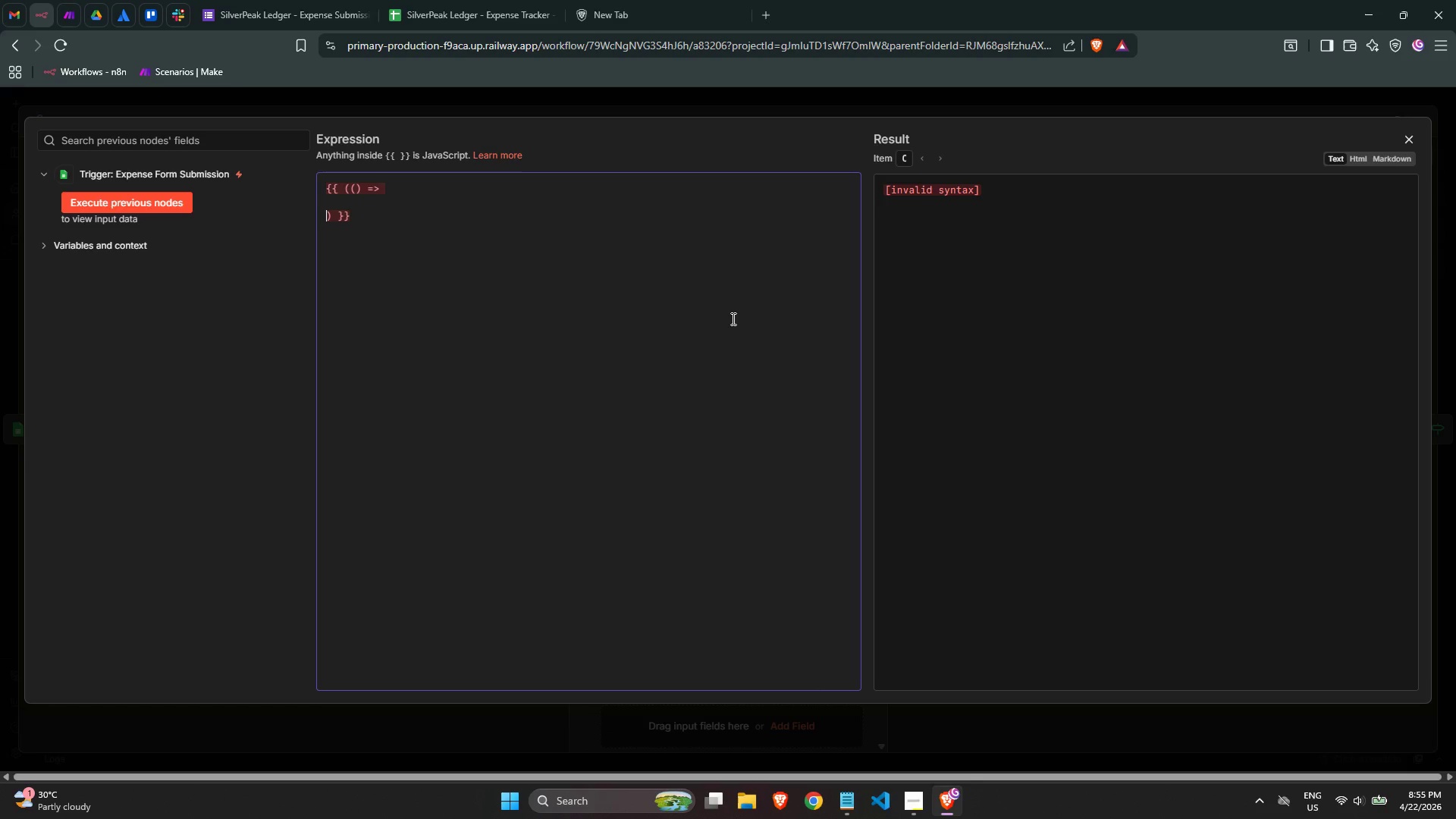 
key(ArrowRight)
 